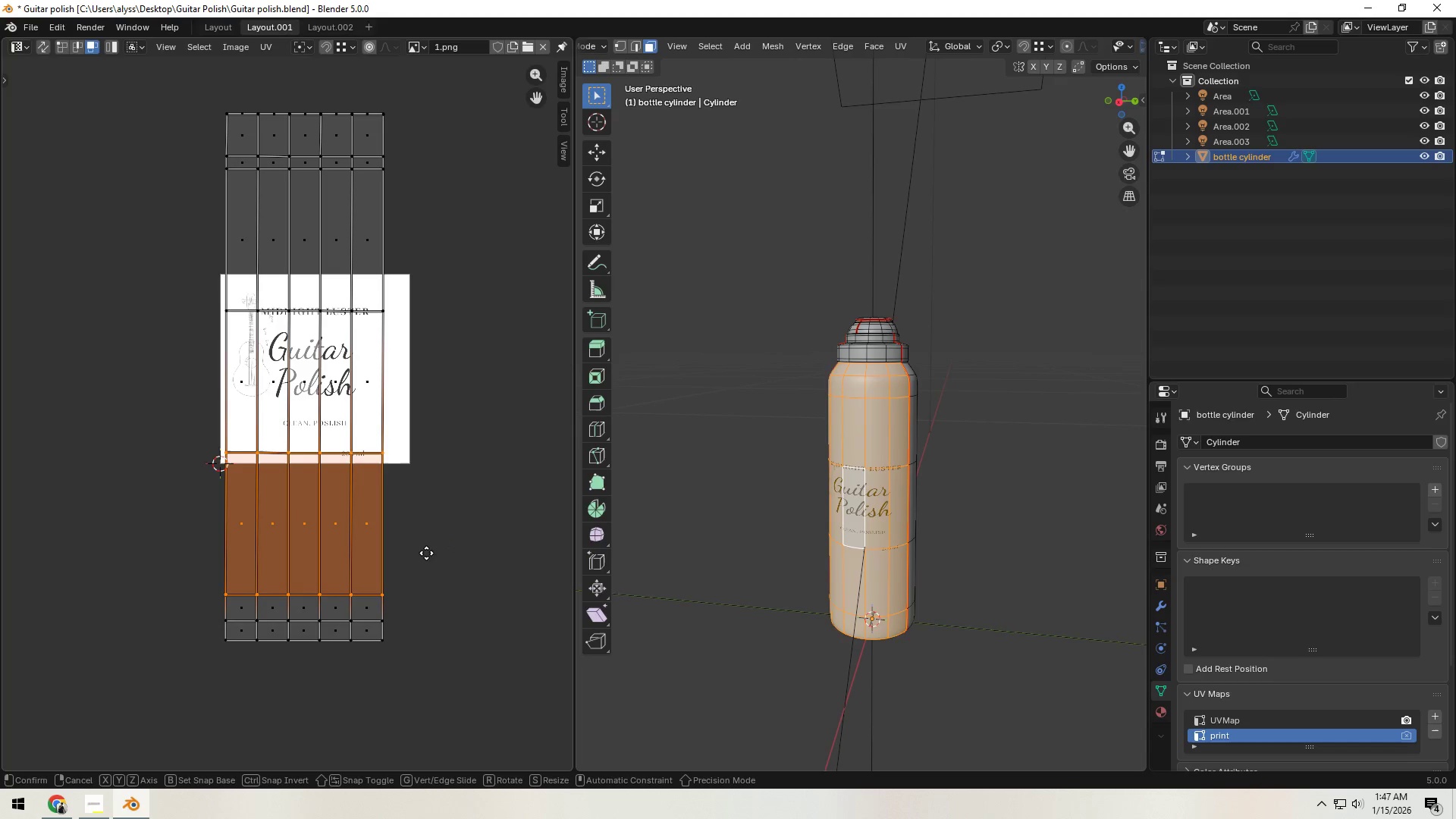 
key(G)
 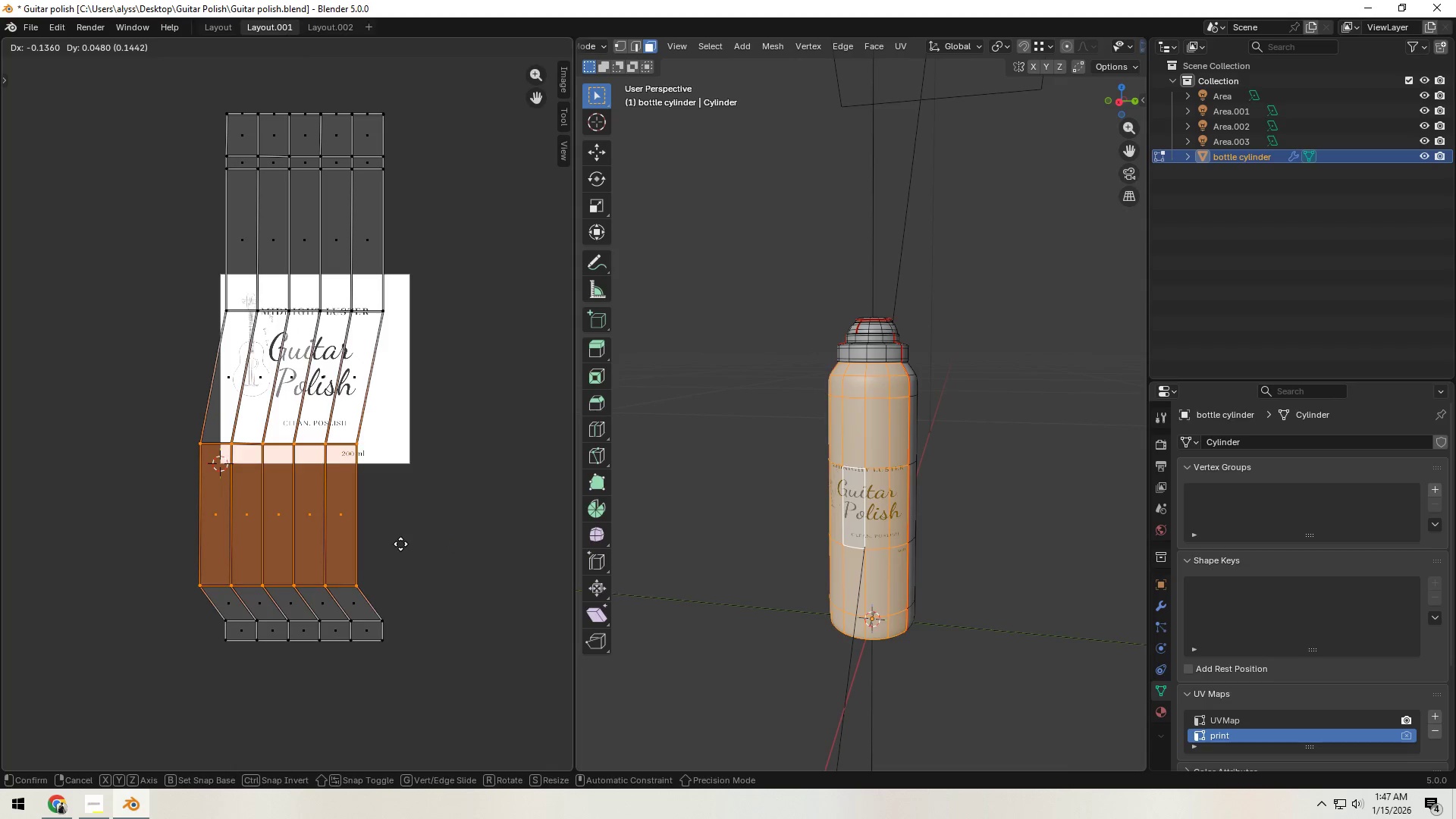 
right_click([400, 544])
 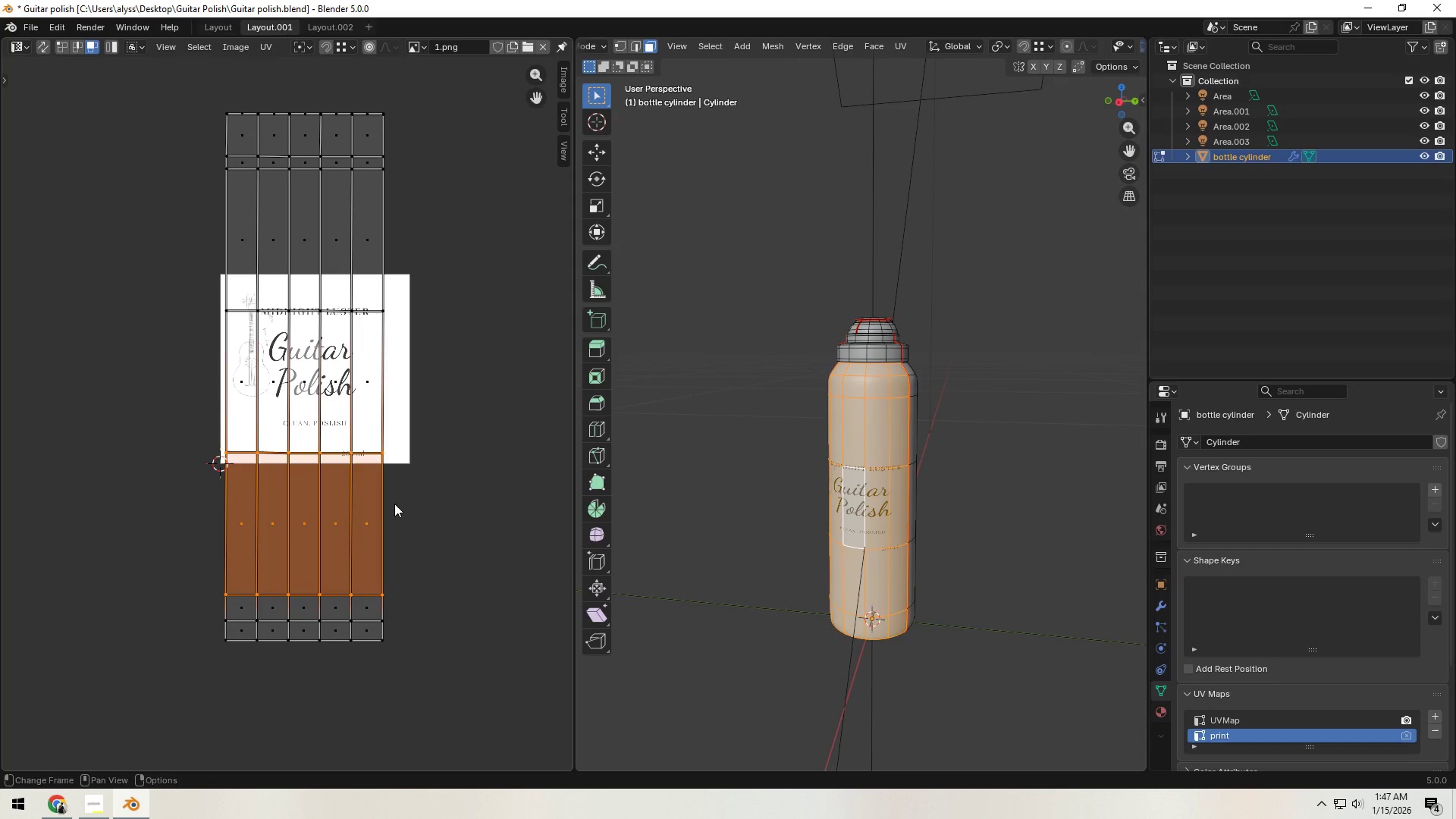 
left_click_drag(start_coordinate=[183, 290], to_coordinate=[429, 462])
 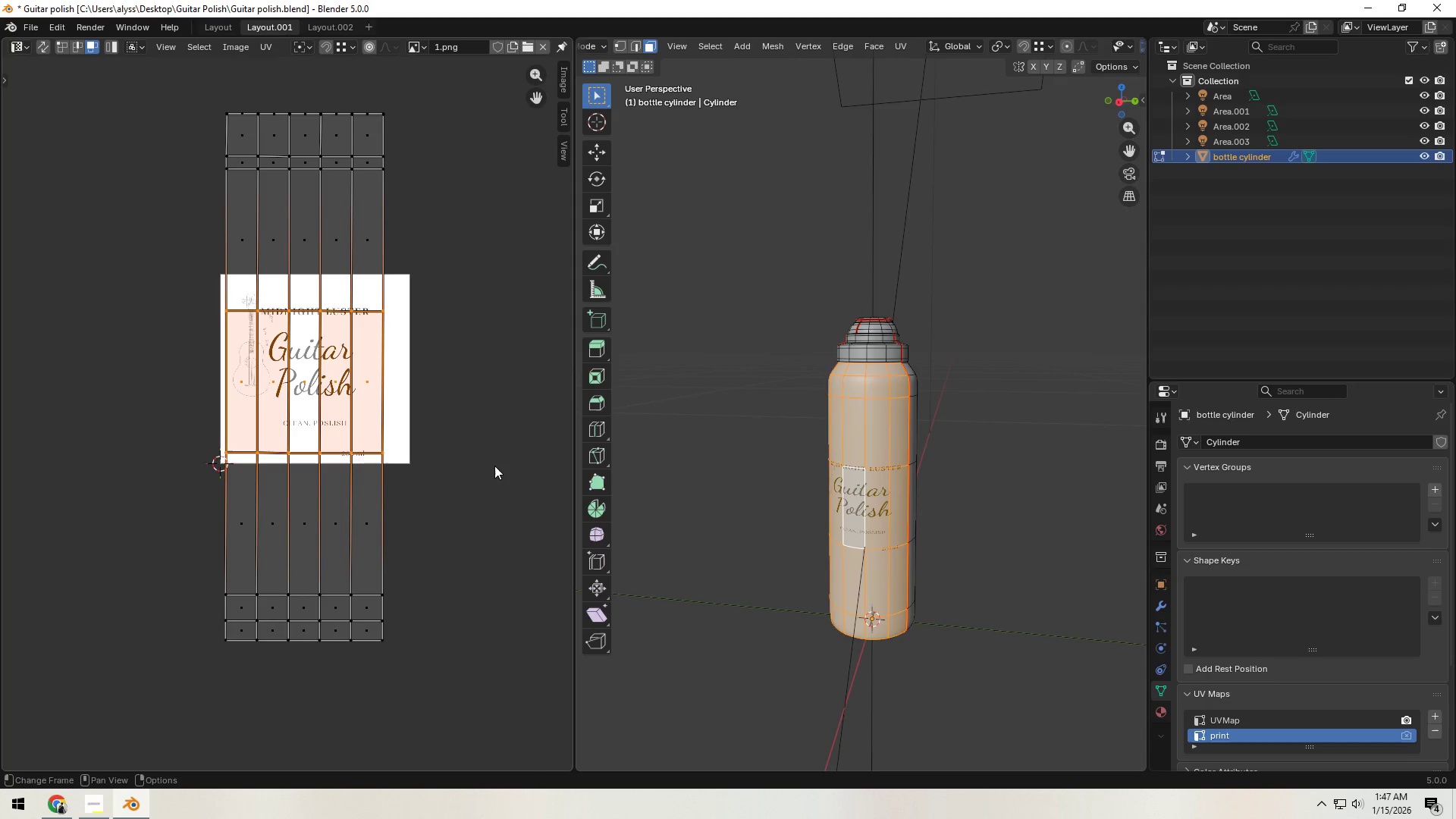 
left_click([514, 469])
 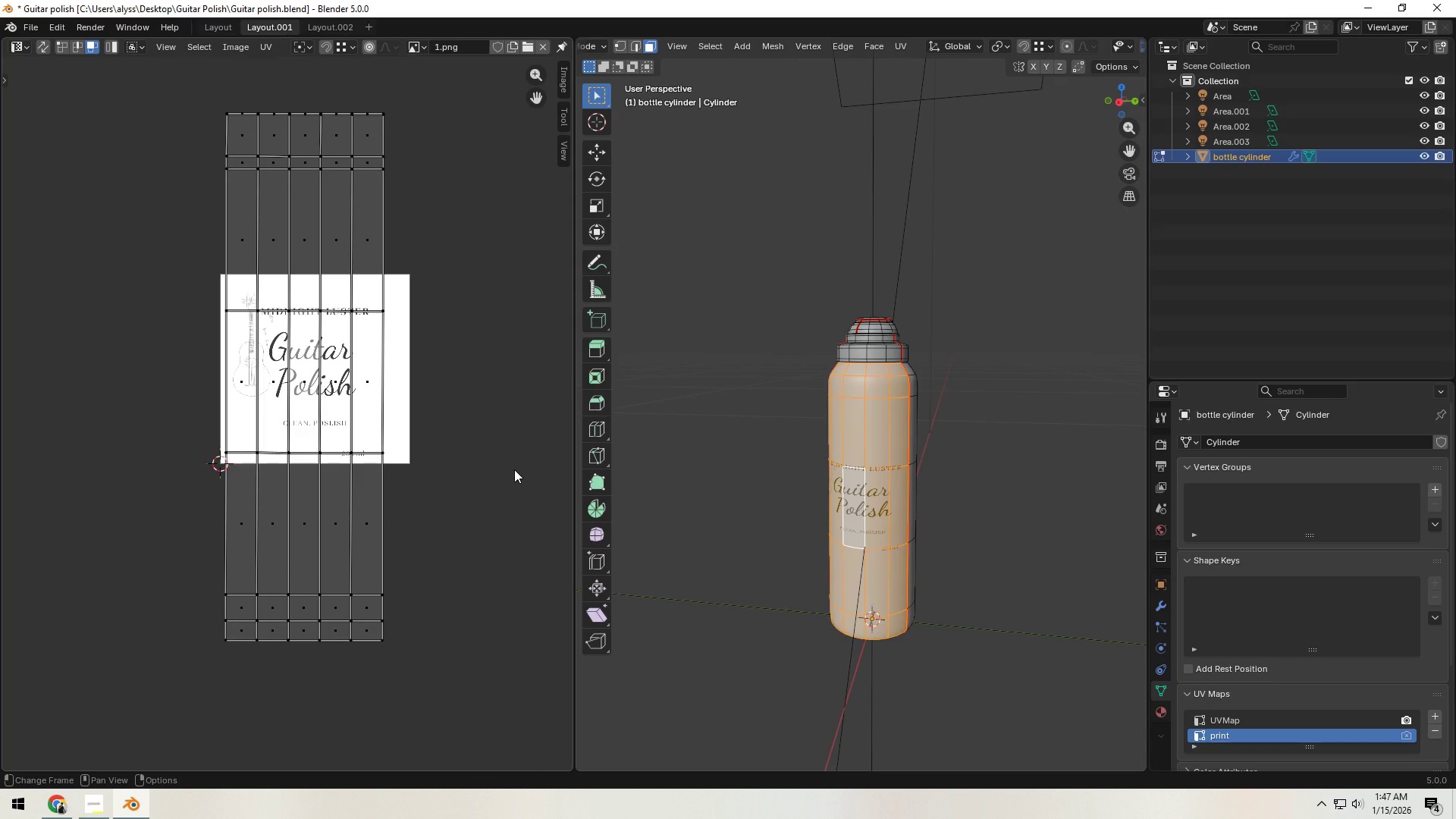 
wait(13.11)
 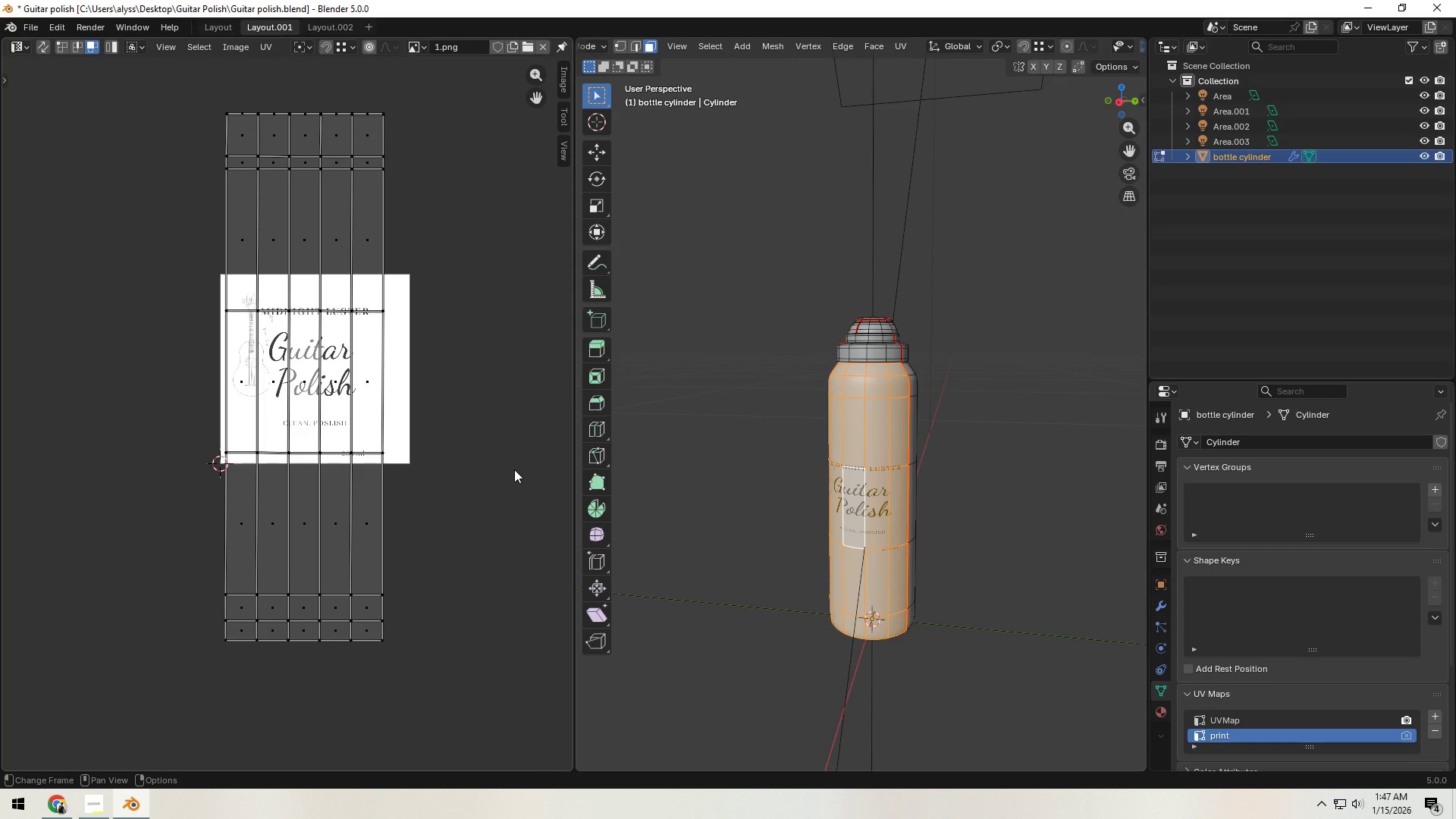 
left_click_drag(start_coordinate=[162, 96], to_coordinate=[414, 262])
 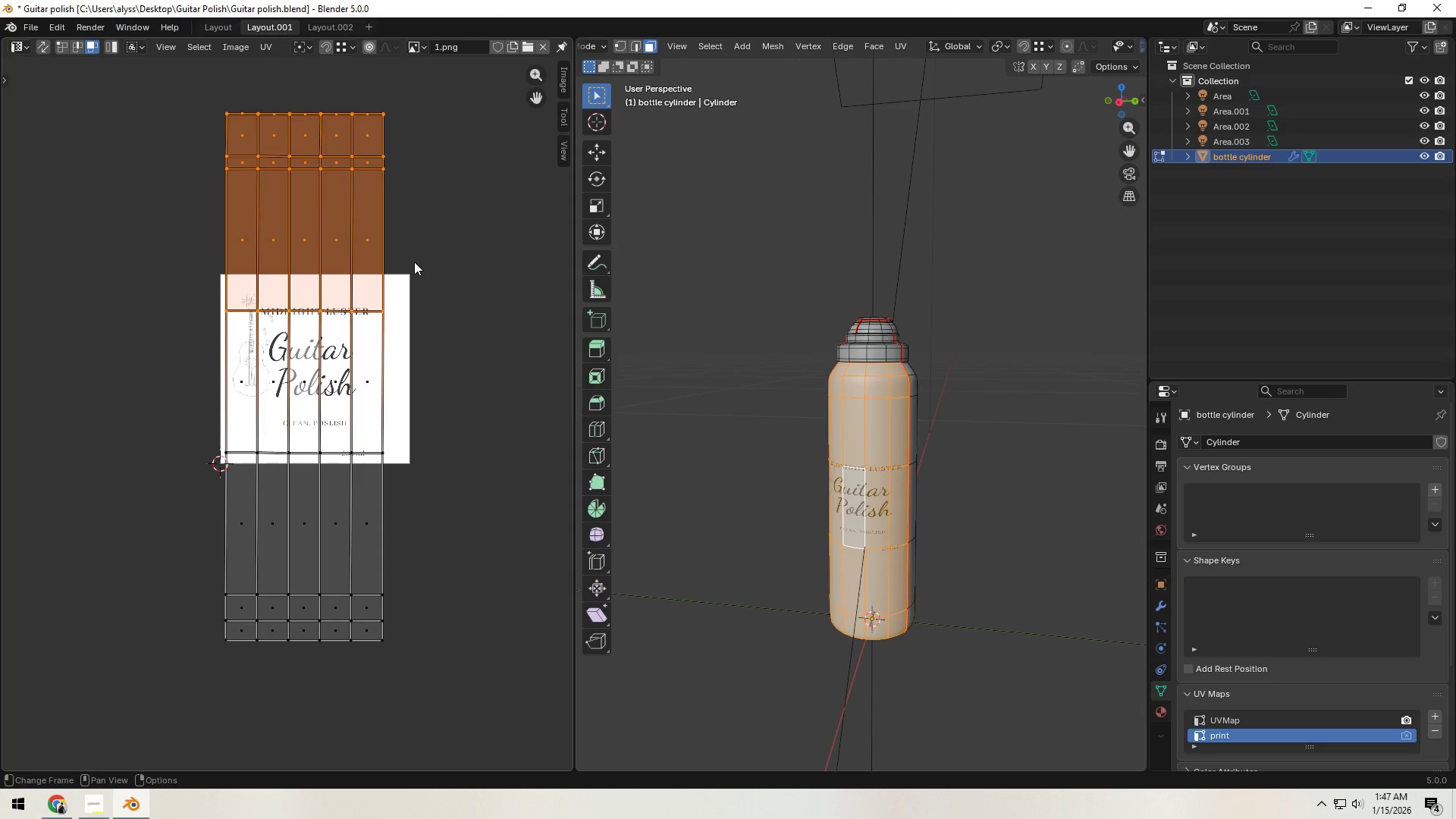 
type(yg)
 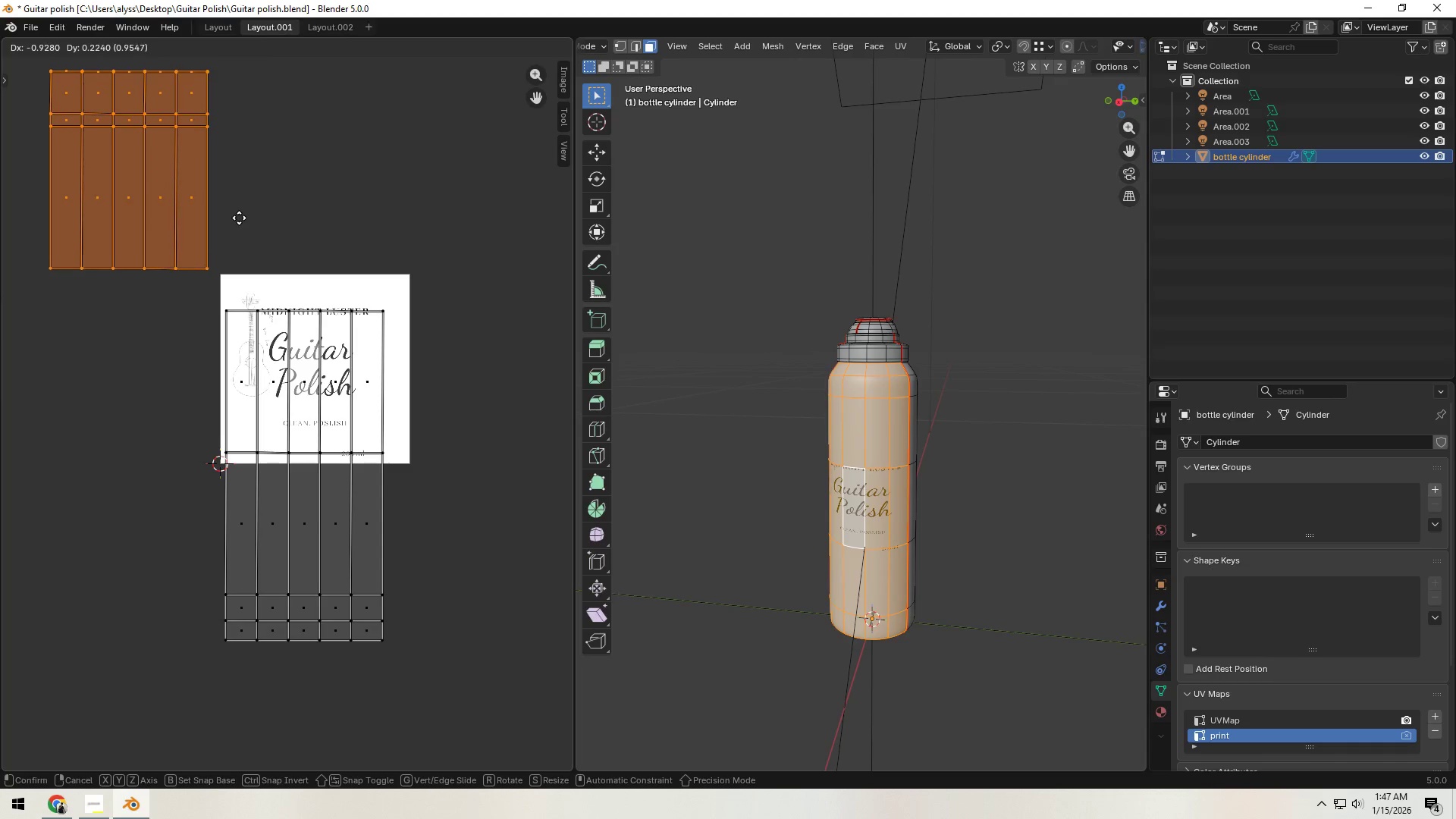 
left_click([239, 215])
 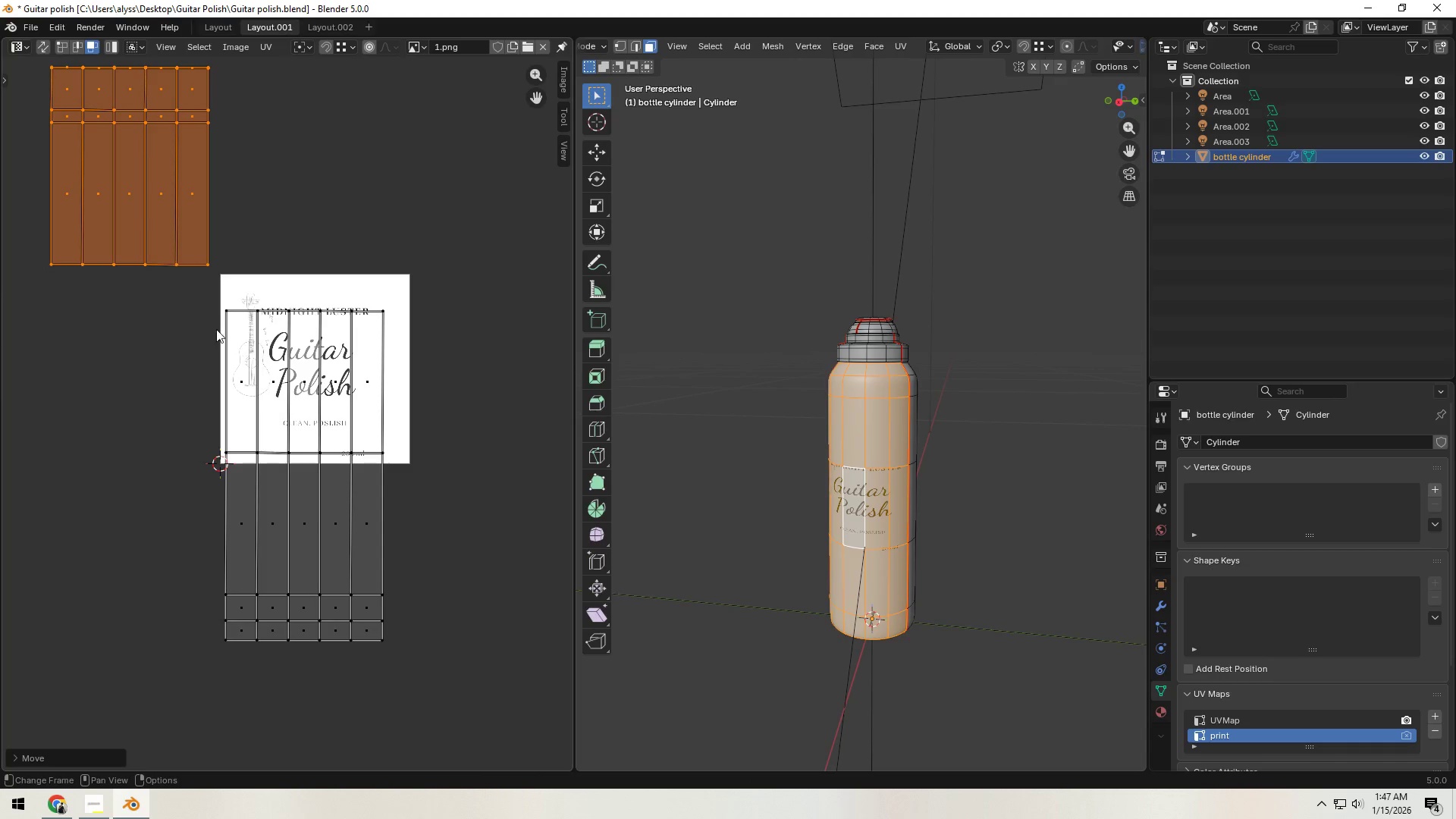 
left_click_drag(start_coordinate=[202, 297], to_coordinate=[441, 454])
 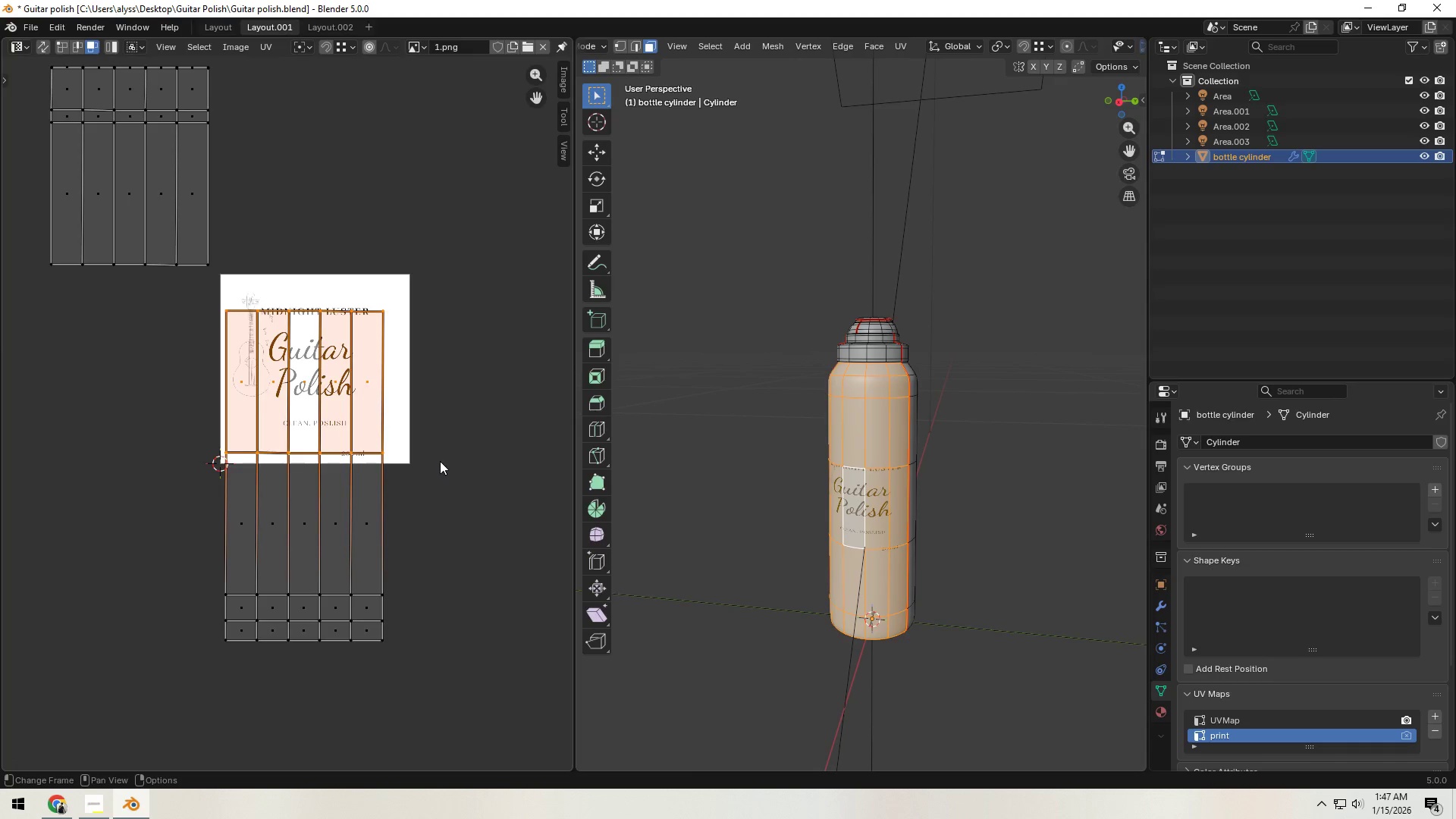 
scroll: coordinate [440, 461], scroll_direction: up, amount: 1.0
 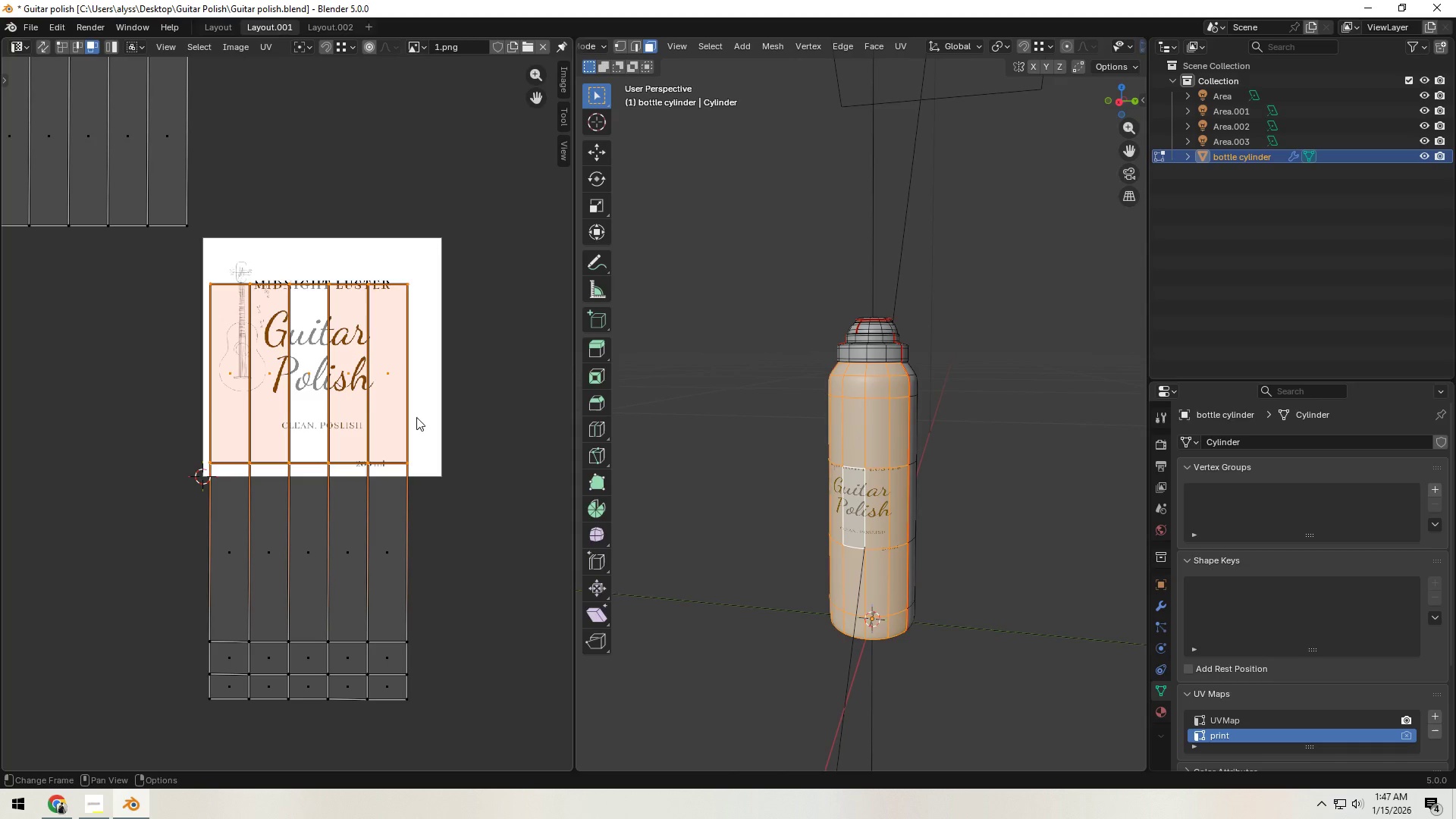 
wait(5.76)
 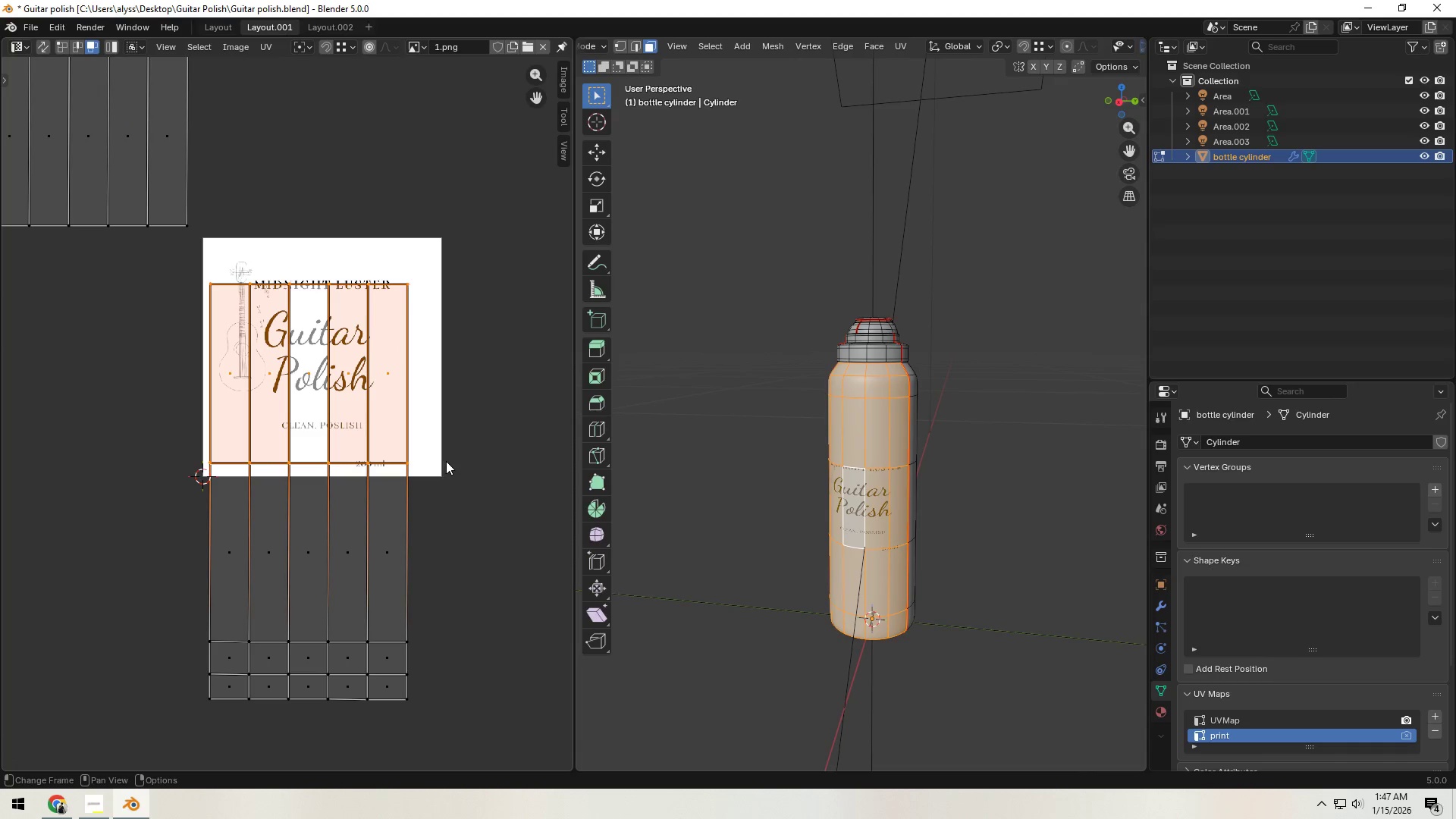 
left_click_drag(start_coordinate=[158, 268], to_coordinate=[480, 579])
 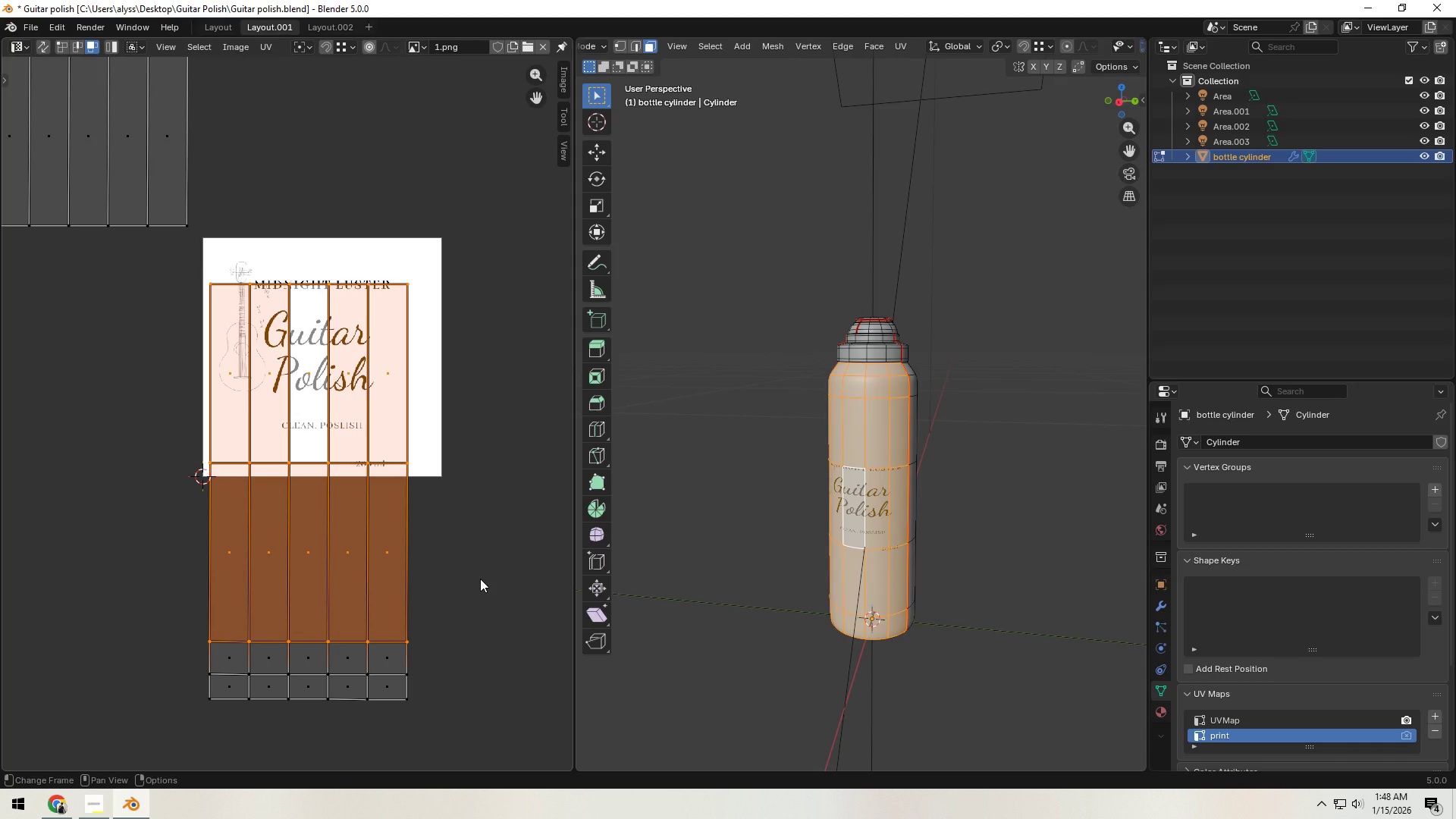 
key(Y)
 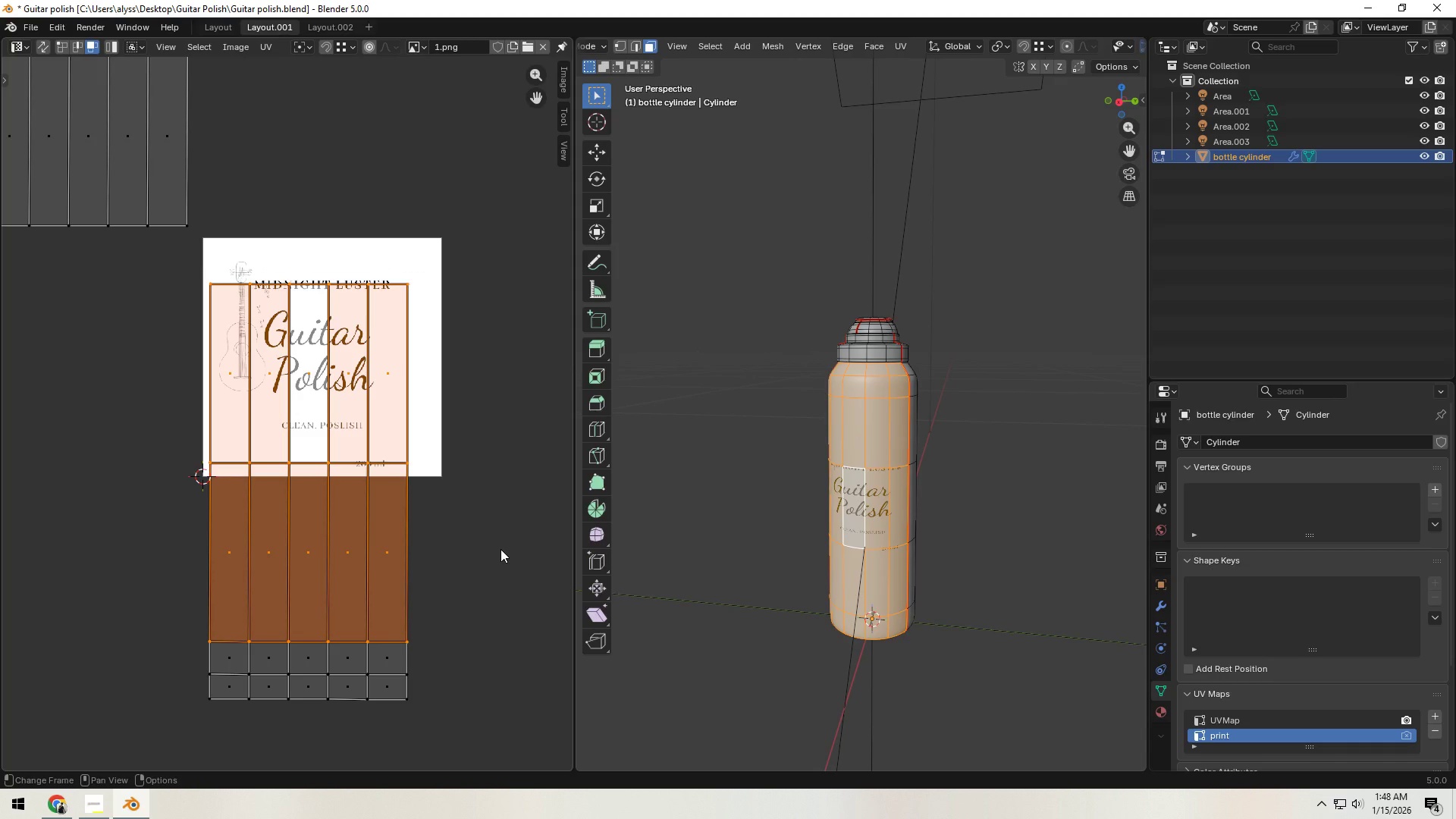 
key(G)
 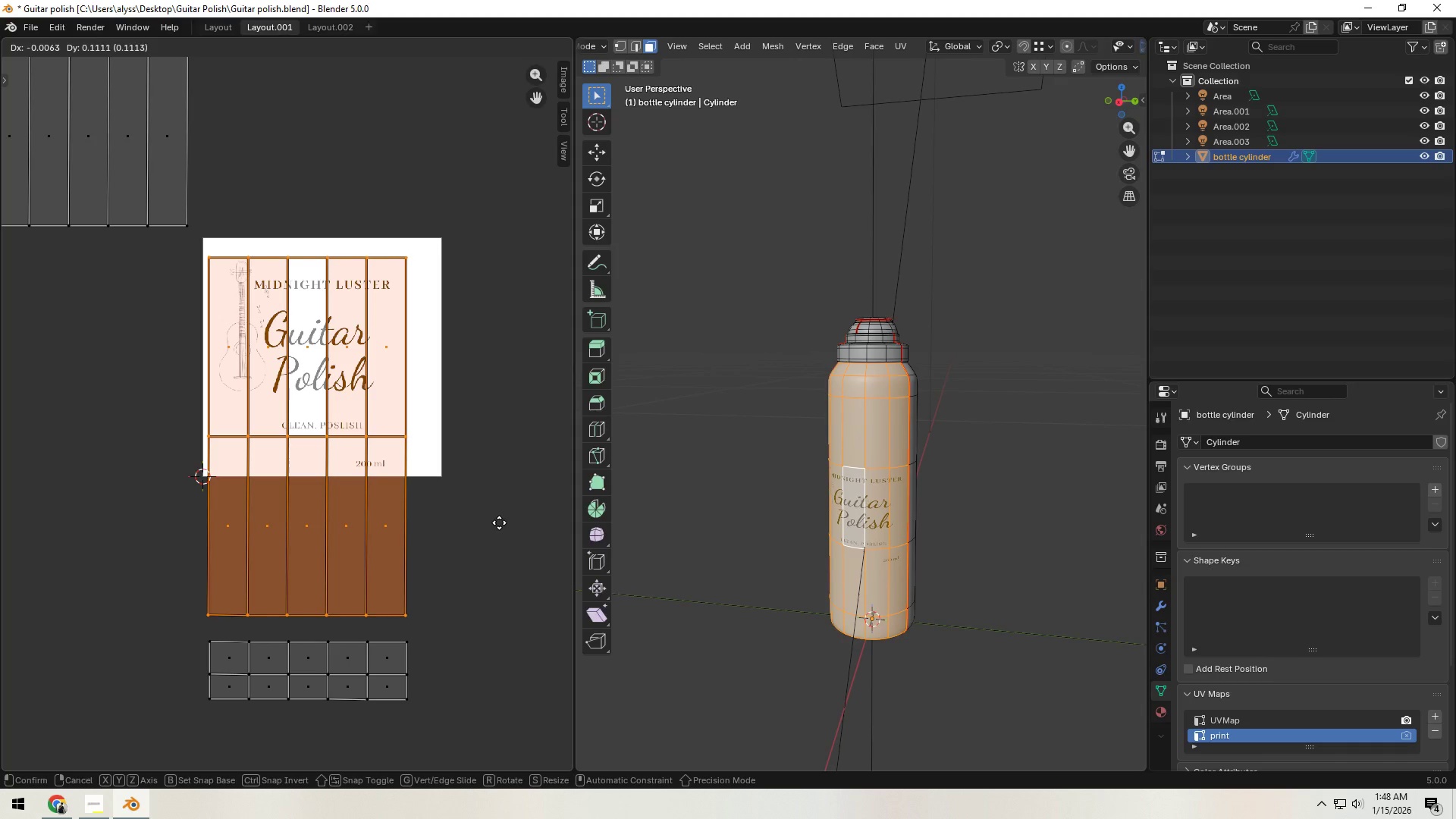 
wait(6.5)
 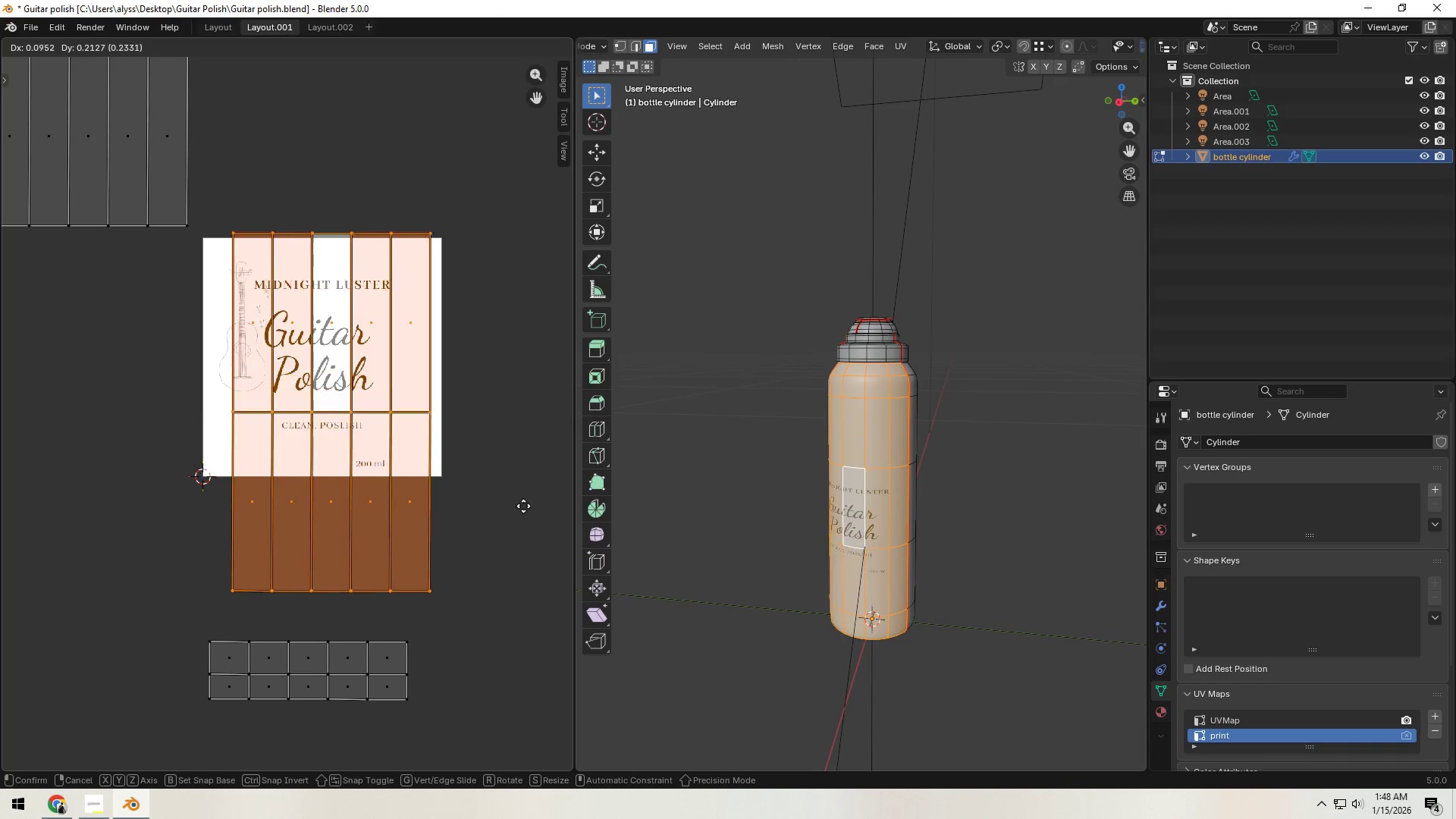 
left_click([500, 520])
 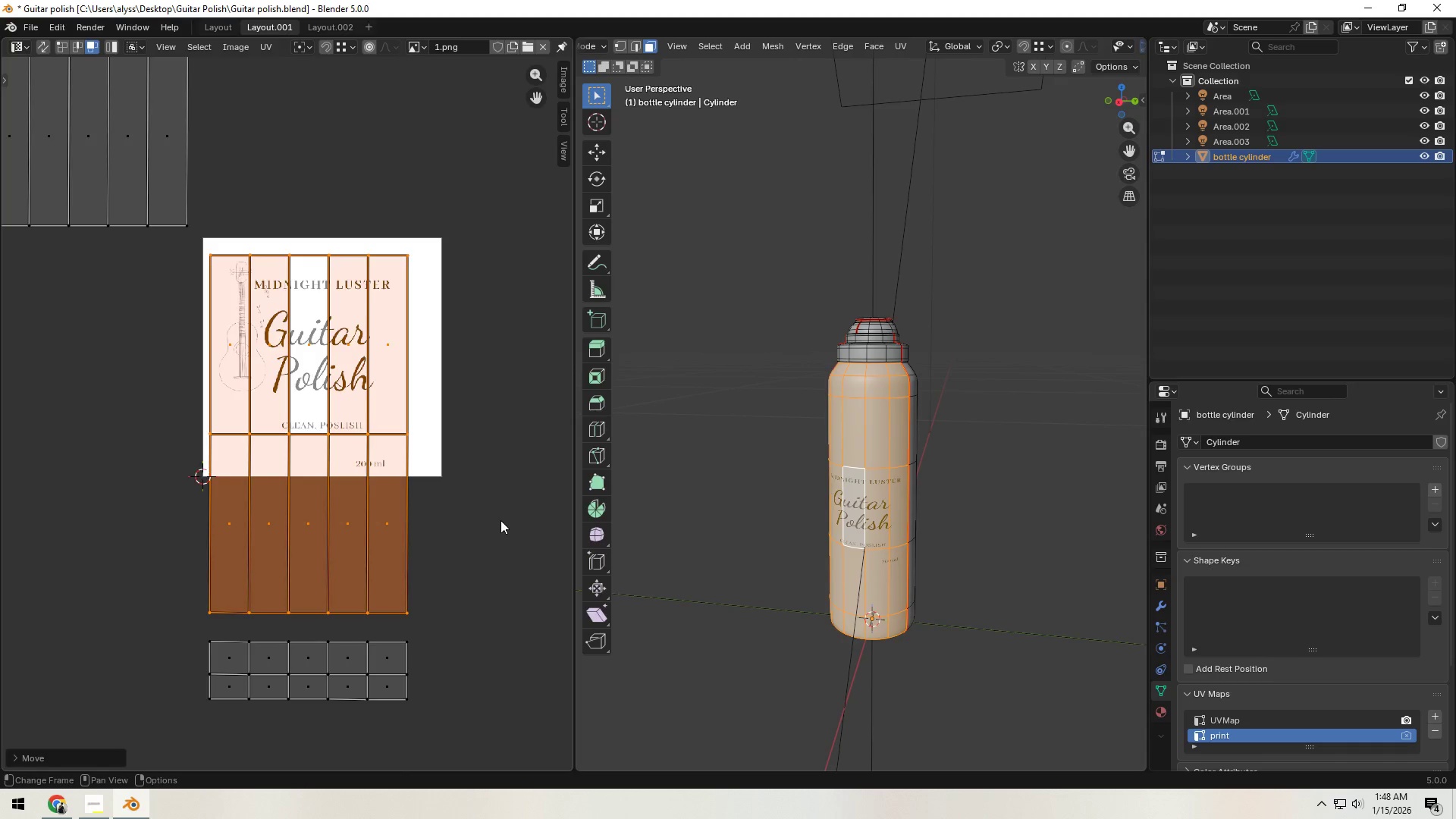 
scroll: coordinate [500, 520], scroll_direction: none, amount: 0.0
 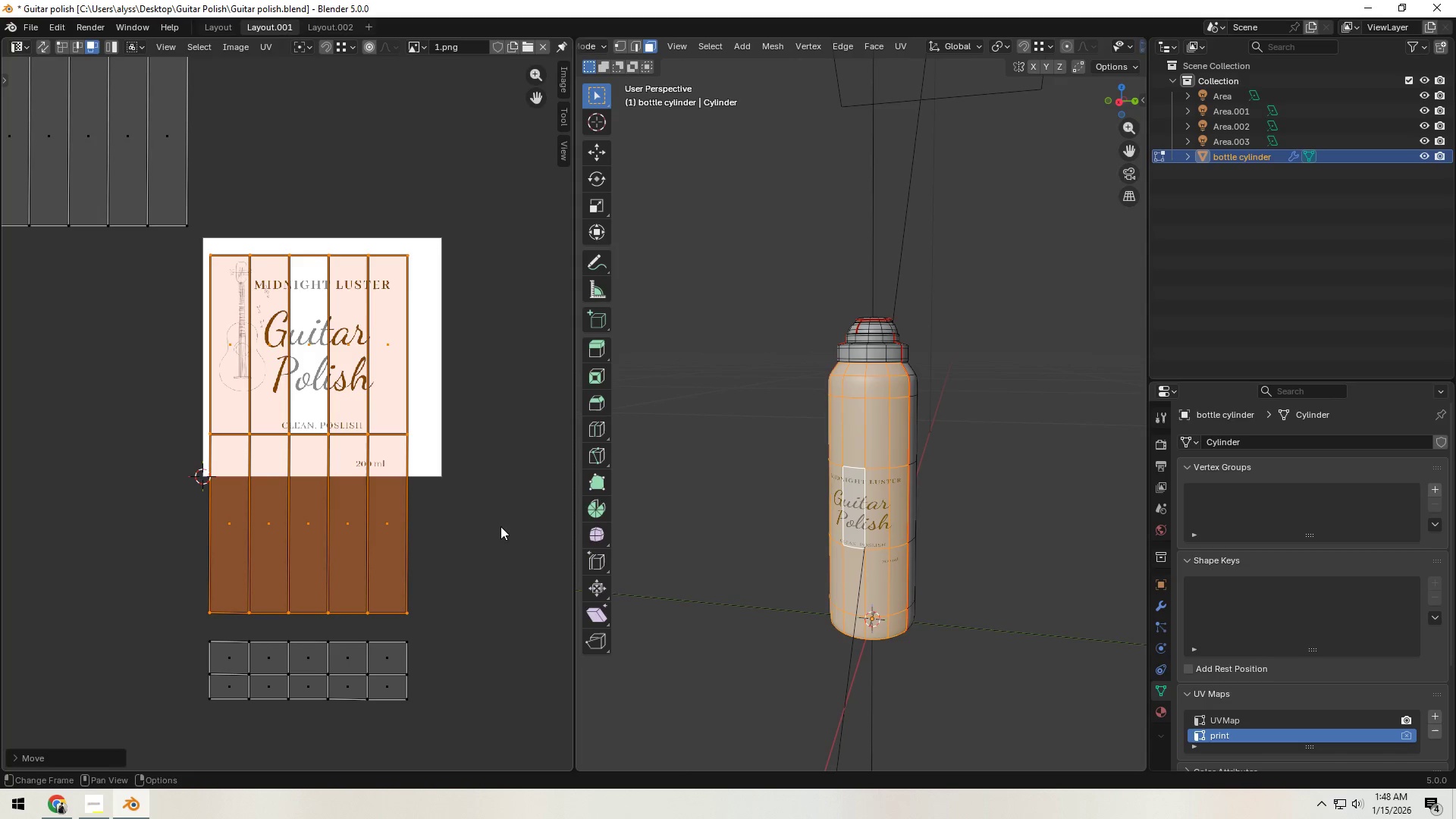 
hold_key(key=ShiftLeft, duration=0.83)
 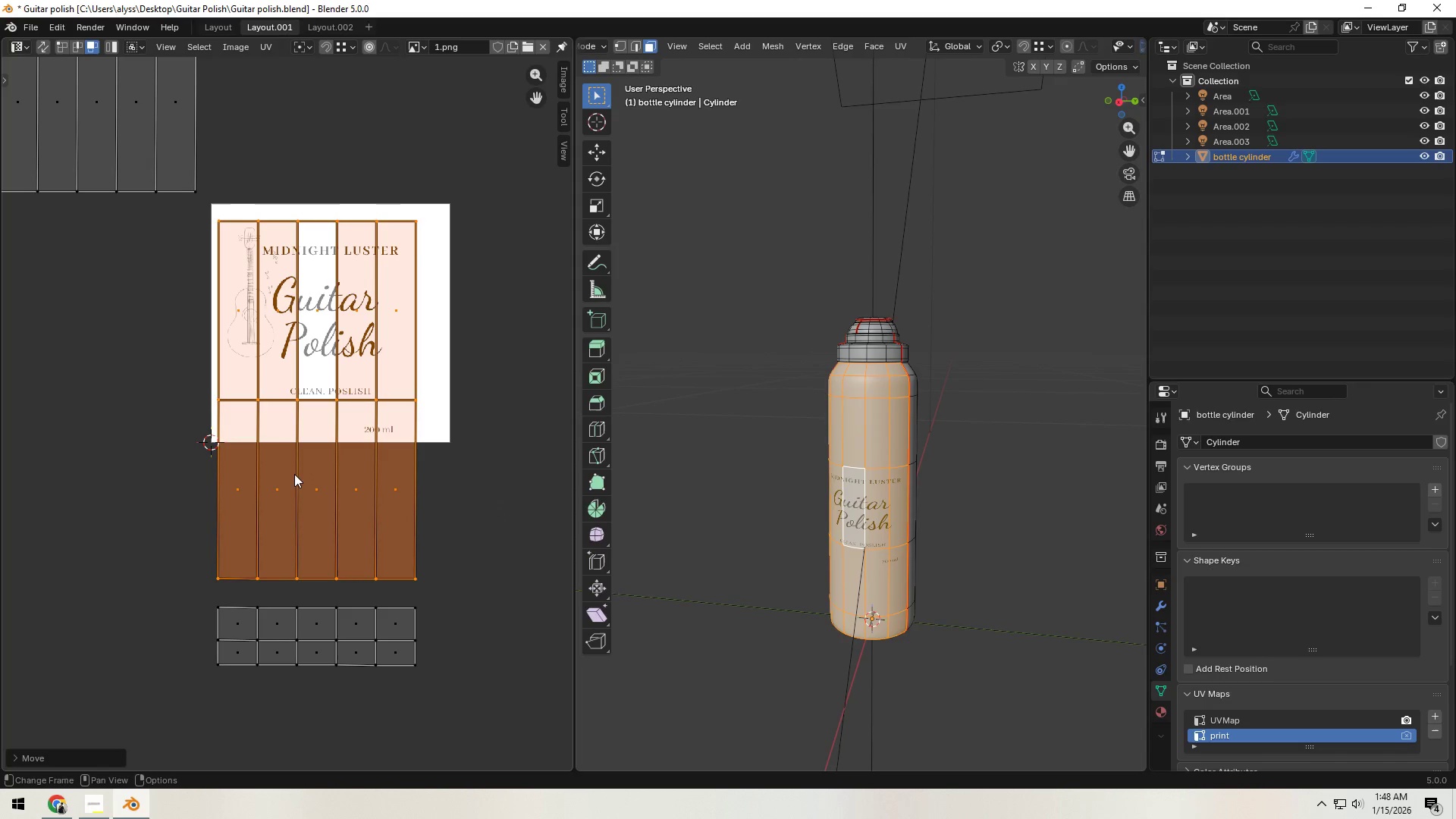 
left_click_drag(start_coordinate=[196, 447], to_coordinate=[481, 582])
 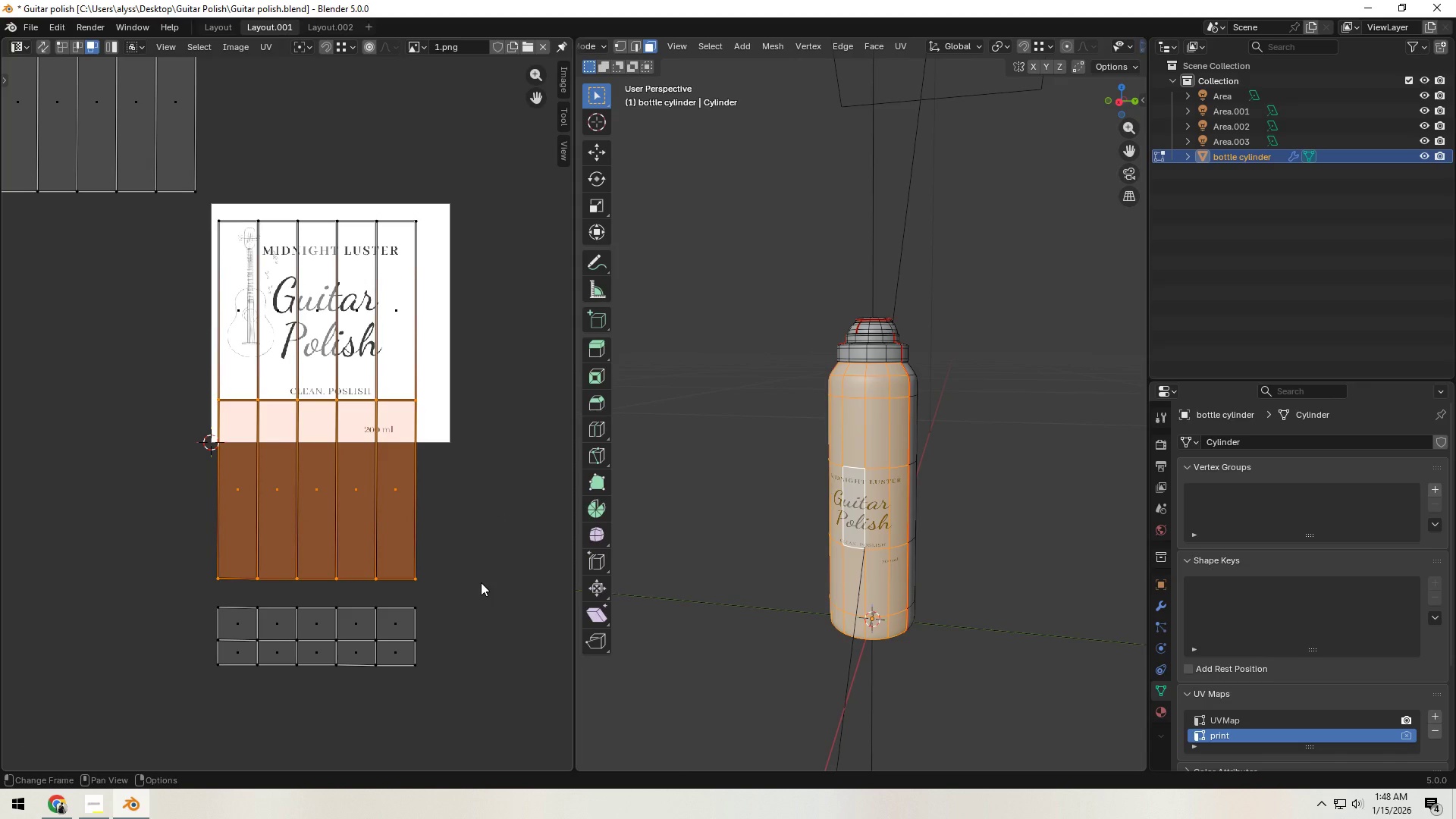 
type(yg)
 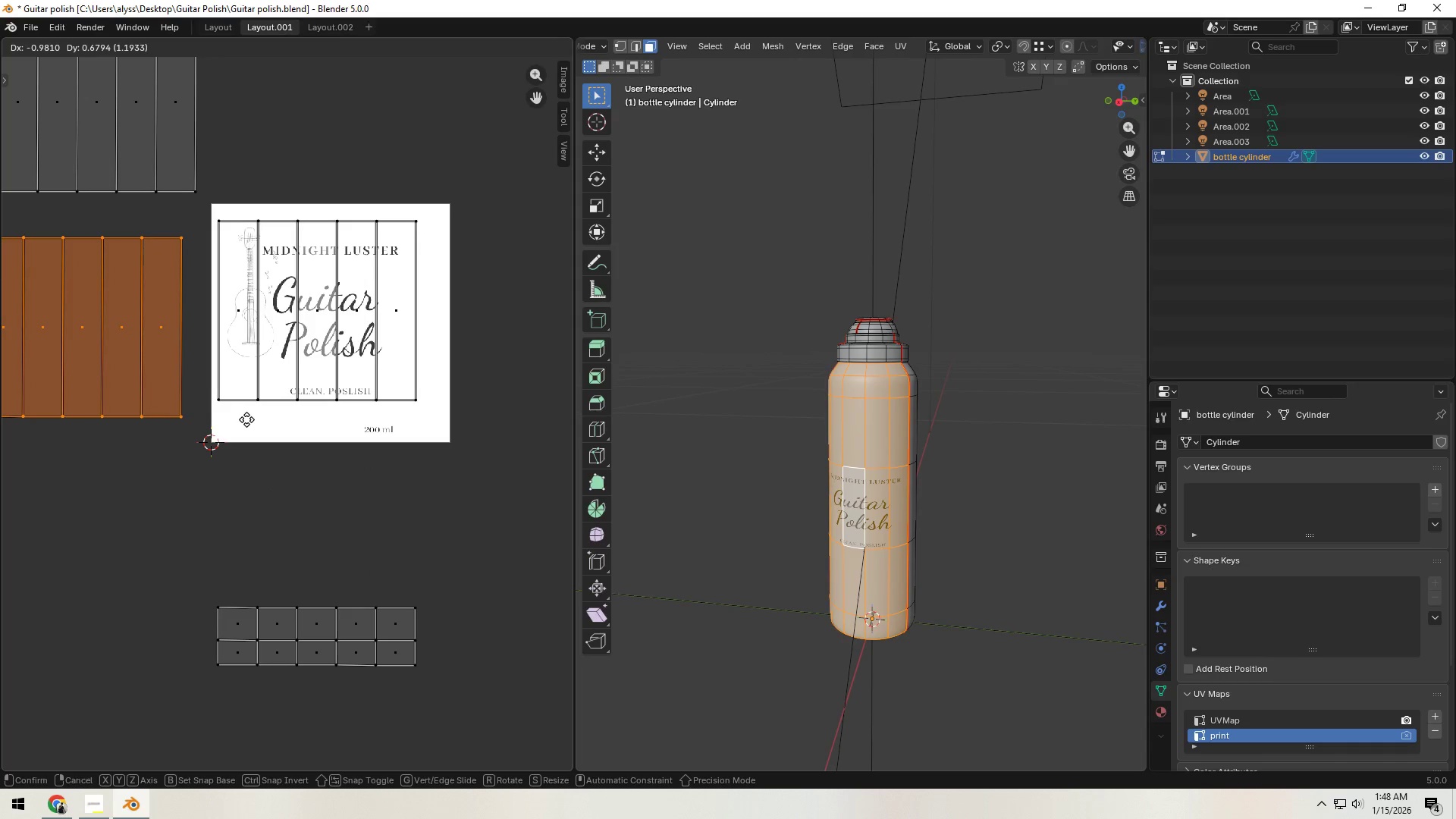 
left_click([246, 419])
 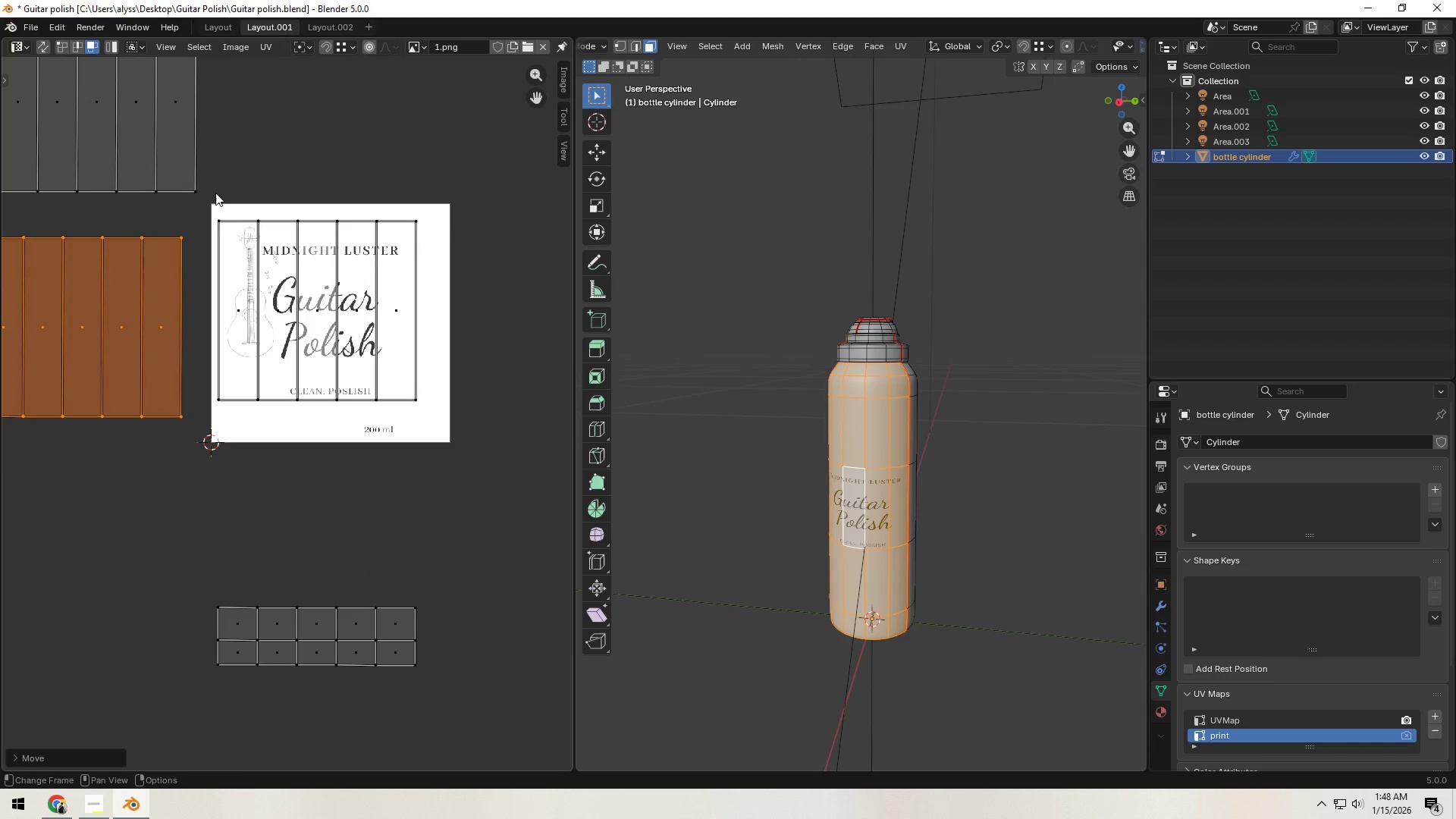 
left_click_drag(start_coordinate=[202, 191], to_coordinate=[463, 422])
 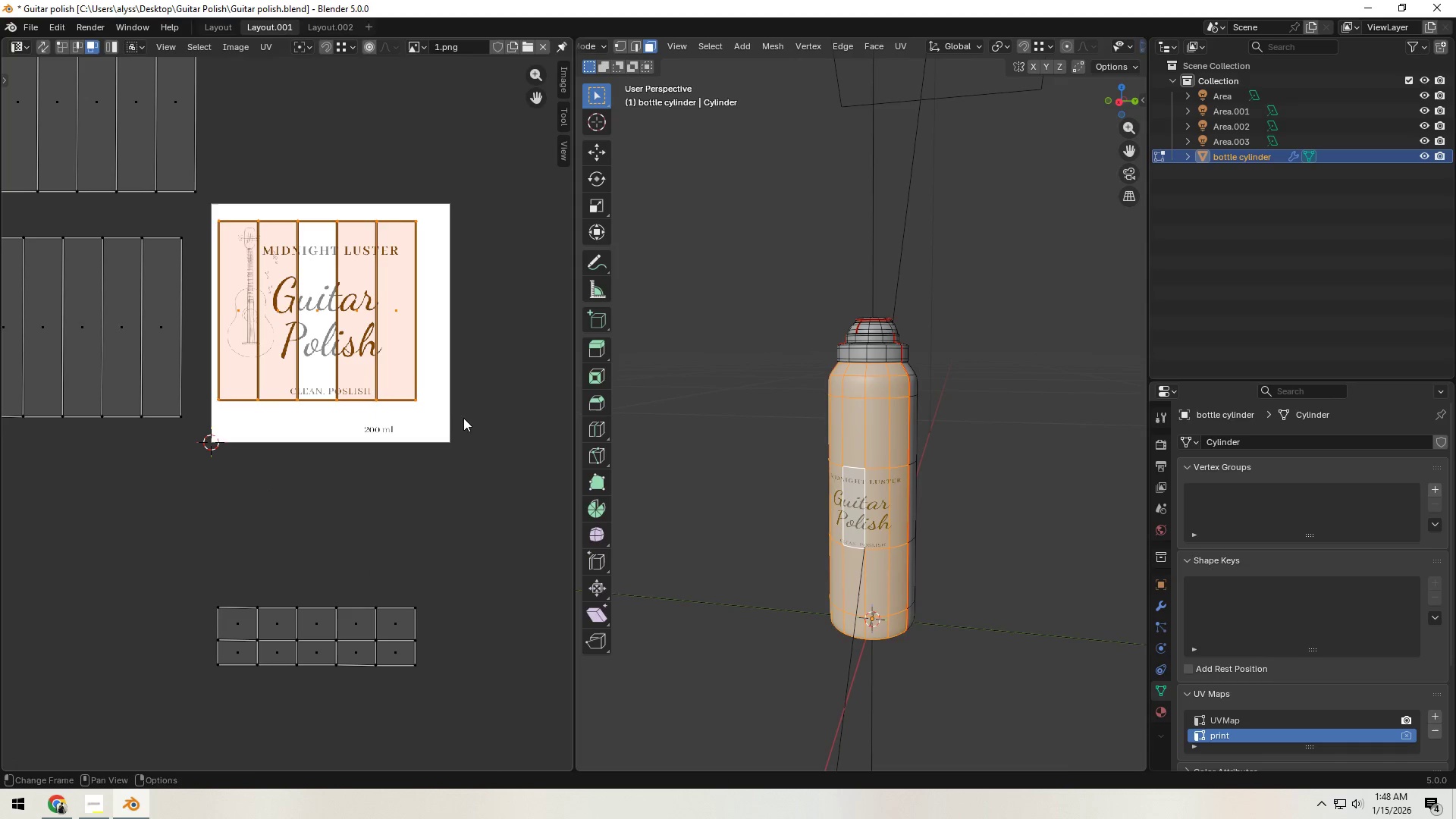 
key(S)
 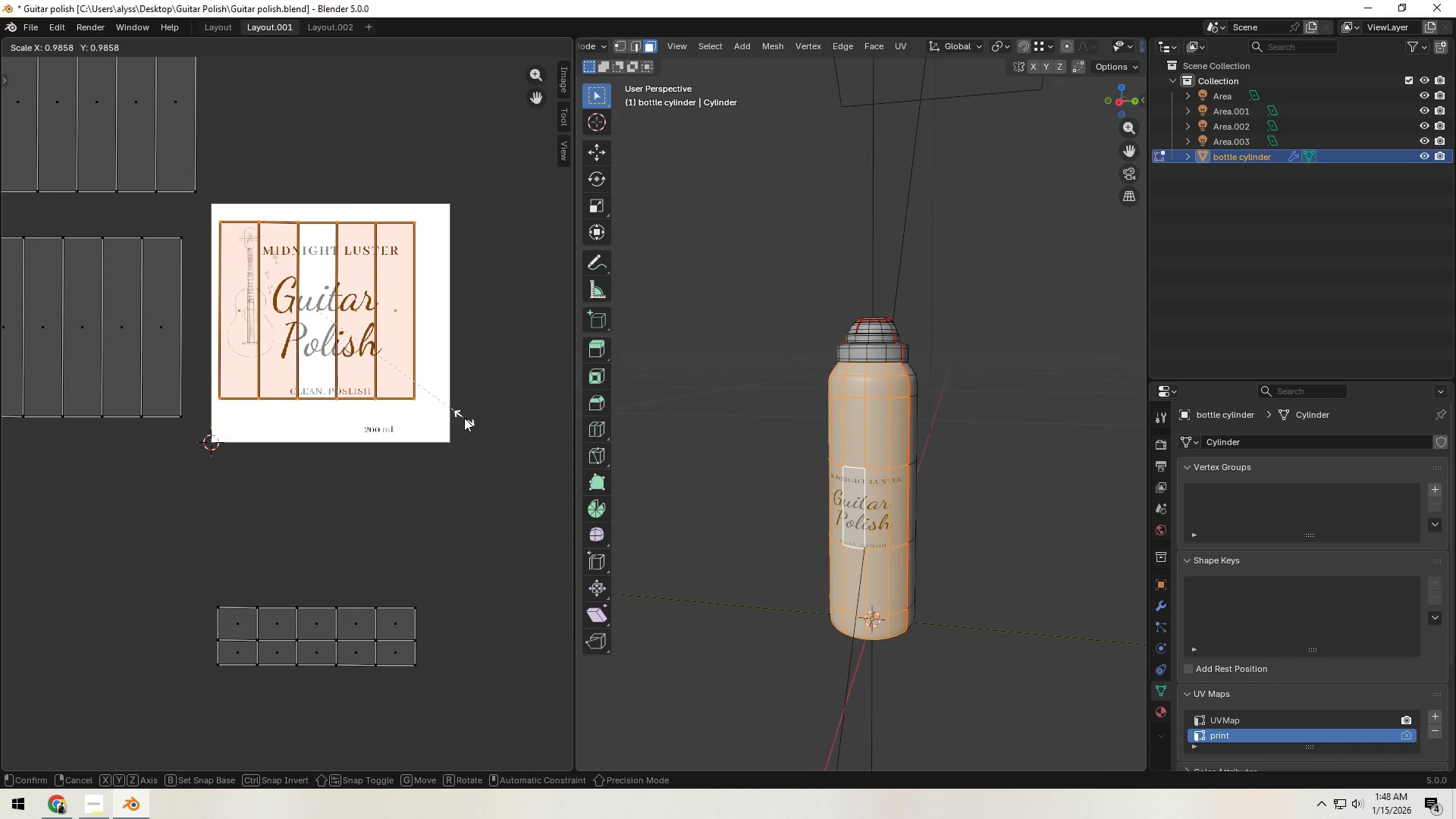 
left_click([464, 418])
 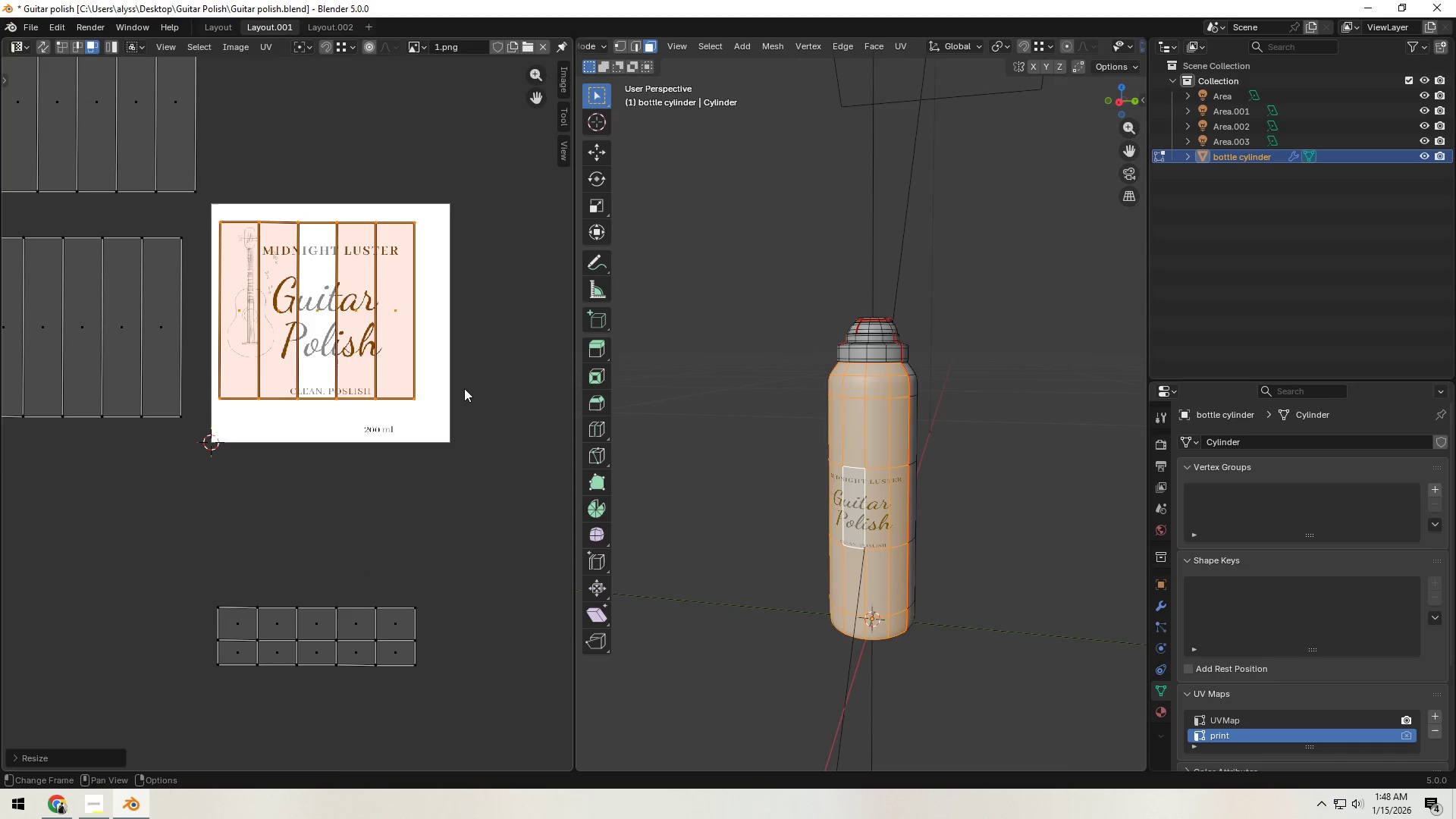 
key(G)
 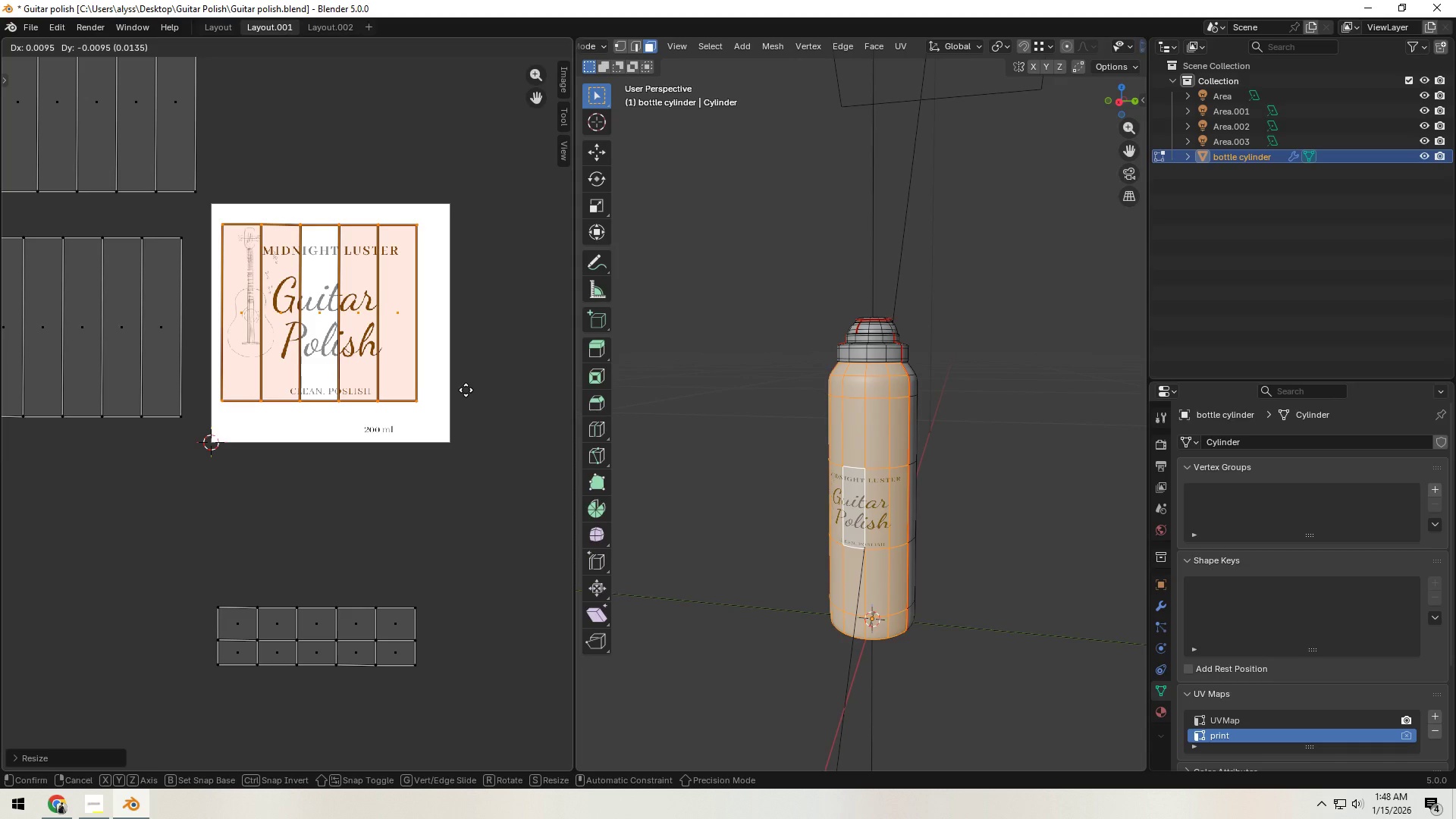 
left_click([466, 390])
 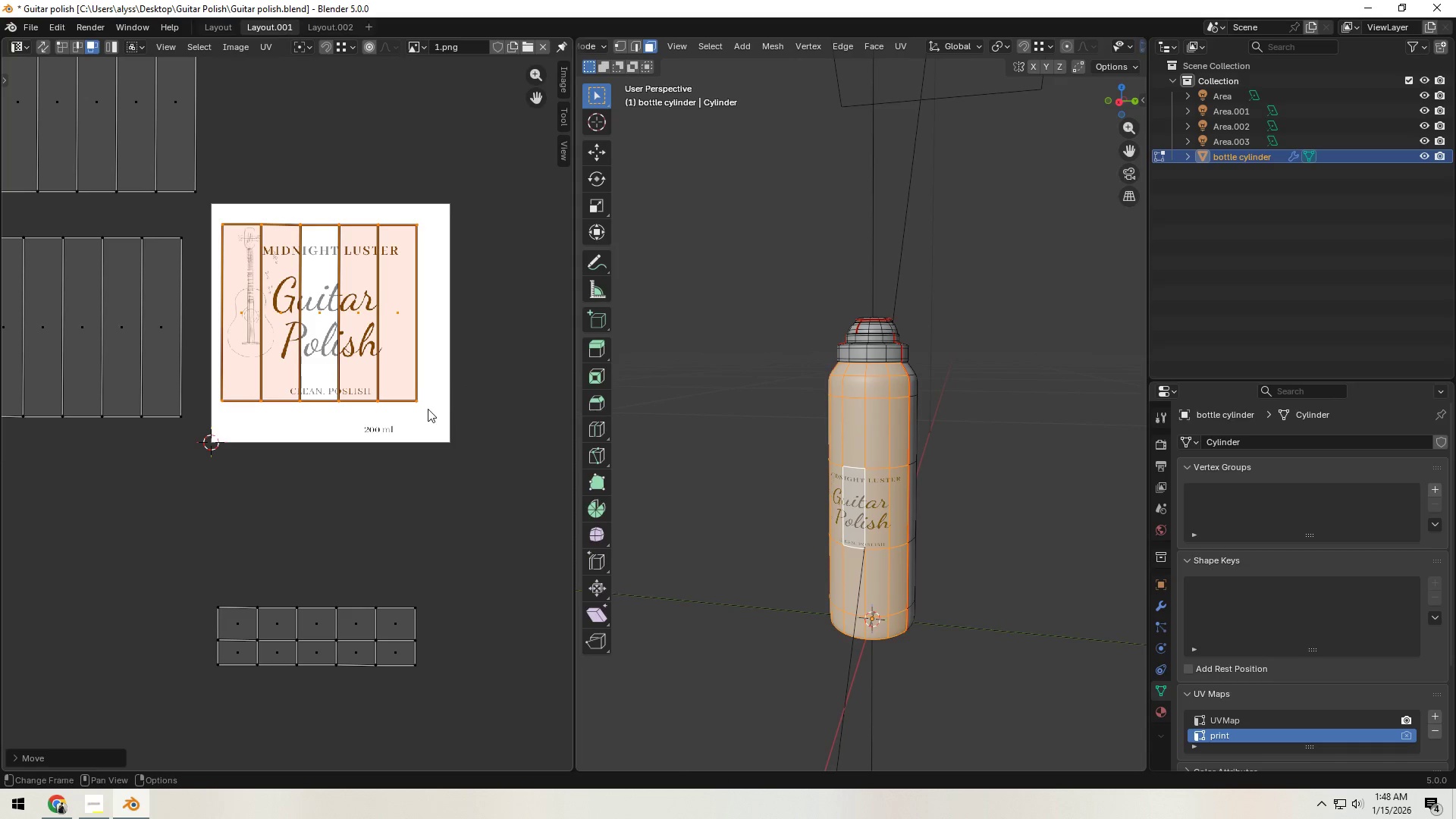 
scroll: coordinate [425, 410], scroll_direction: up, amount: 3.0
 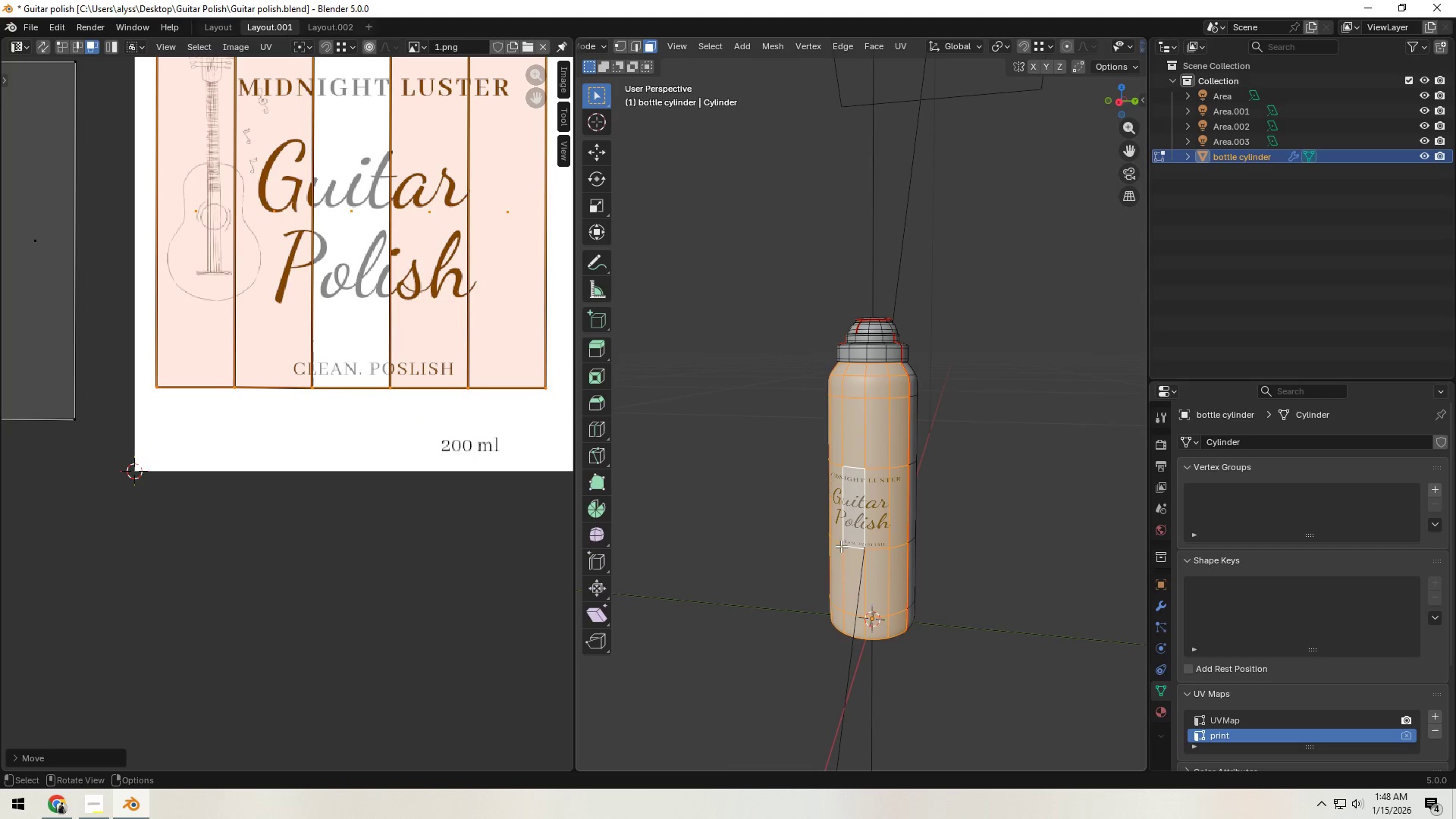 
left_click([1061, 547])
 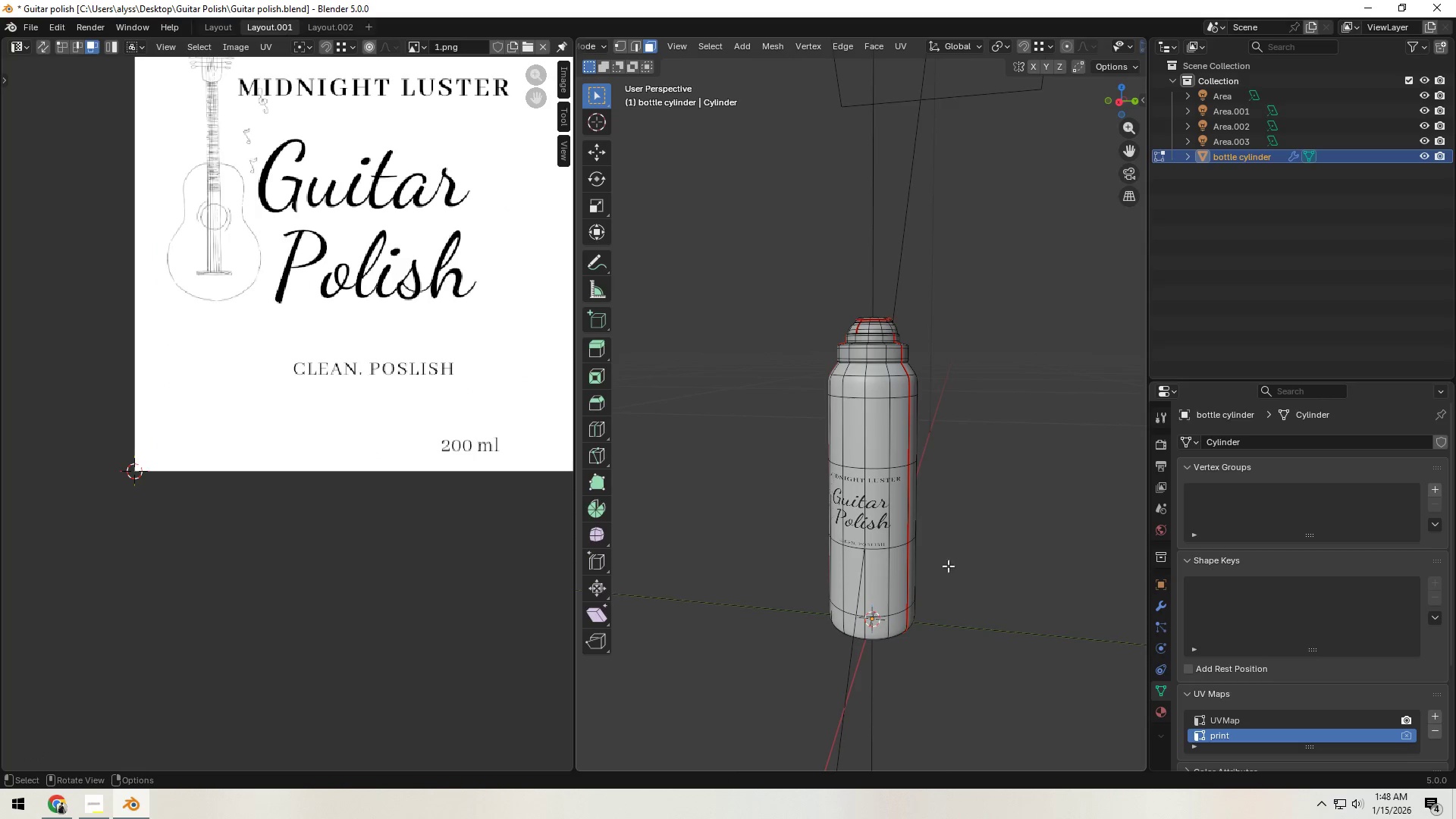 
scroll: coordinate [939, 565], scroll_direction: up, amount: 4.0
 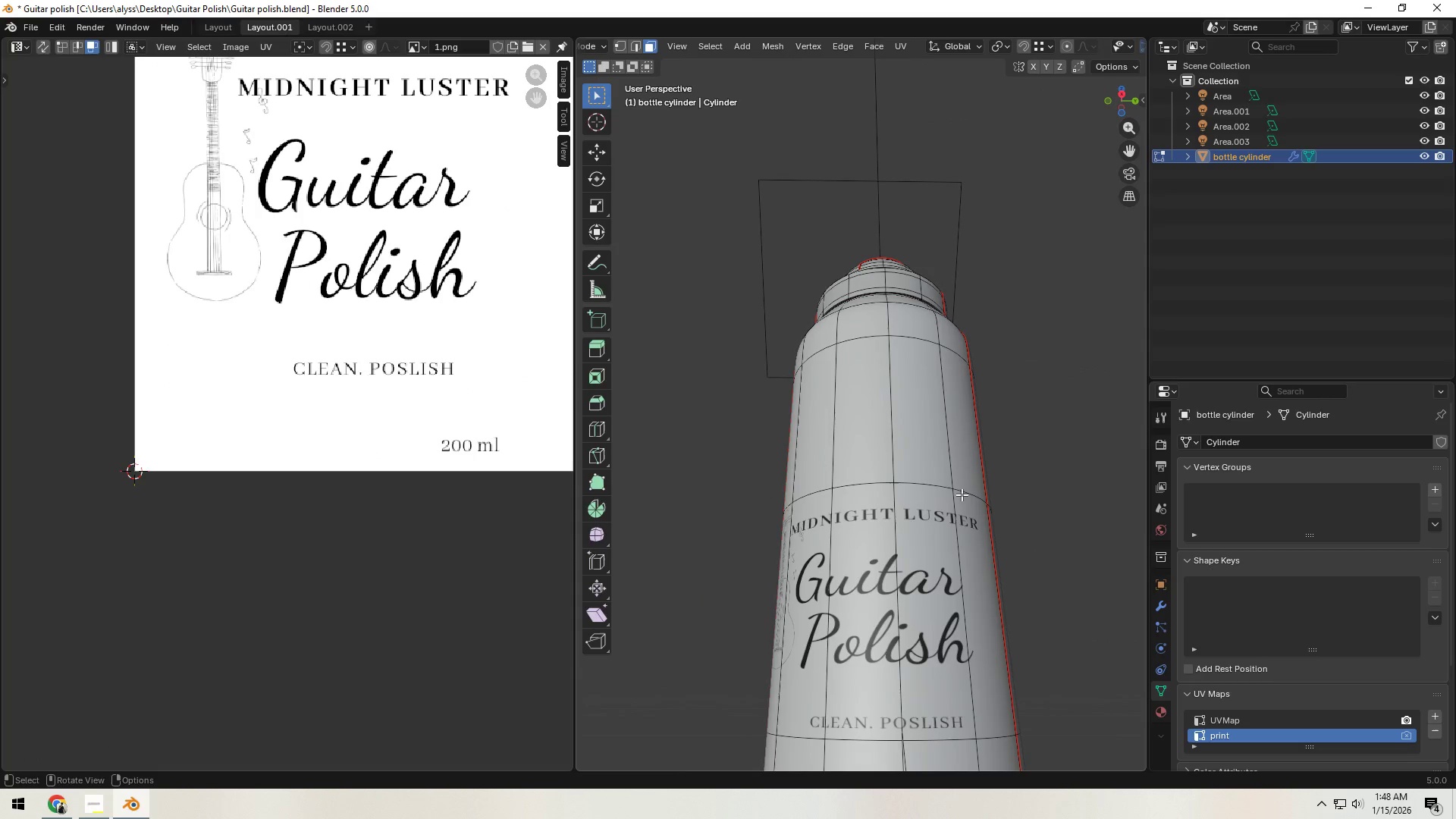 
scroll: coordinate [962, 494], scroll_direction: down, amount: 1.0
 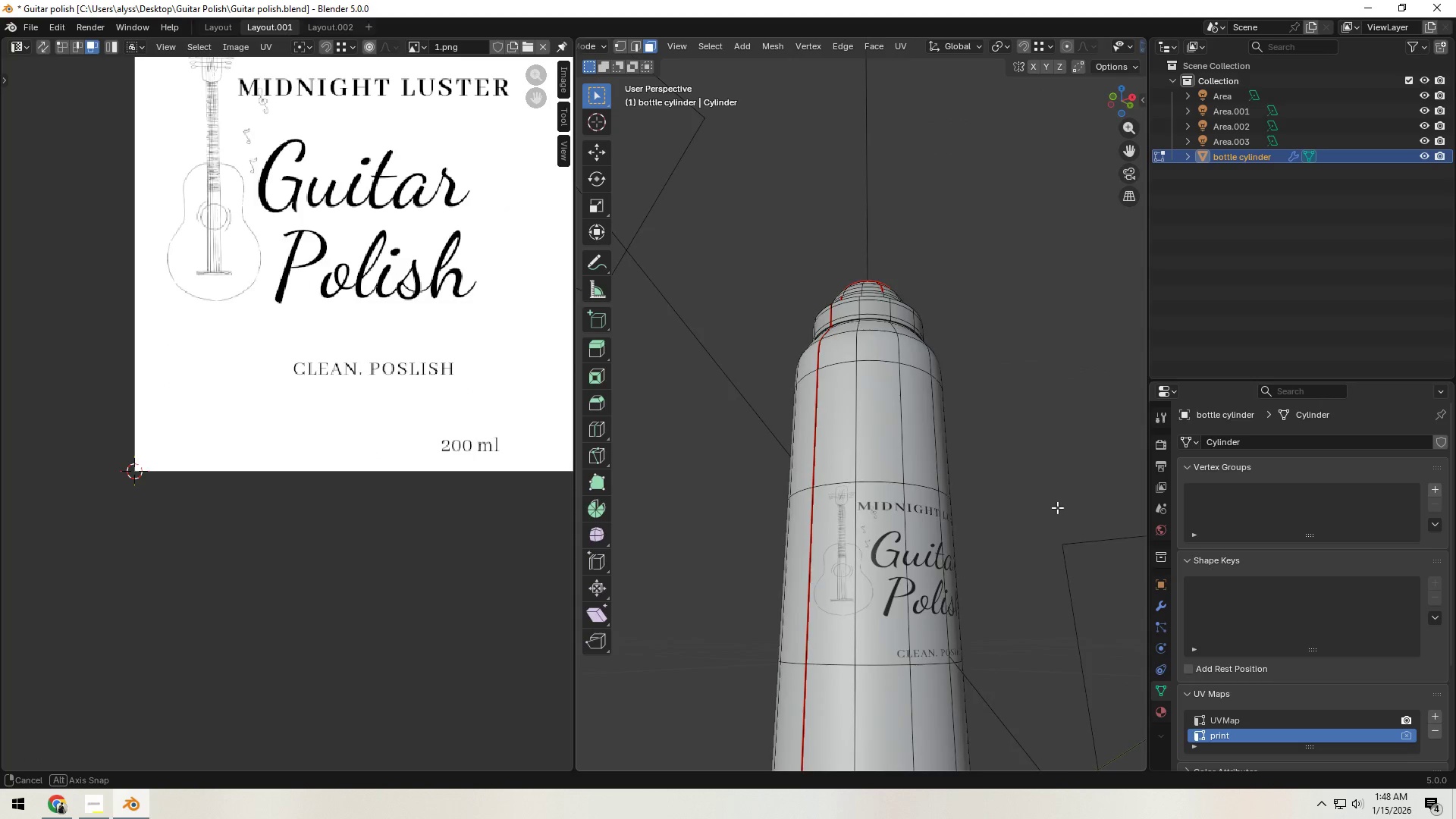 
left_click([1038, 526])
 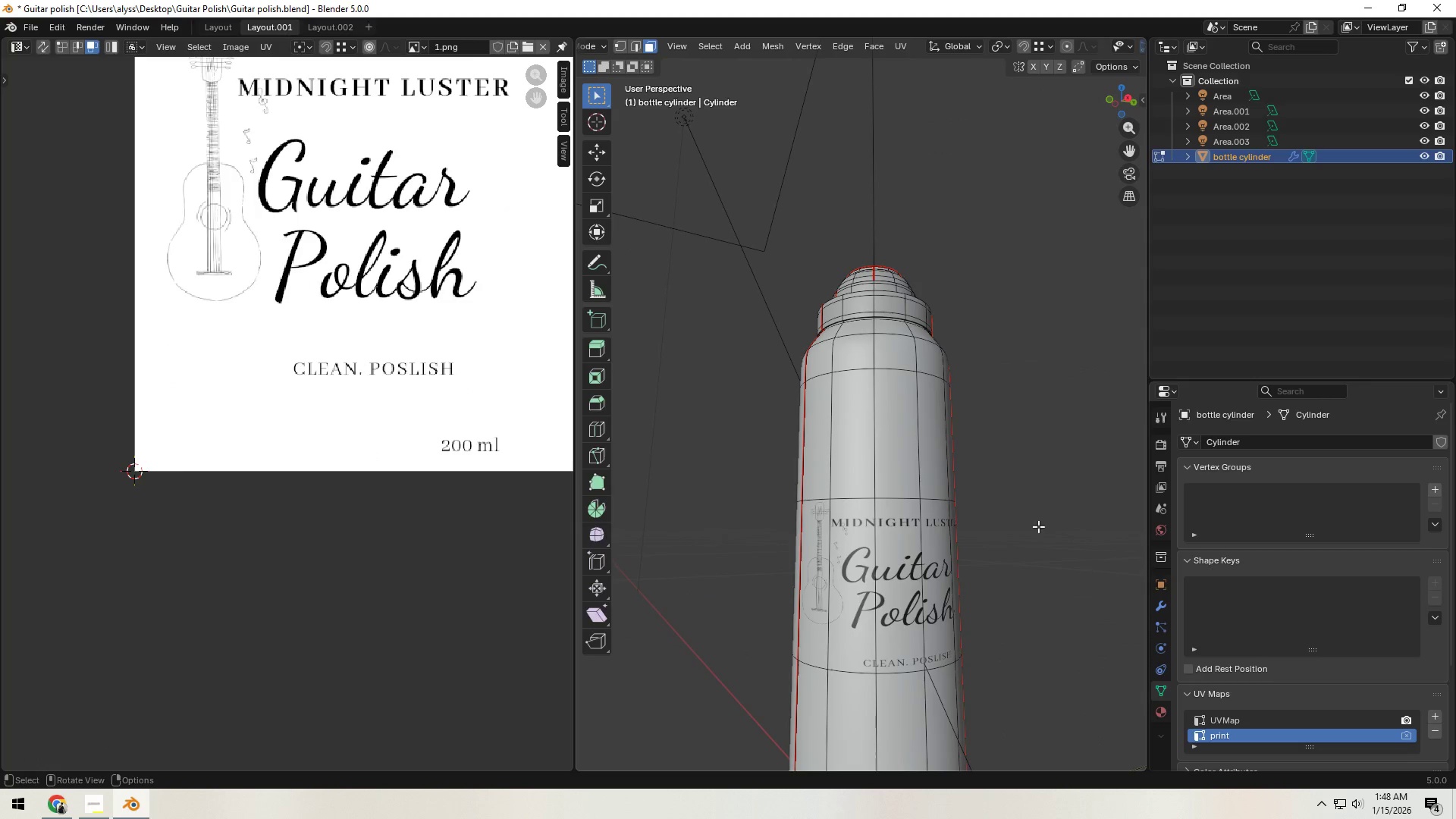 
key(Tab)
 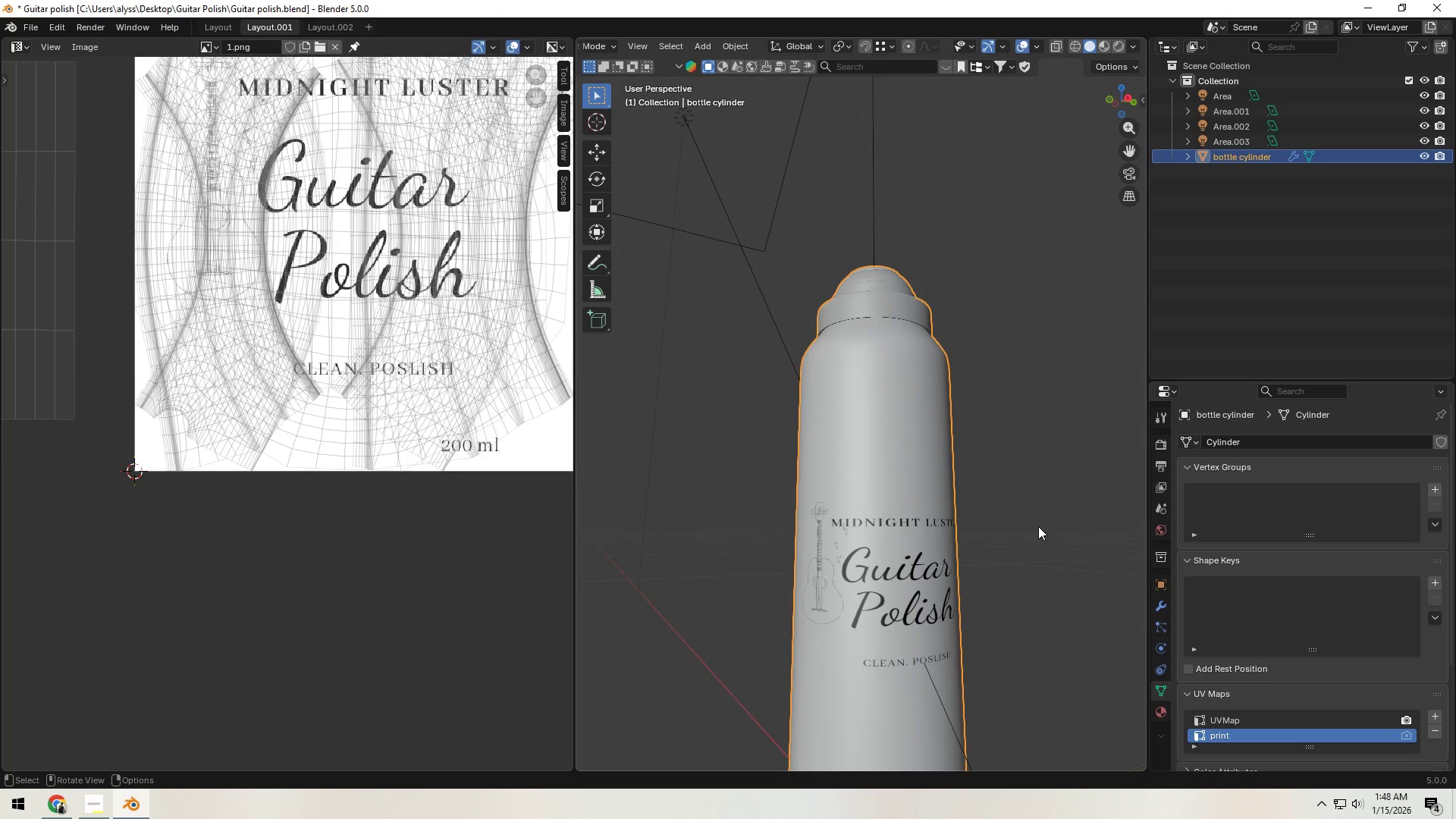 
scroll: coordinate [1038, 526], scroll_direction: down, amount: 4.0
 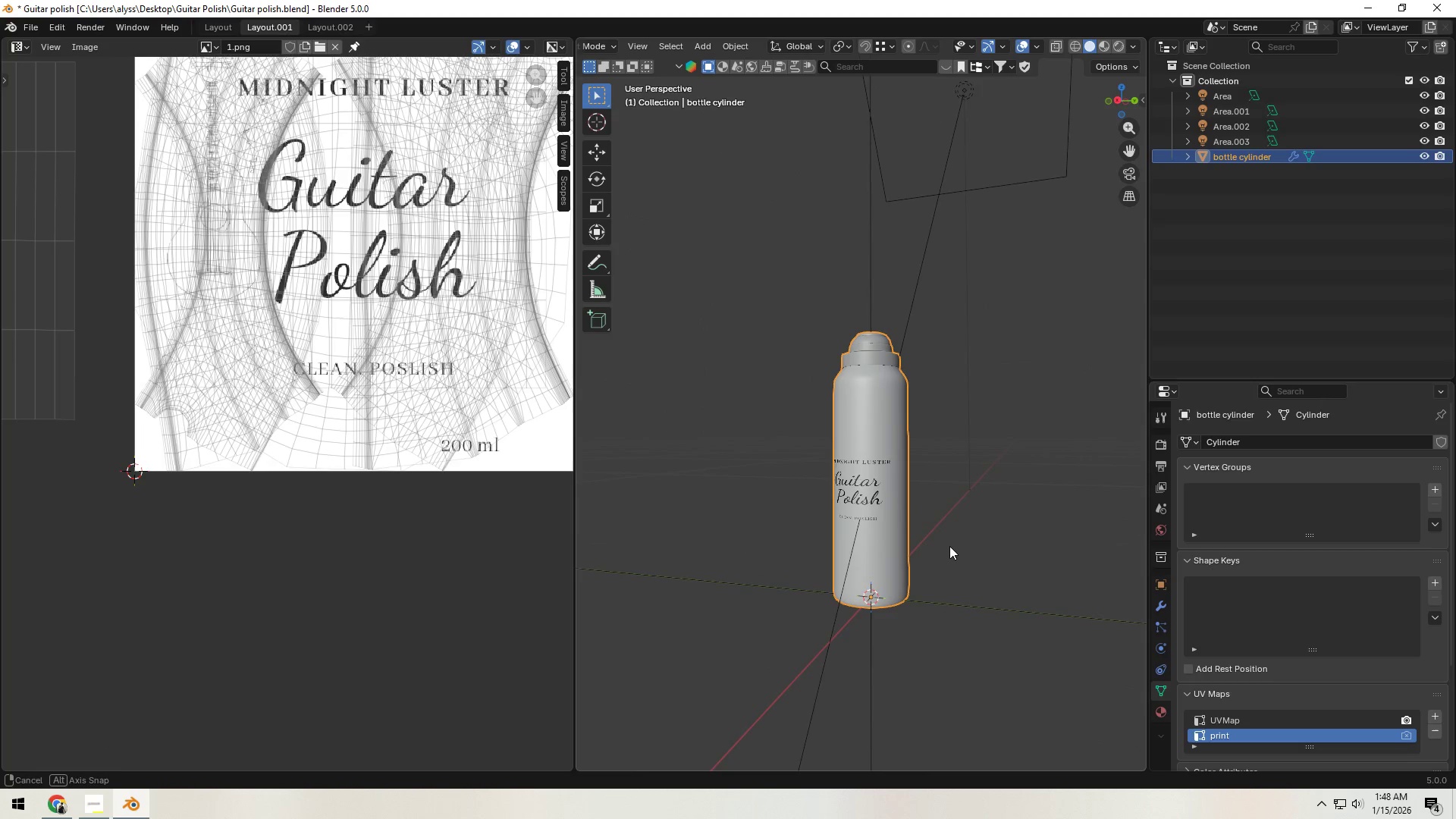 
key(Tab)
 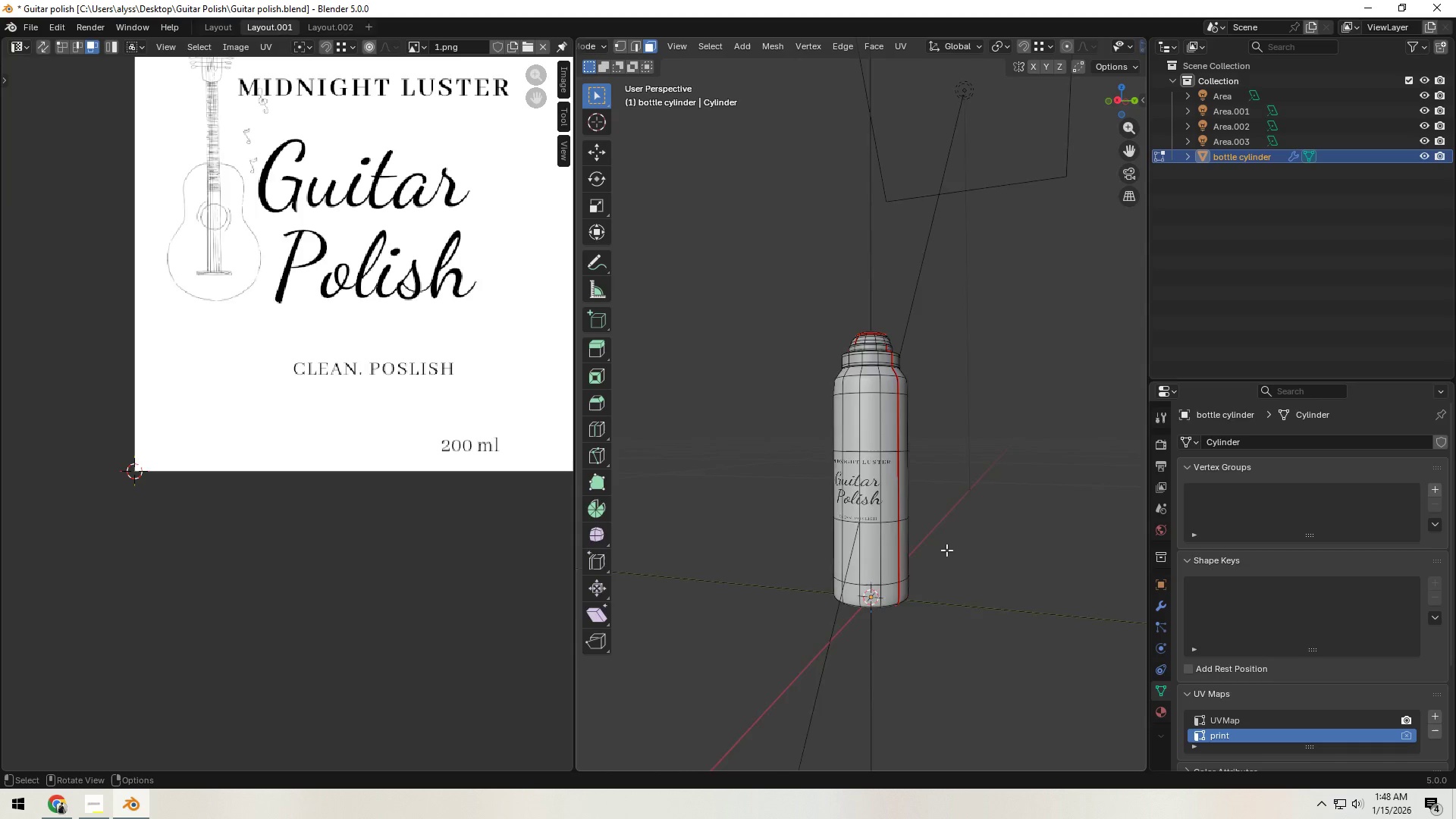 
scroll: coordinate [946, 551], scroll_direction: up, amount: 3.0
 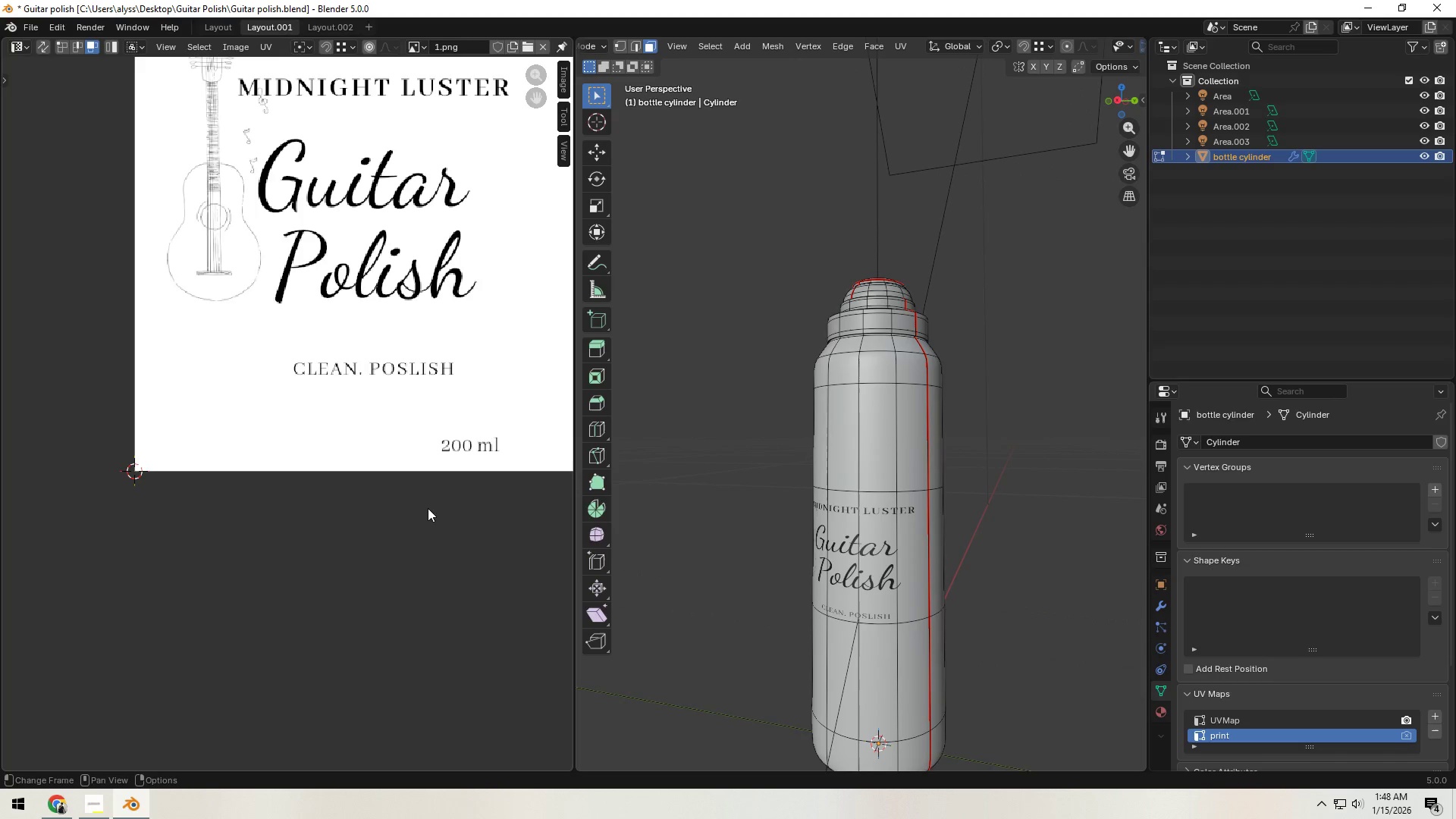 
key(Tab)
 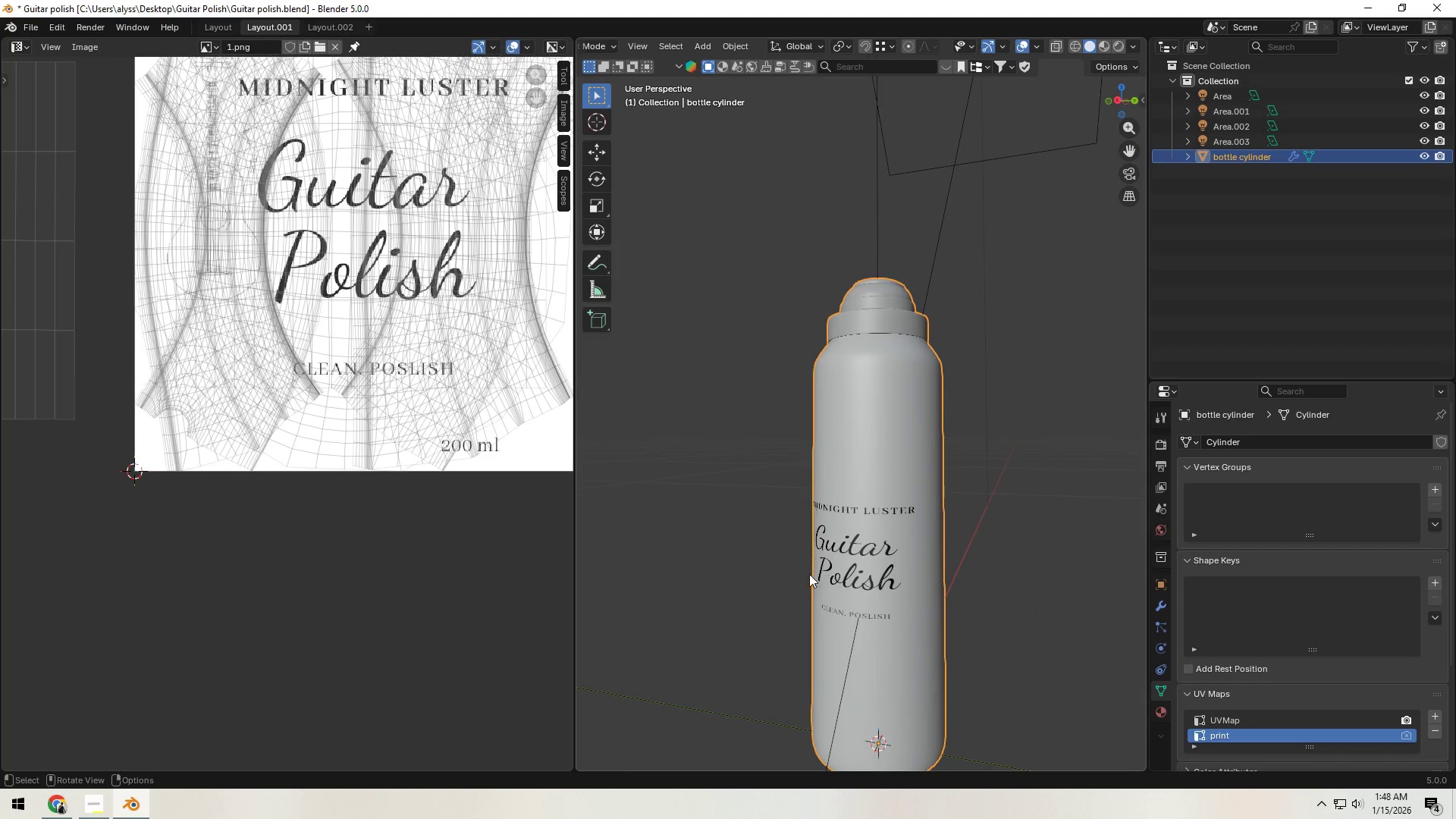 
key(Tab)
 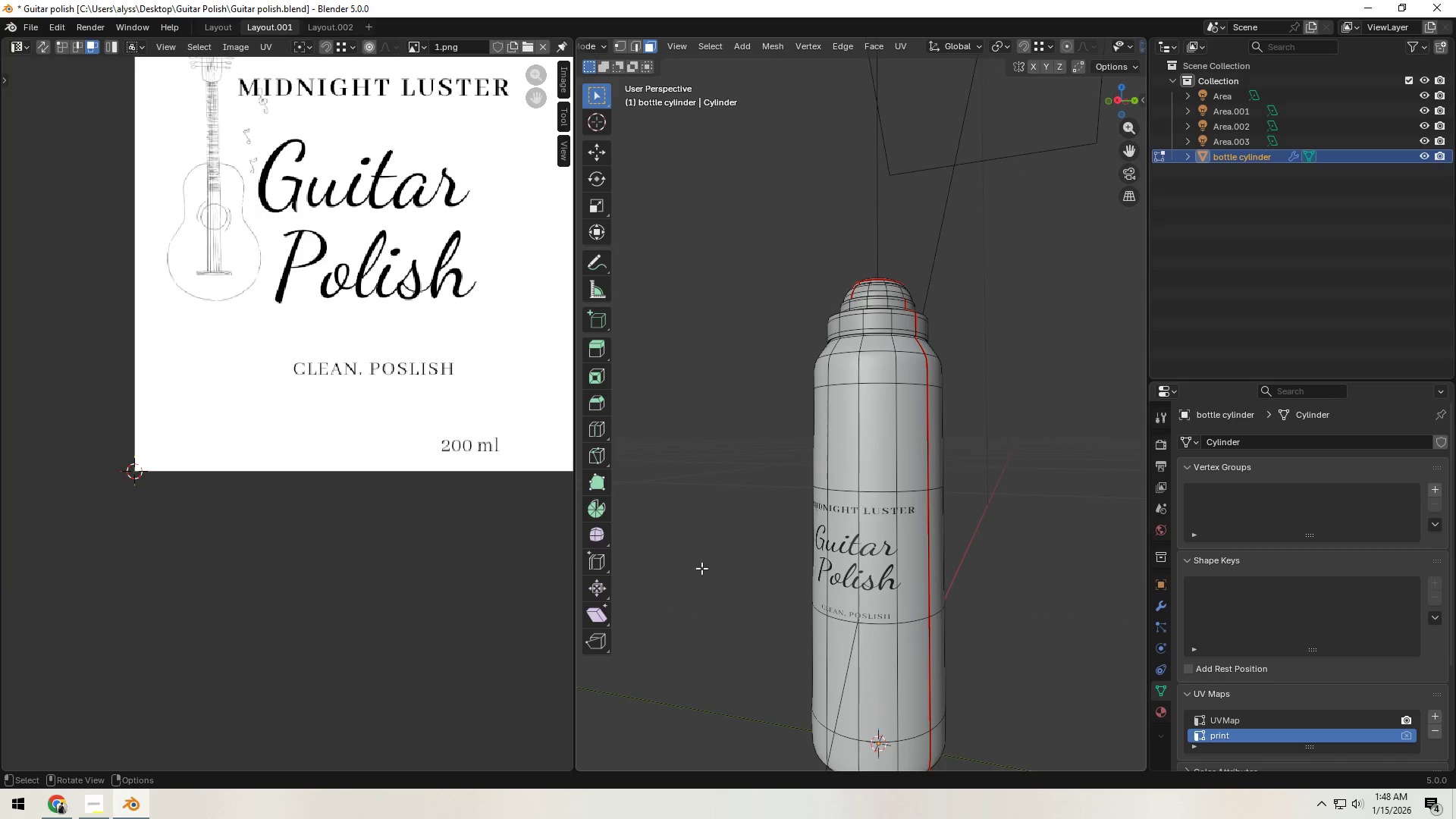 
scroll: coordinate [728, 563], scroll_direction: down, amount: 4.0
 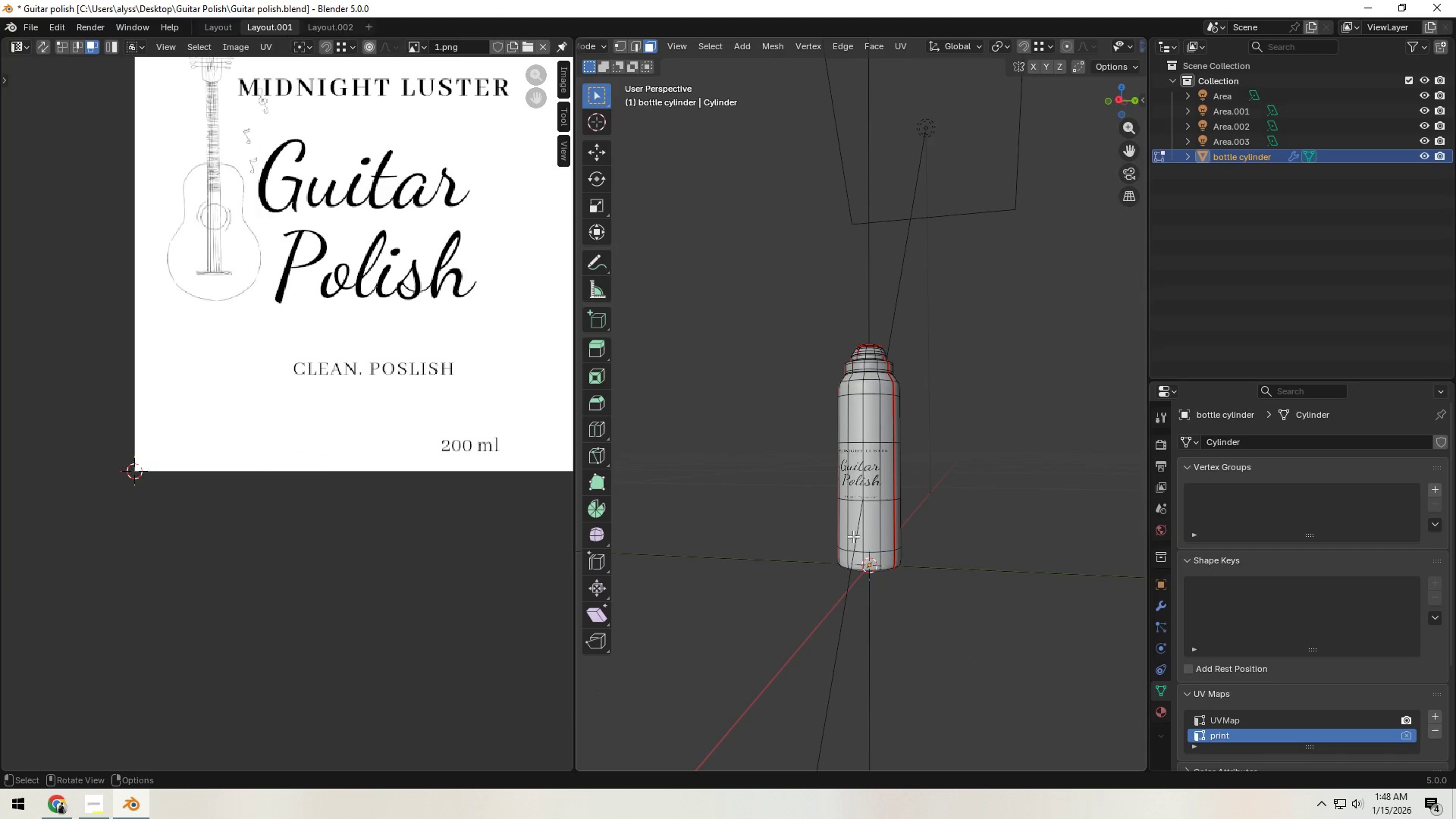 
left_click([877, 501])
 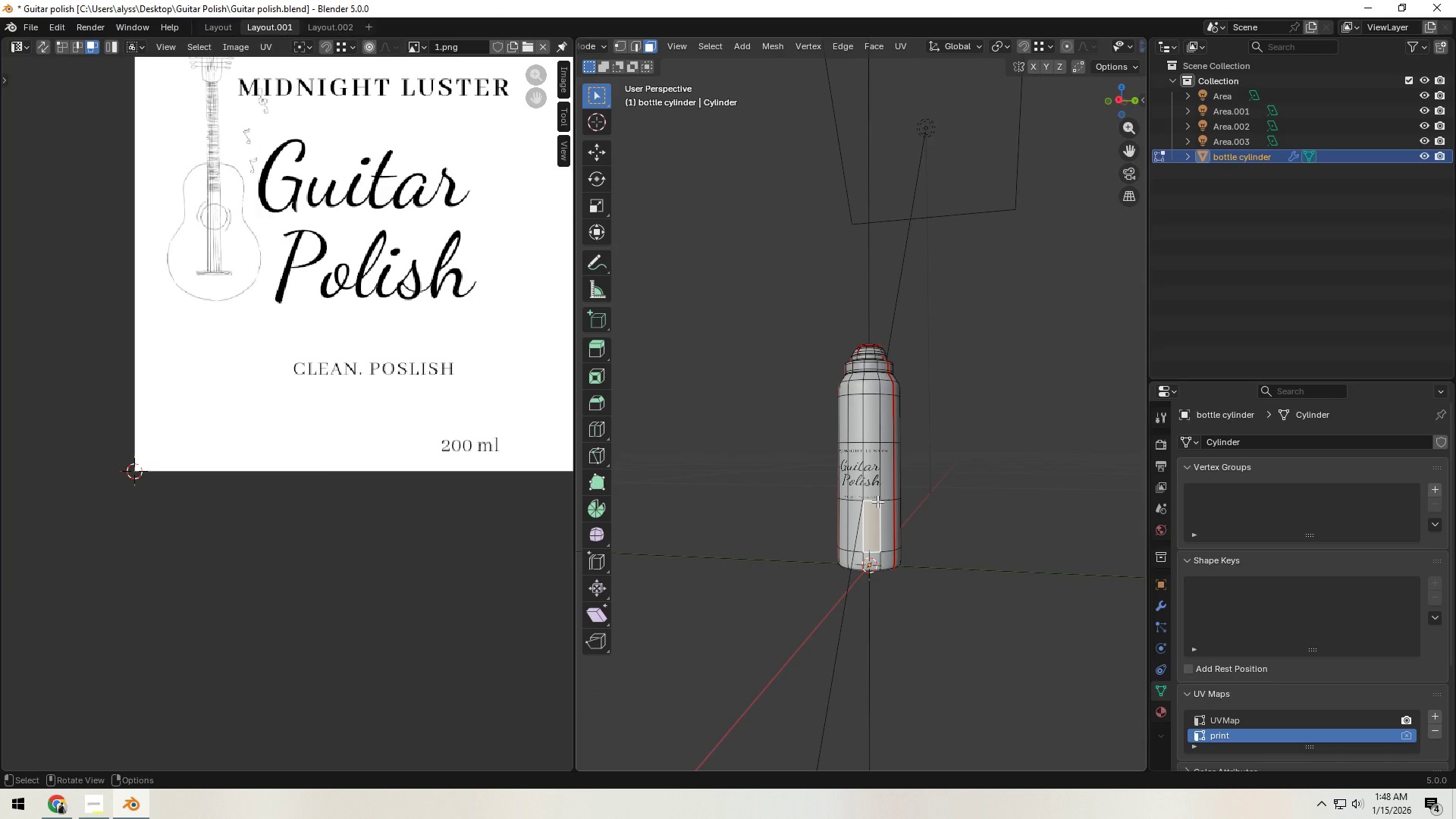 
key(L)
 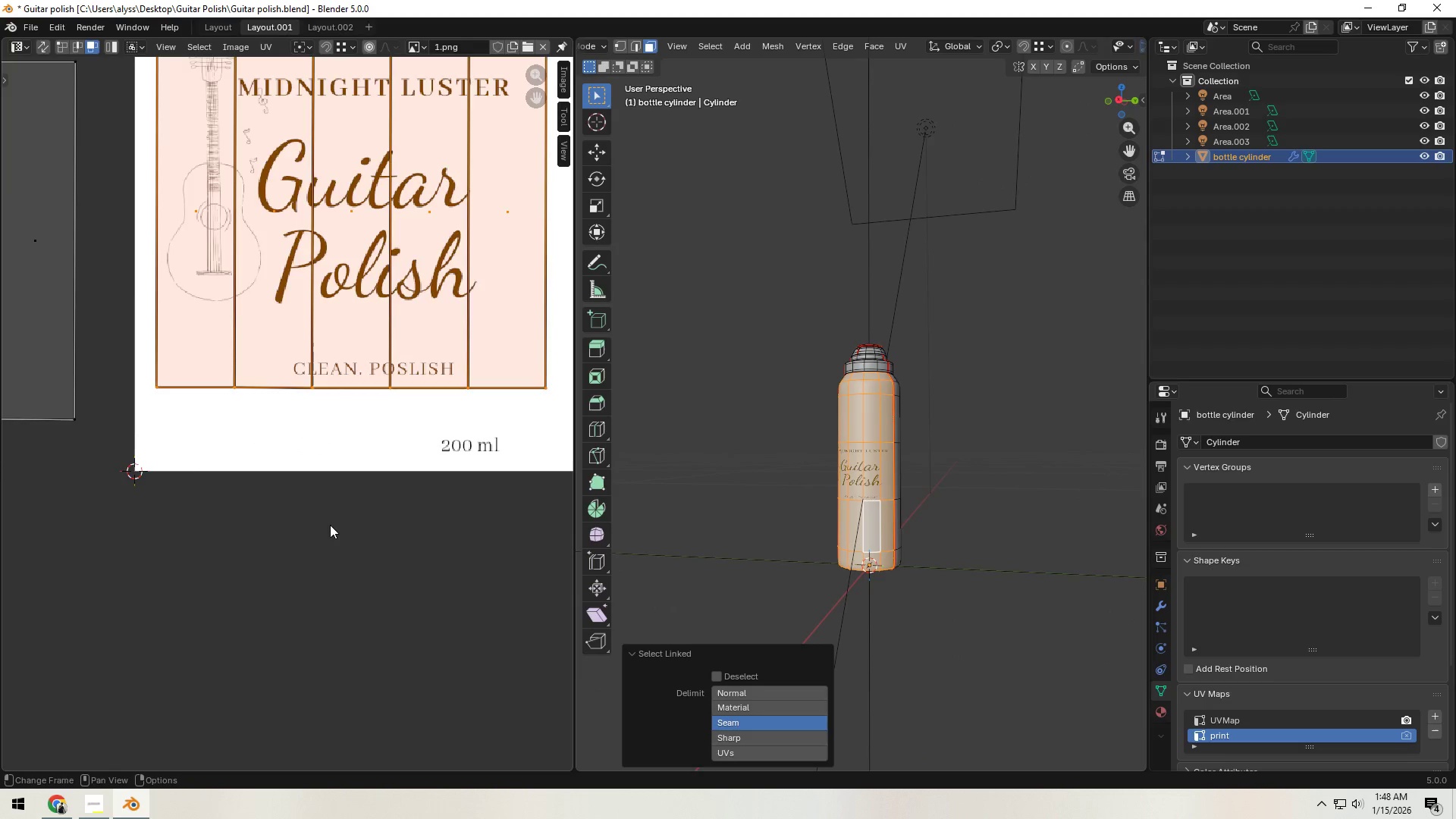 
scroll: coordinate [325, 524], scroll_direction: down, amount: 6.0
 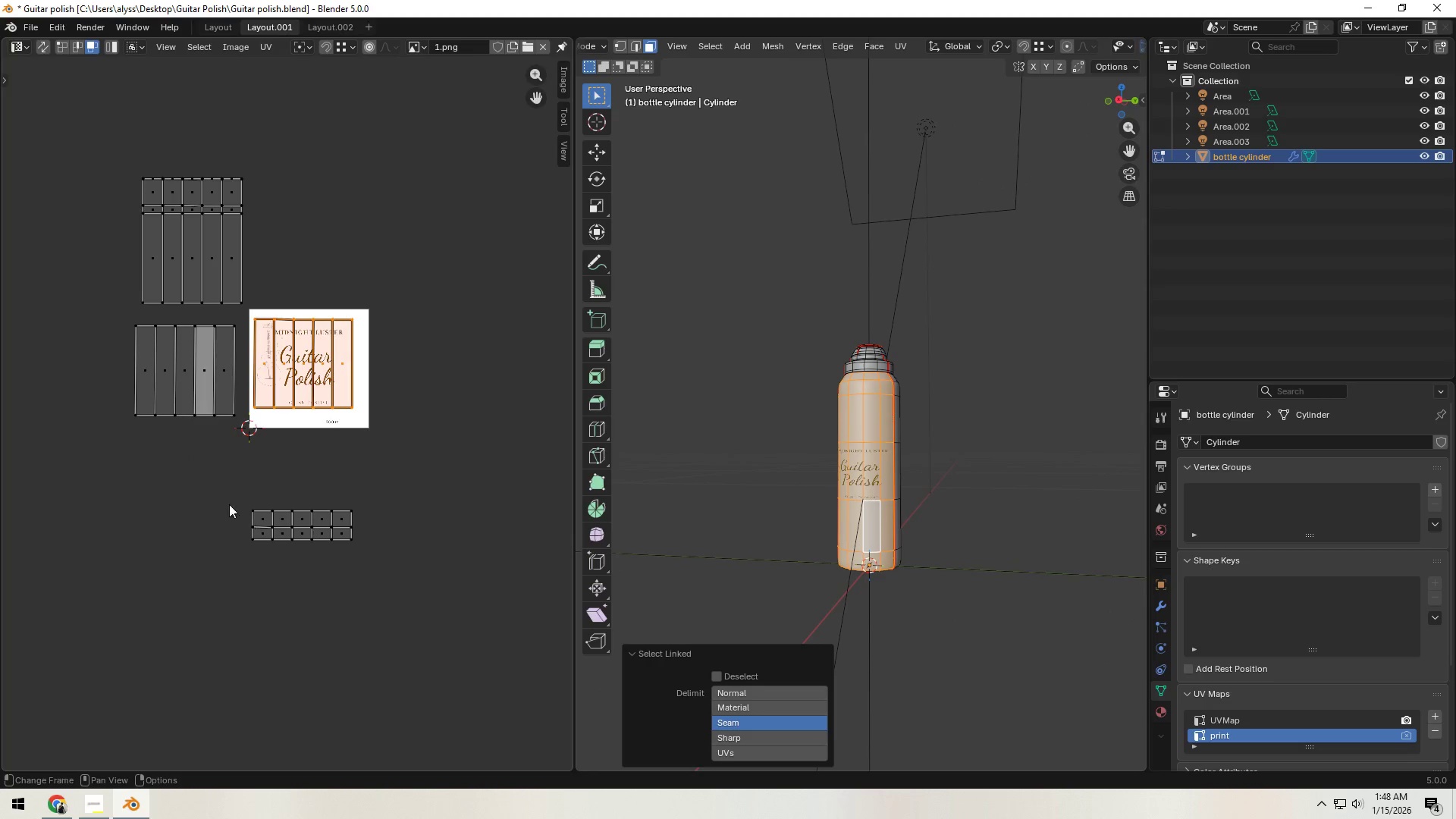 
left_click_drag(start_coordinate=[232, 494], to_coordinate=[397, 560])
 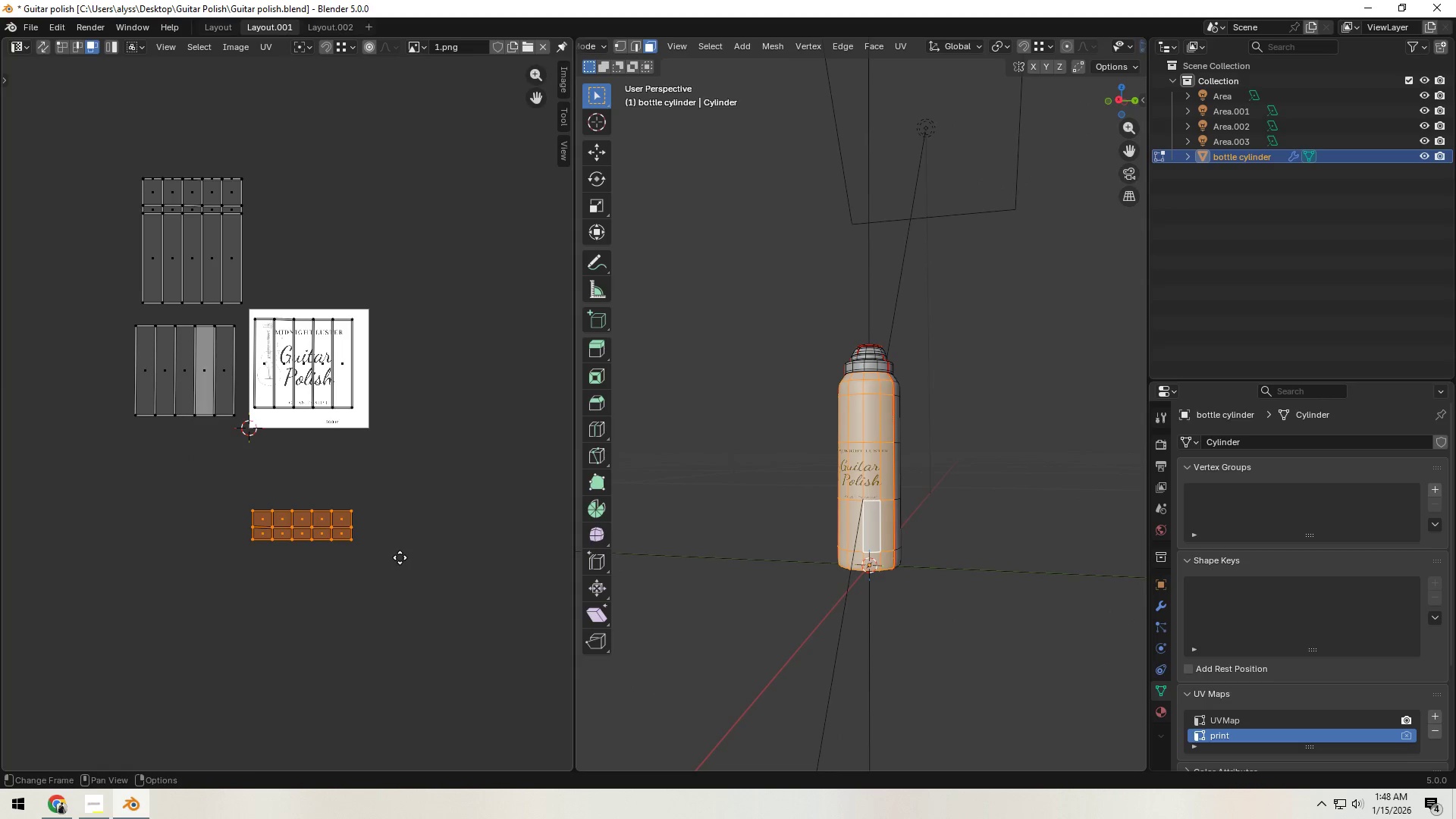 
key(G)
 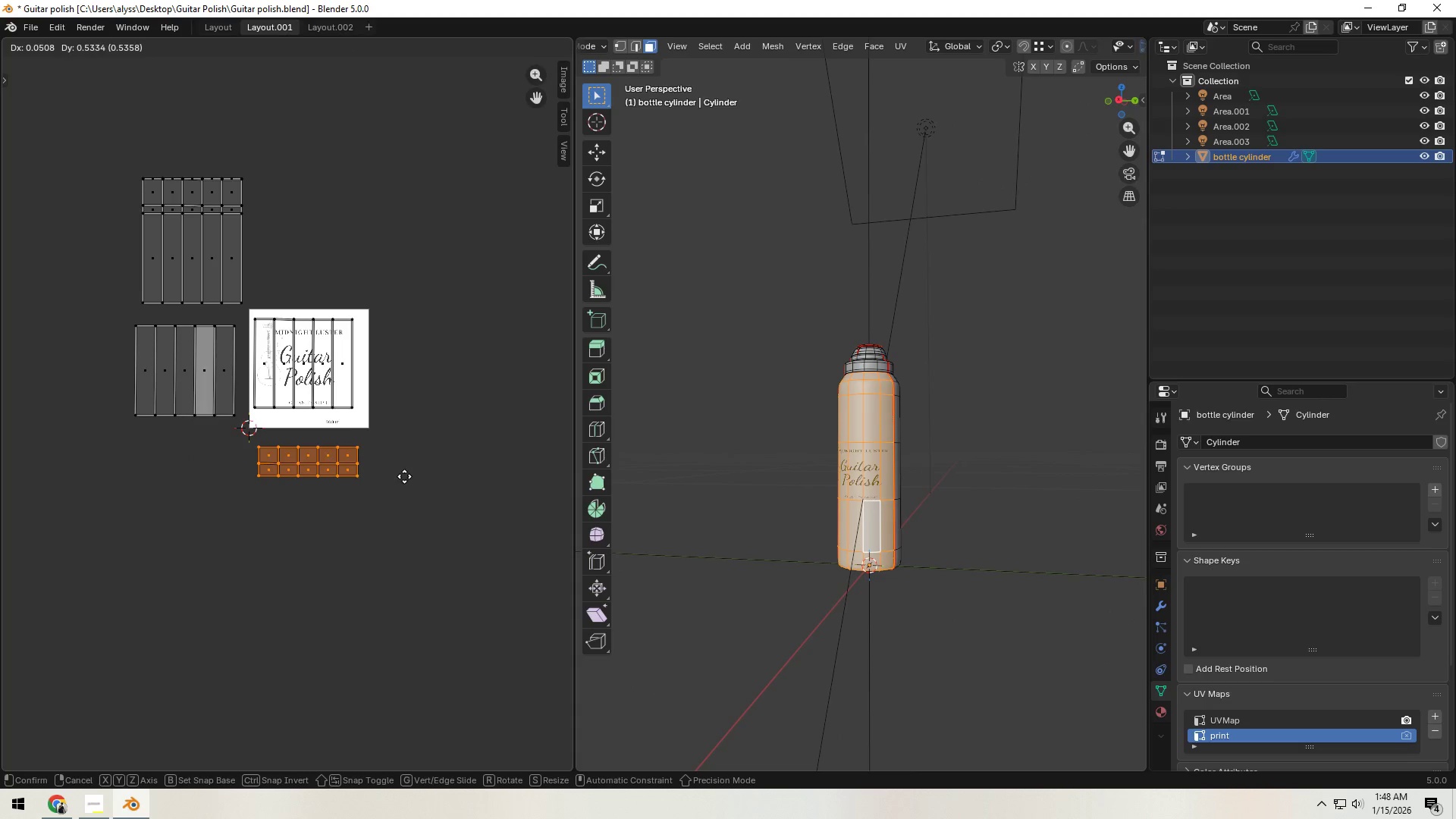 
left_click([403, 470])
 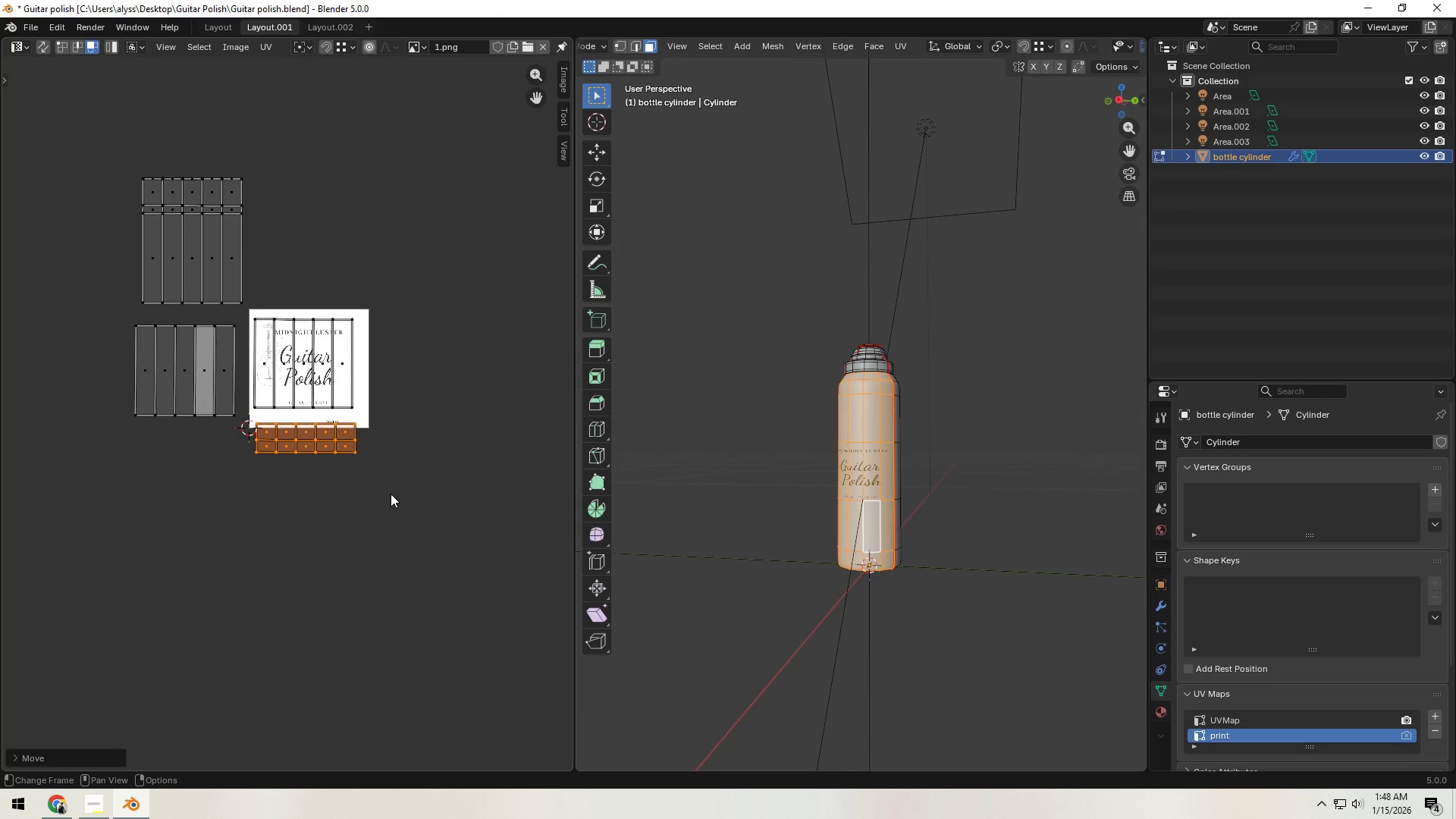 
scroll: coordinate [428, 514], scroll_direction: up, amount: 6.0
 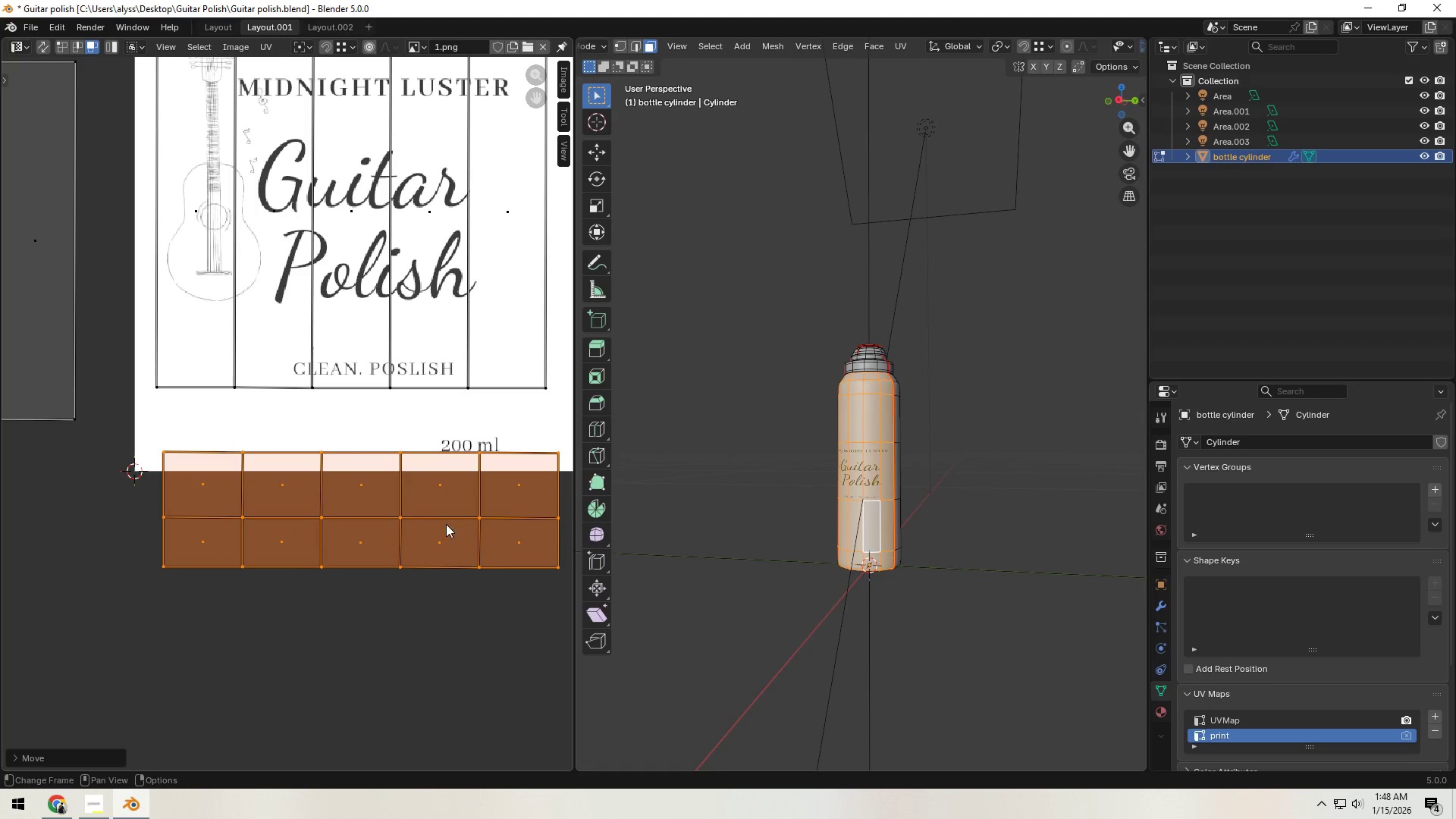 
key(G)
 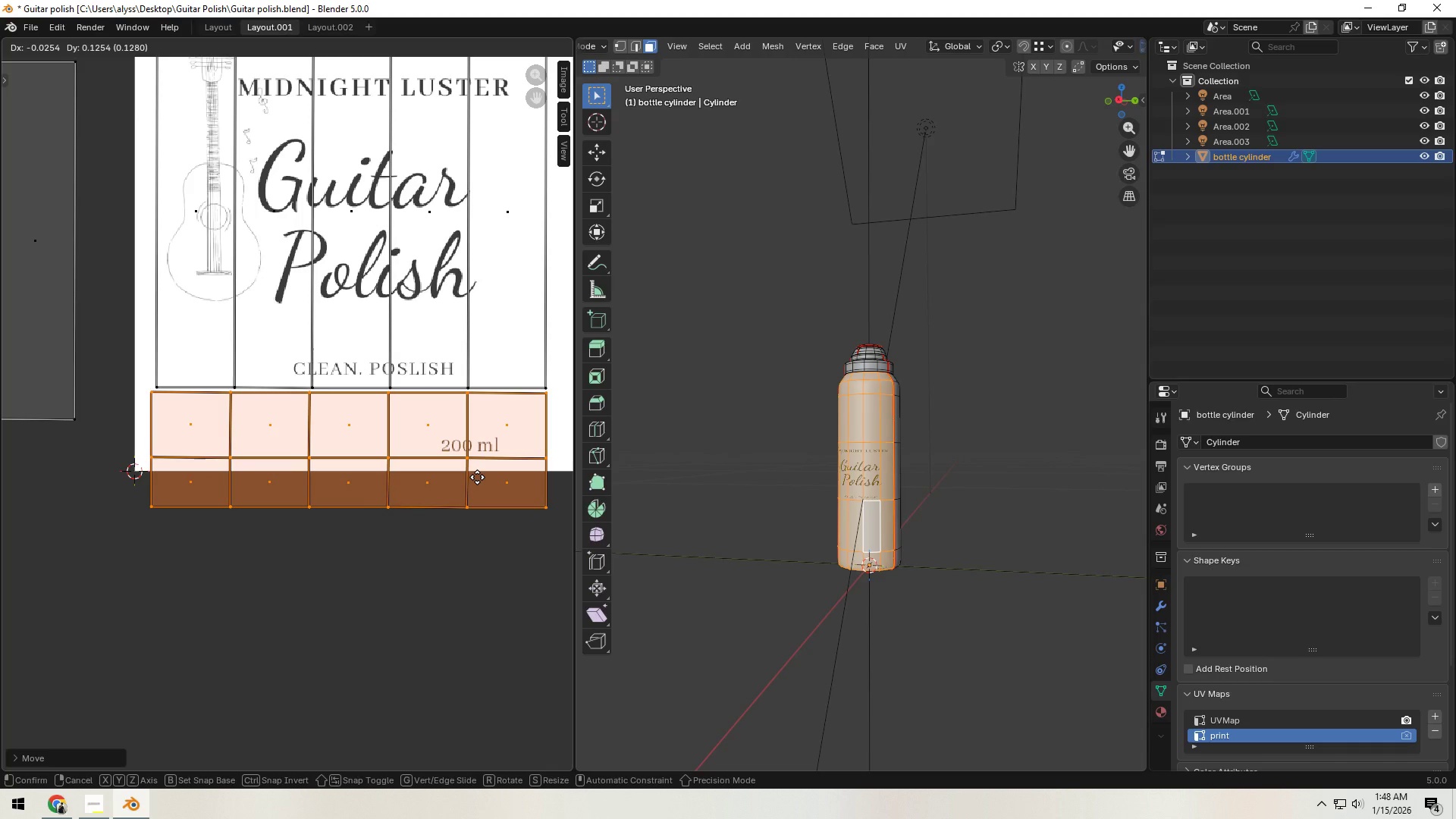 
wait(5.11)
 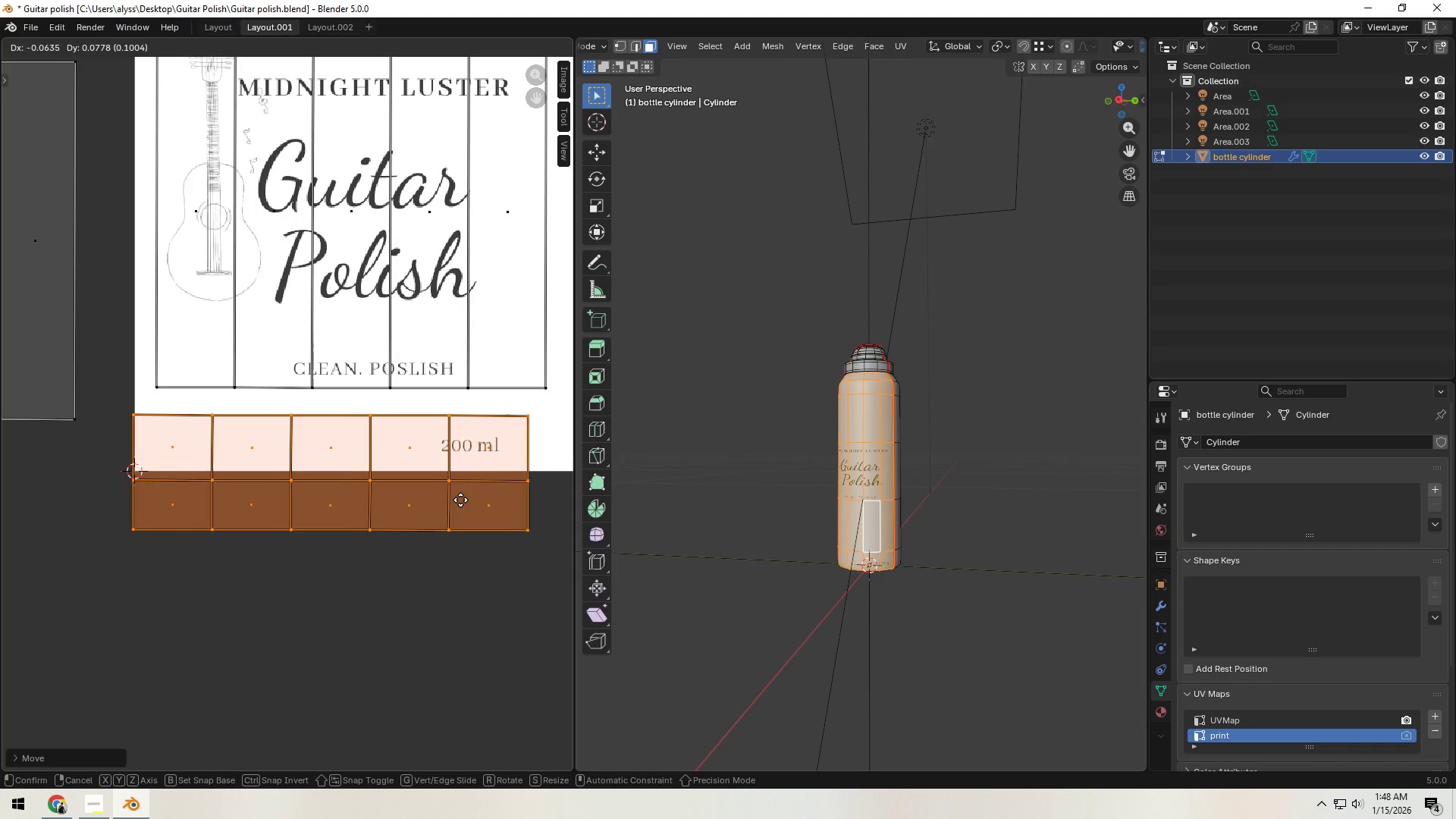 
left_click([477, 477])
 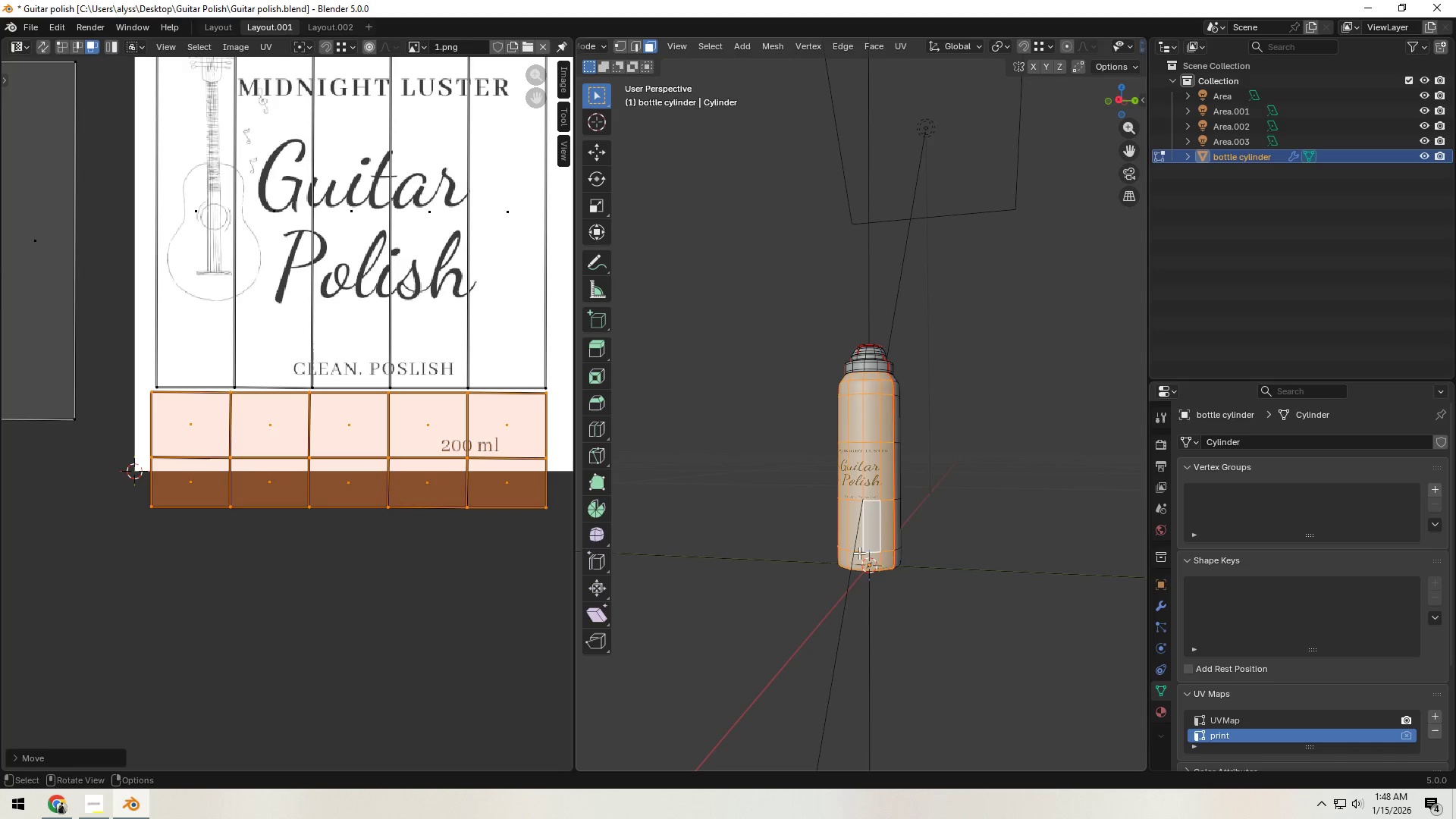 
key(Tab)
 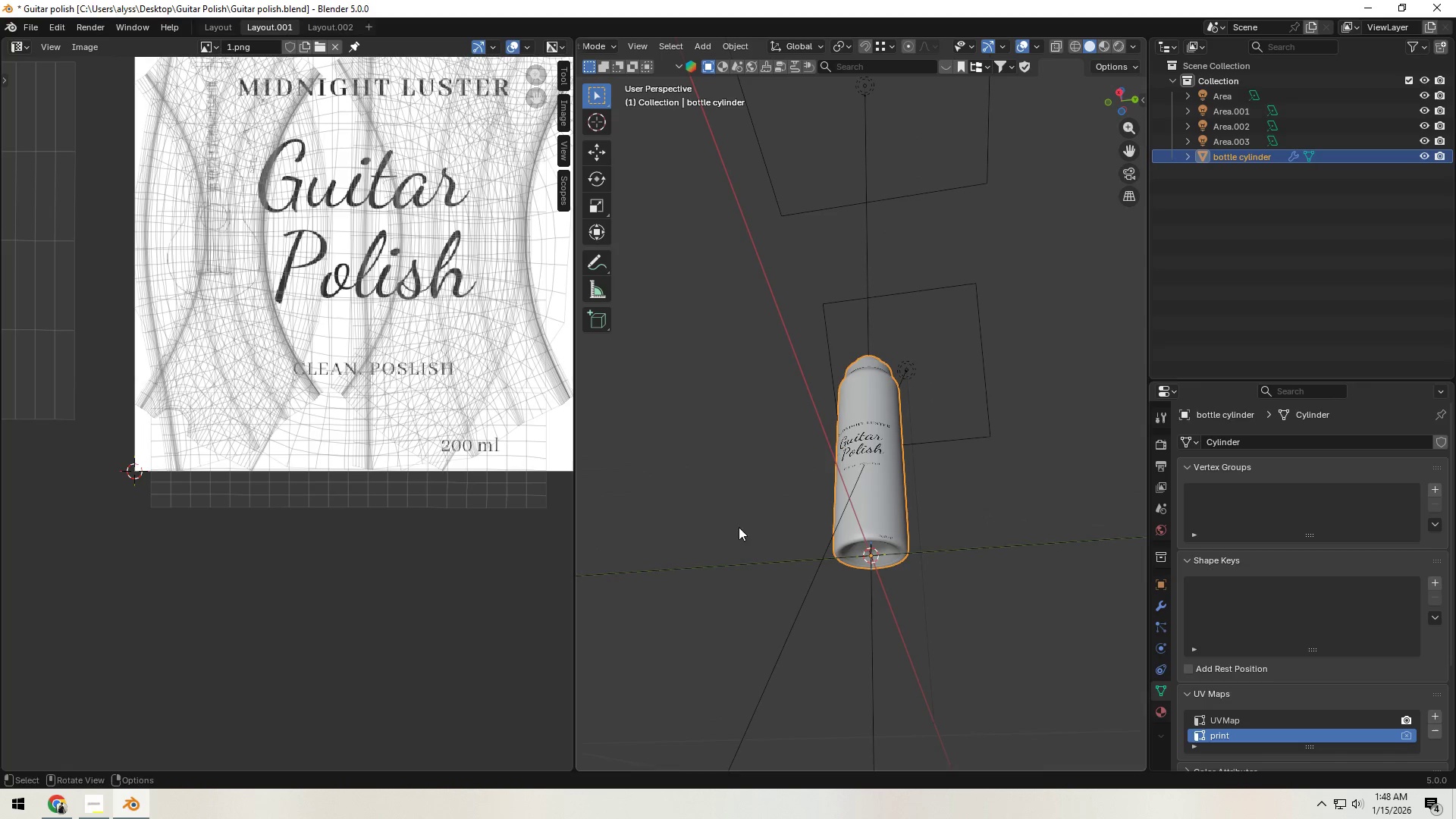 
key(Tab)
 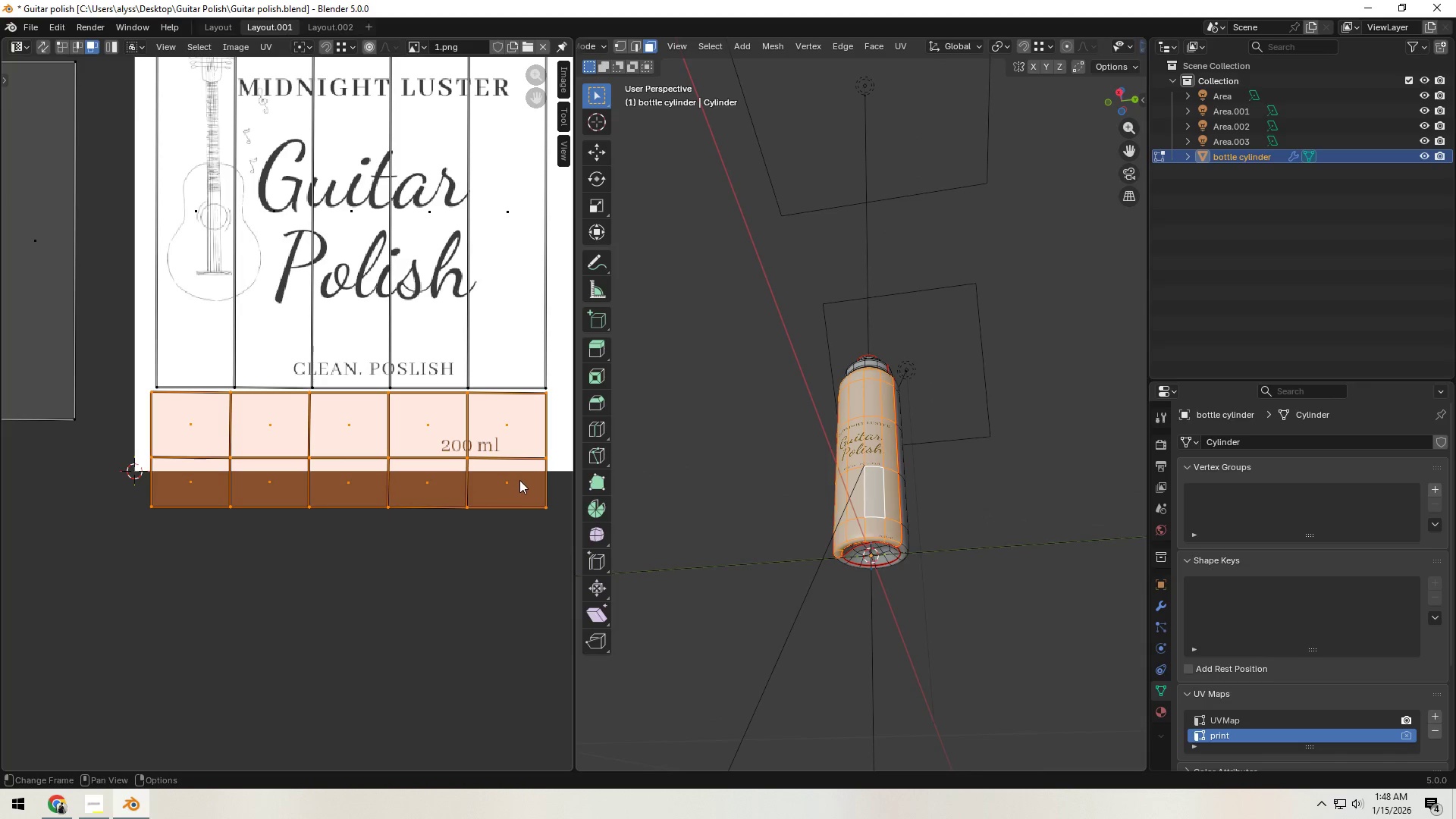 
key(G)
 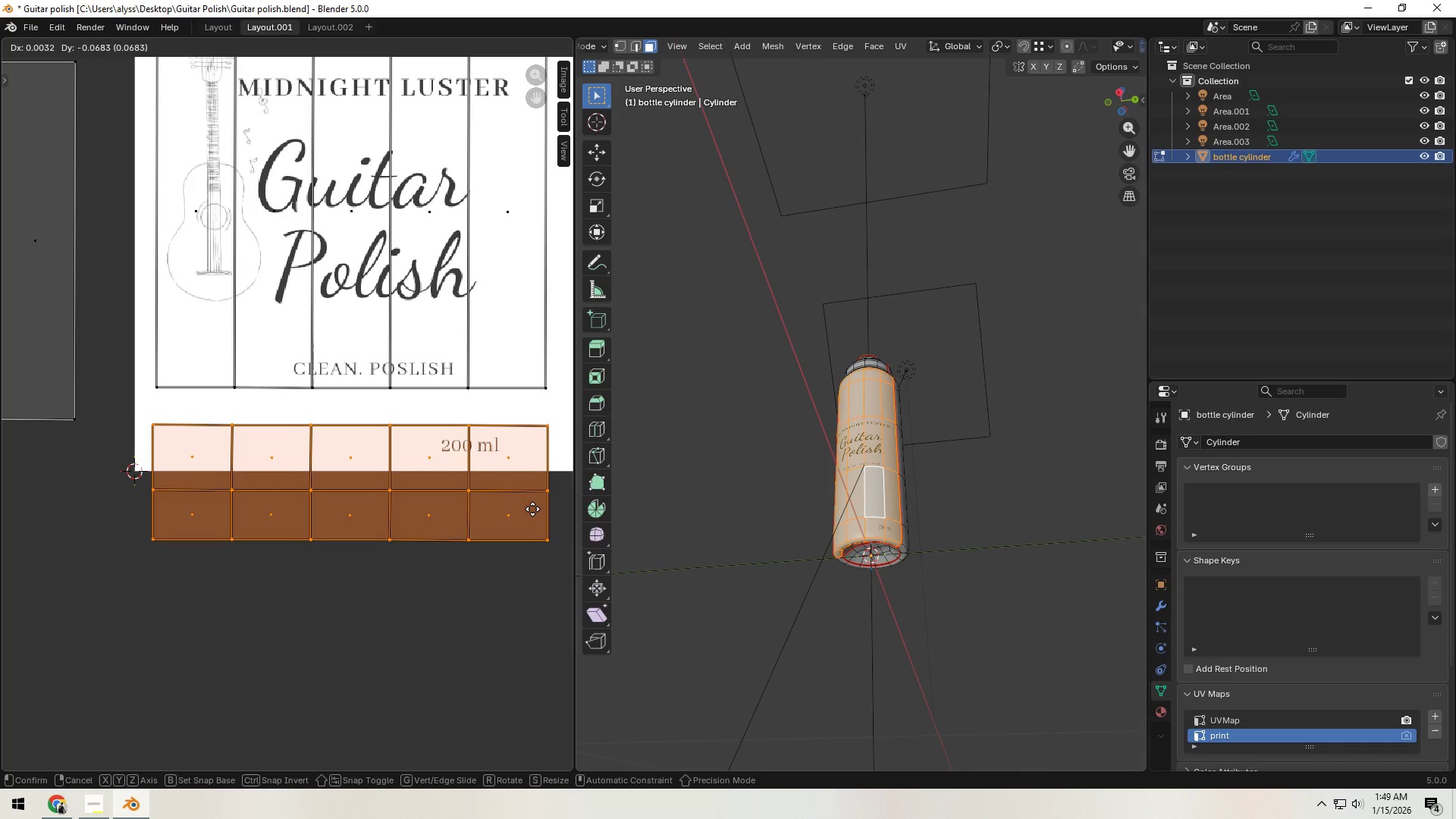 
wait(5.38)
 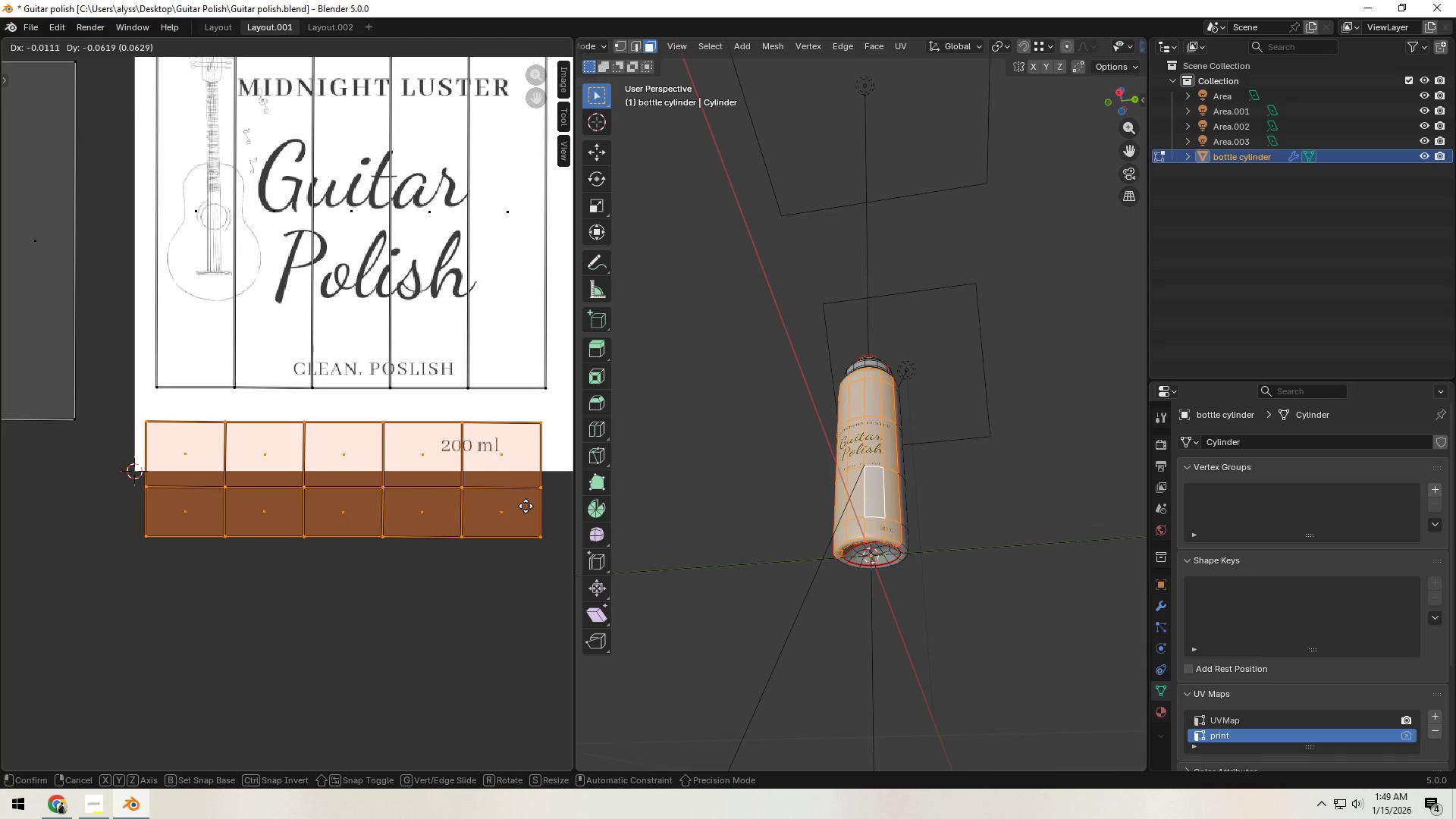 
left_click([534, 509])
 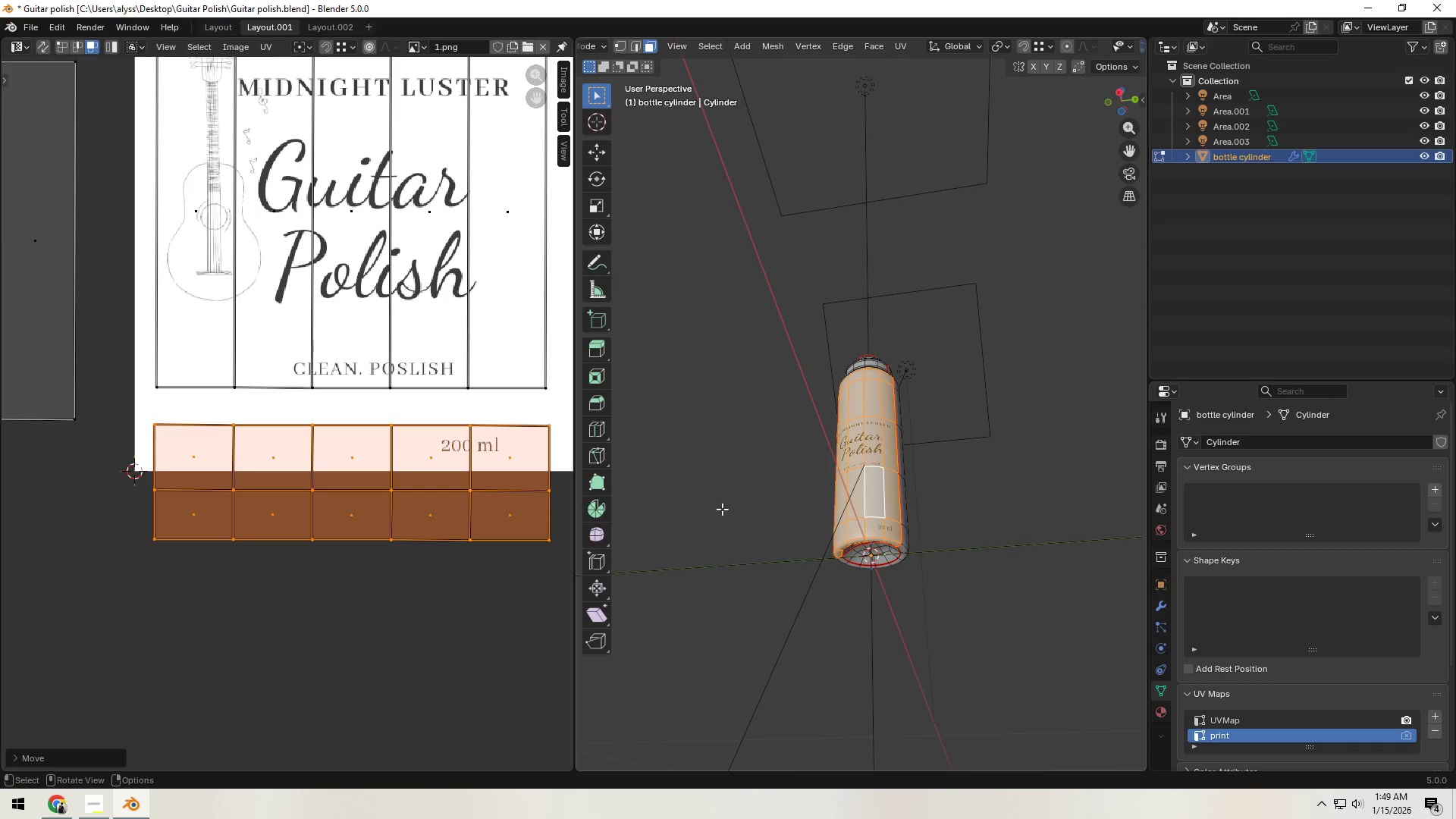 
double_click([722, 509])
 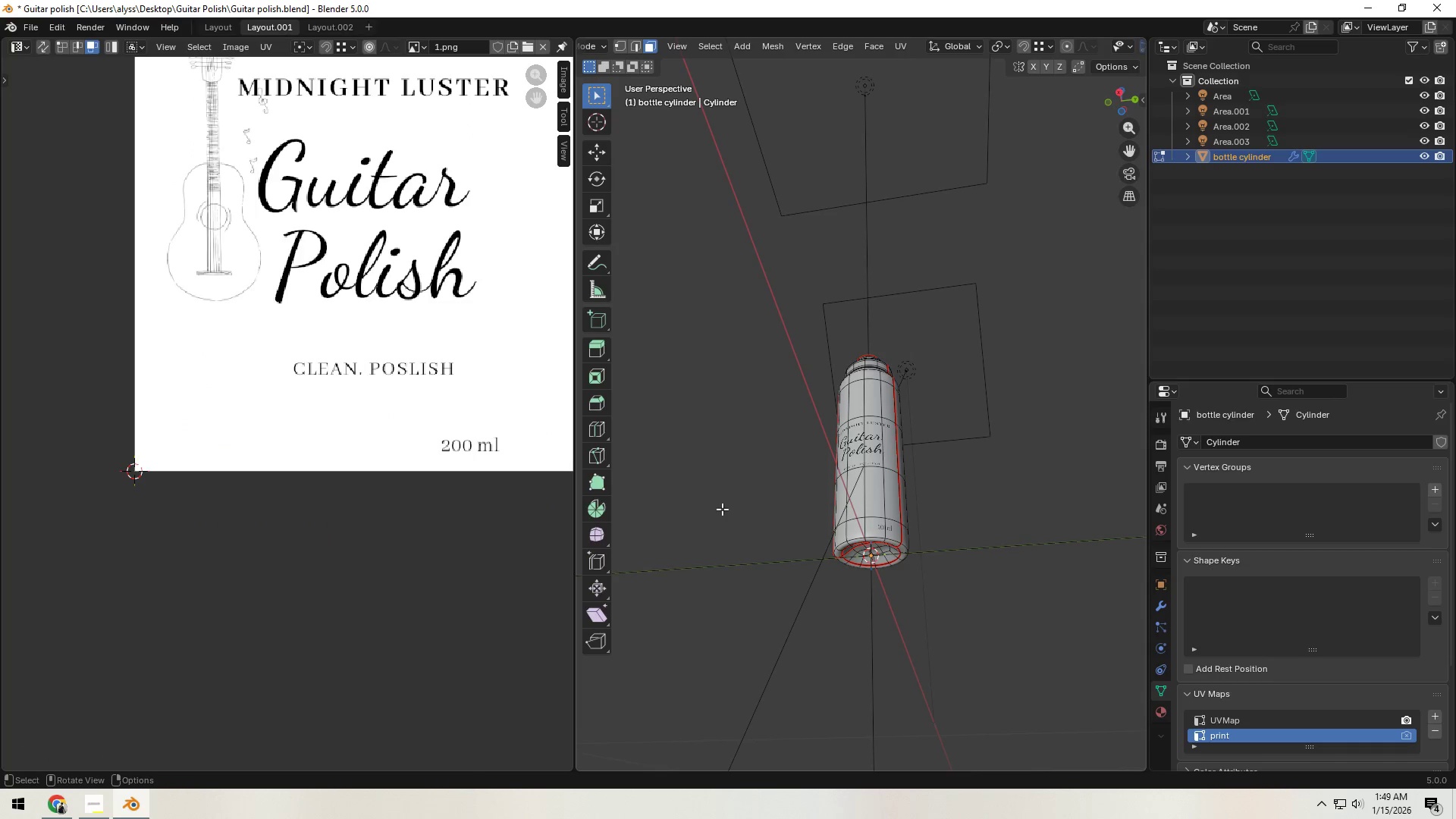 
key(Tab)
 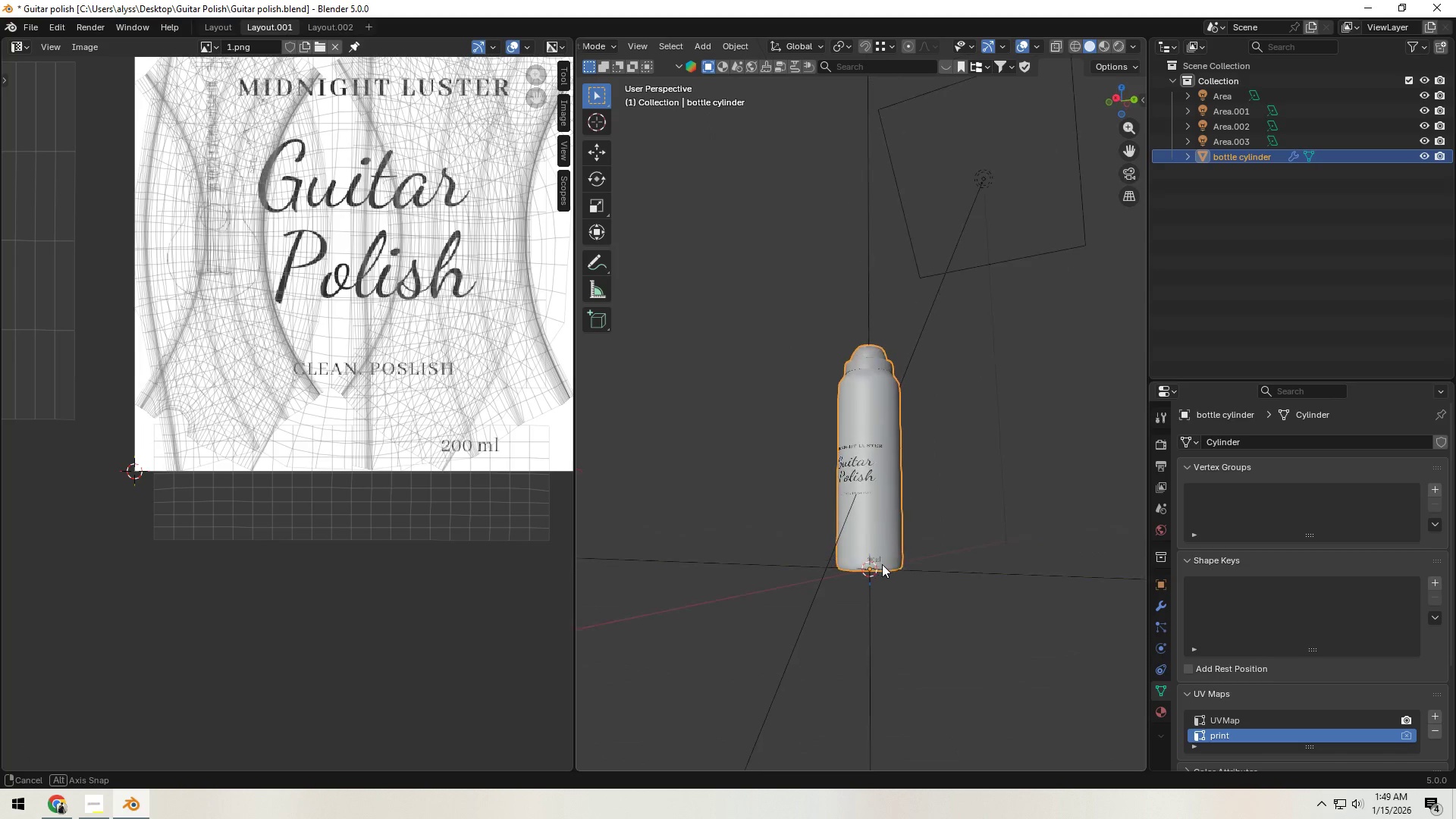 
scroll: coordinate [826, 595], scroll_direction: up, amount: 5.0
 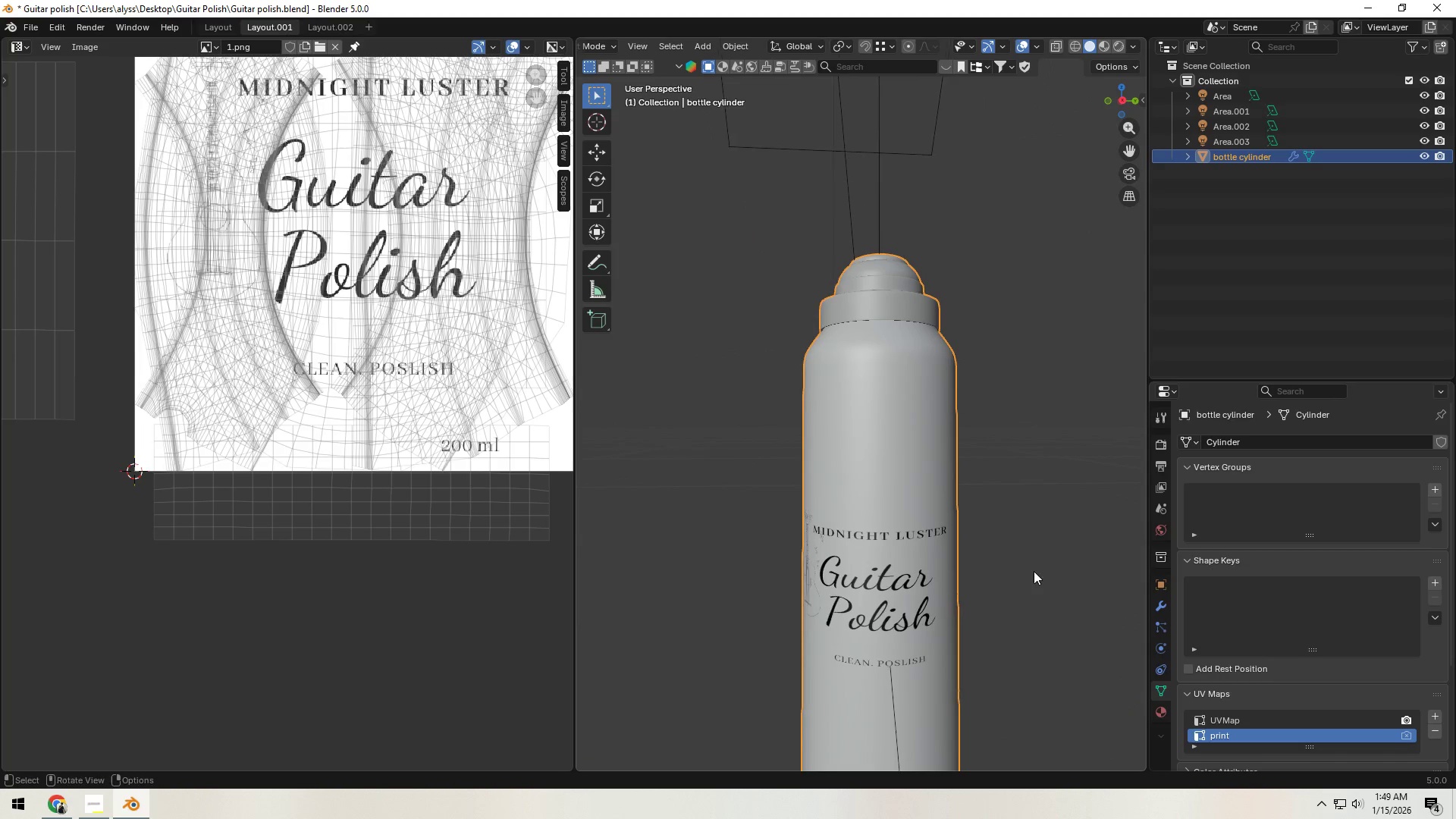 
scroll: coordinate [961, 585], scroll_direction: down, amount: 3.0
 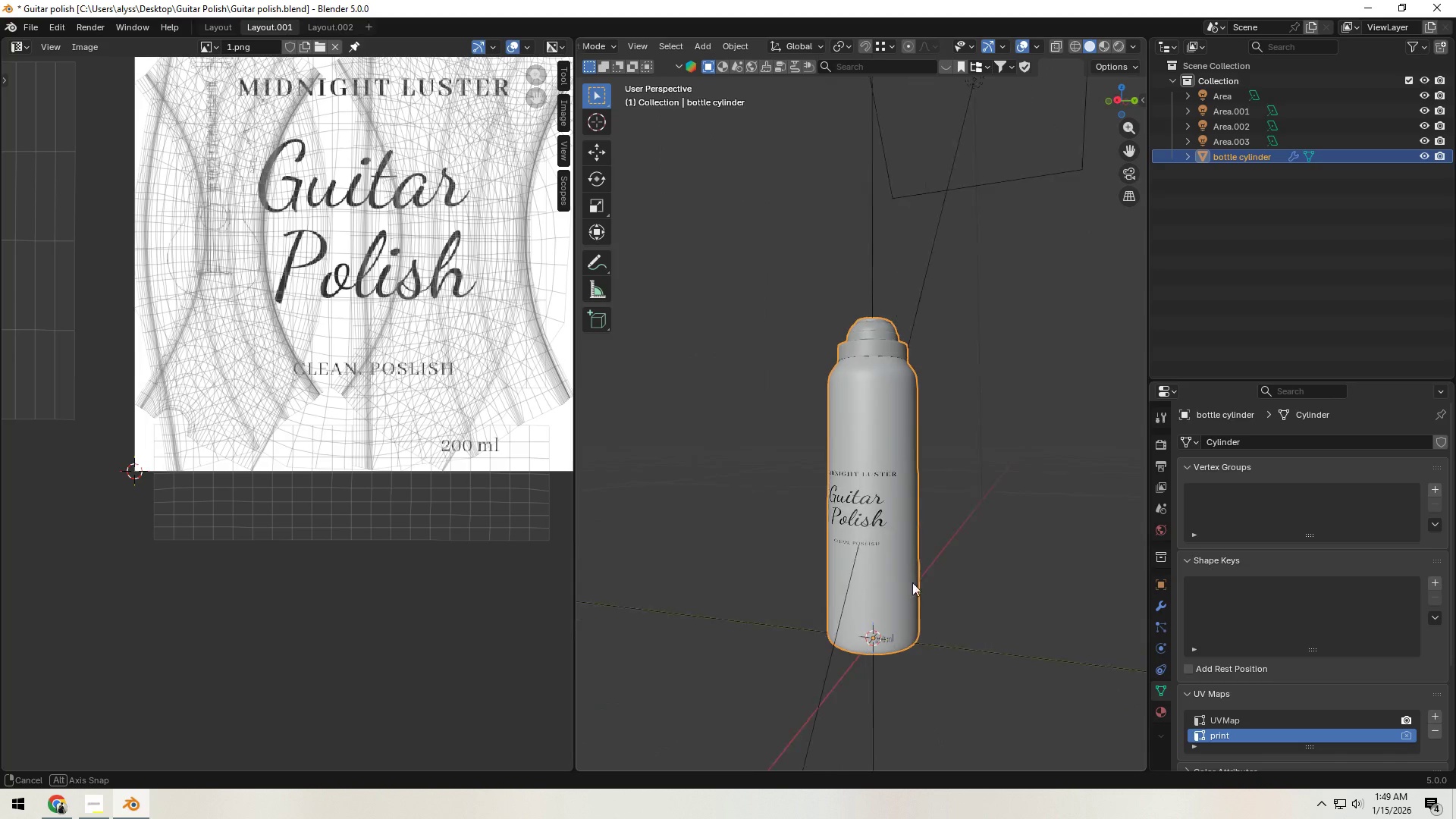 
key(Control+S)
 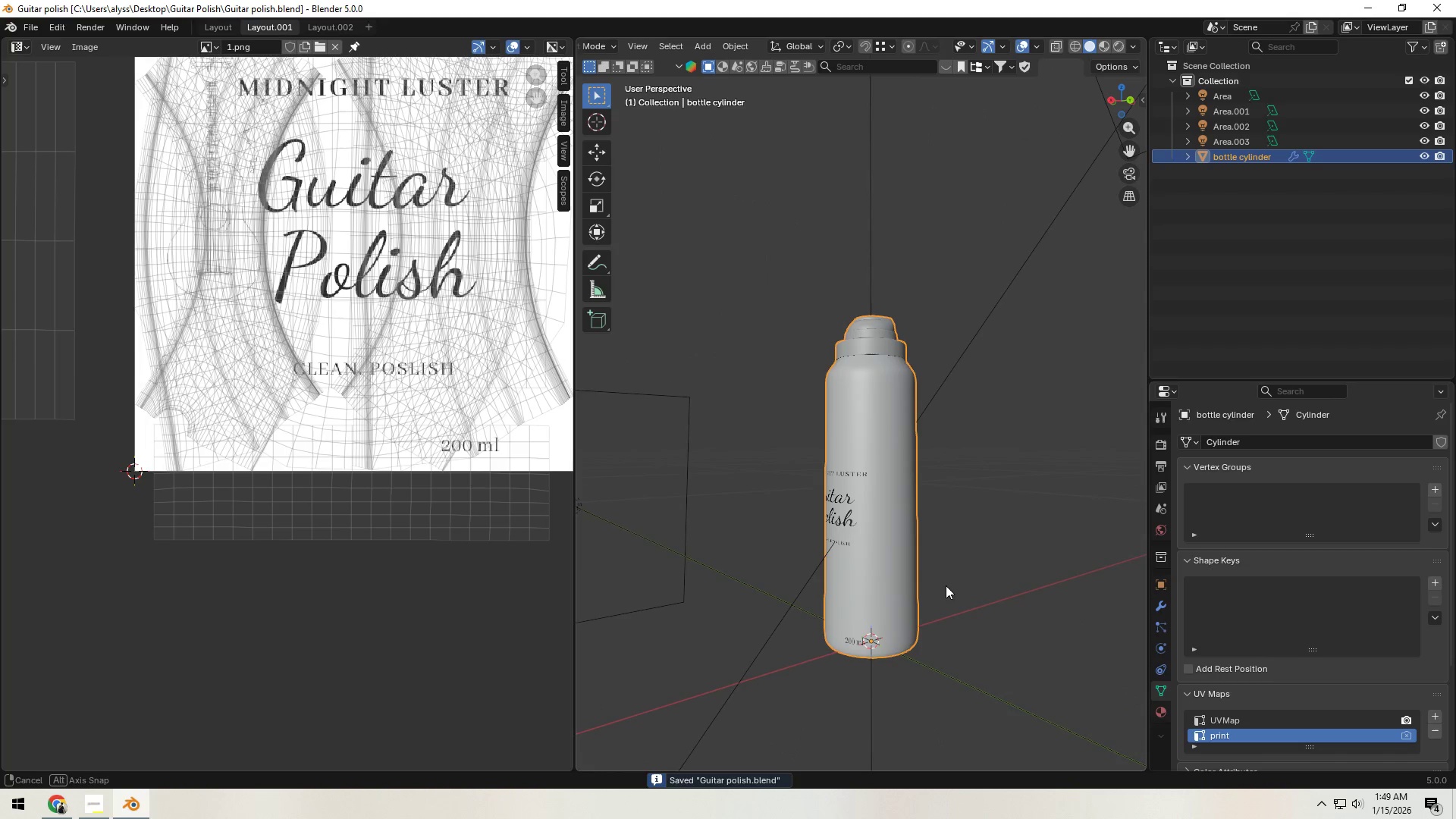 
scroll: coordinate [937, 348], scroll_direction: down, amount: 2.0
 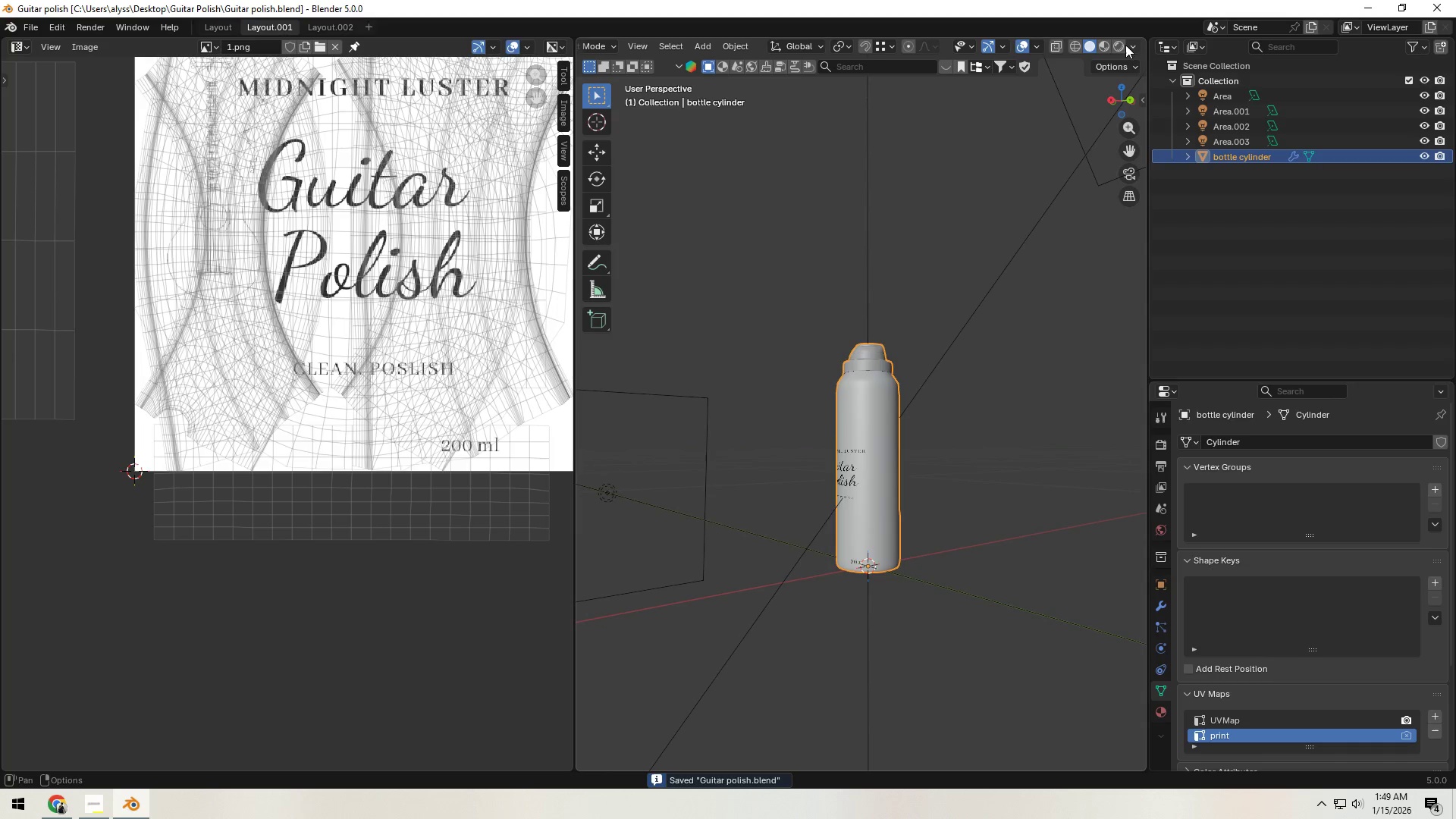 
left_click([1115, 47])
 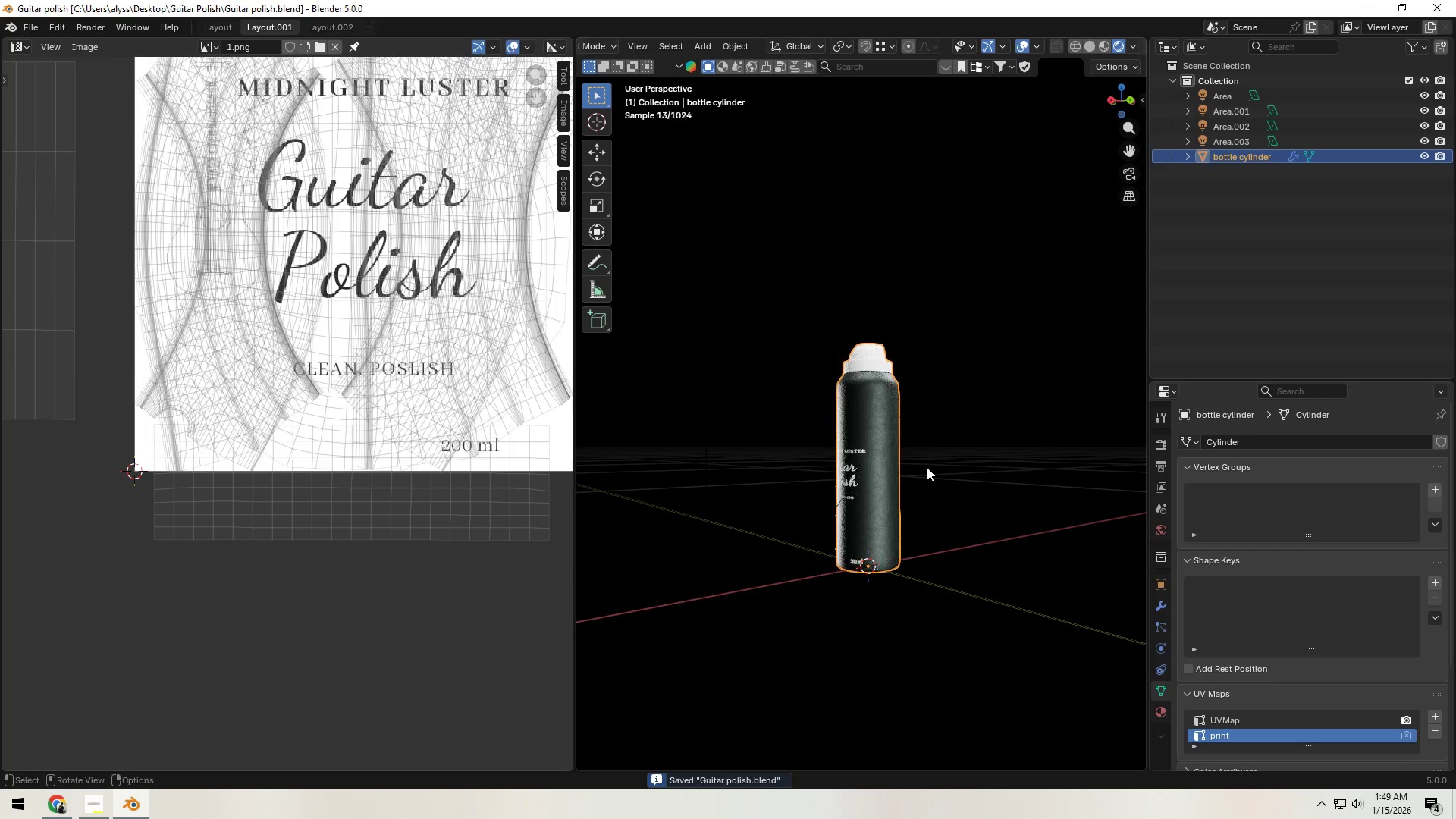 
left_click([927, 467])
 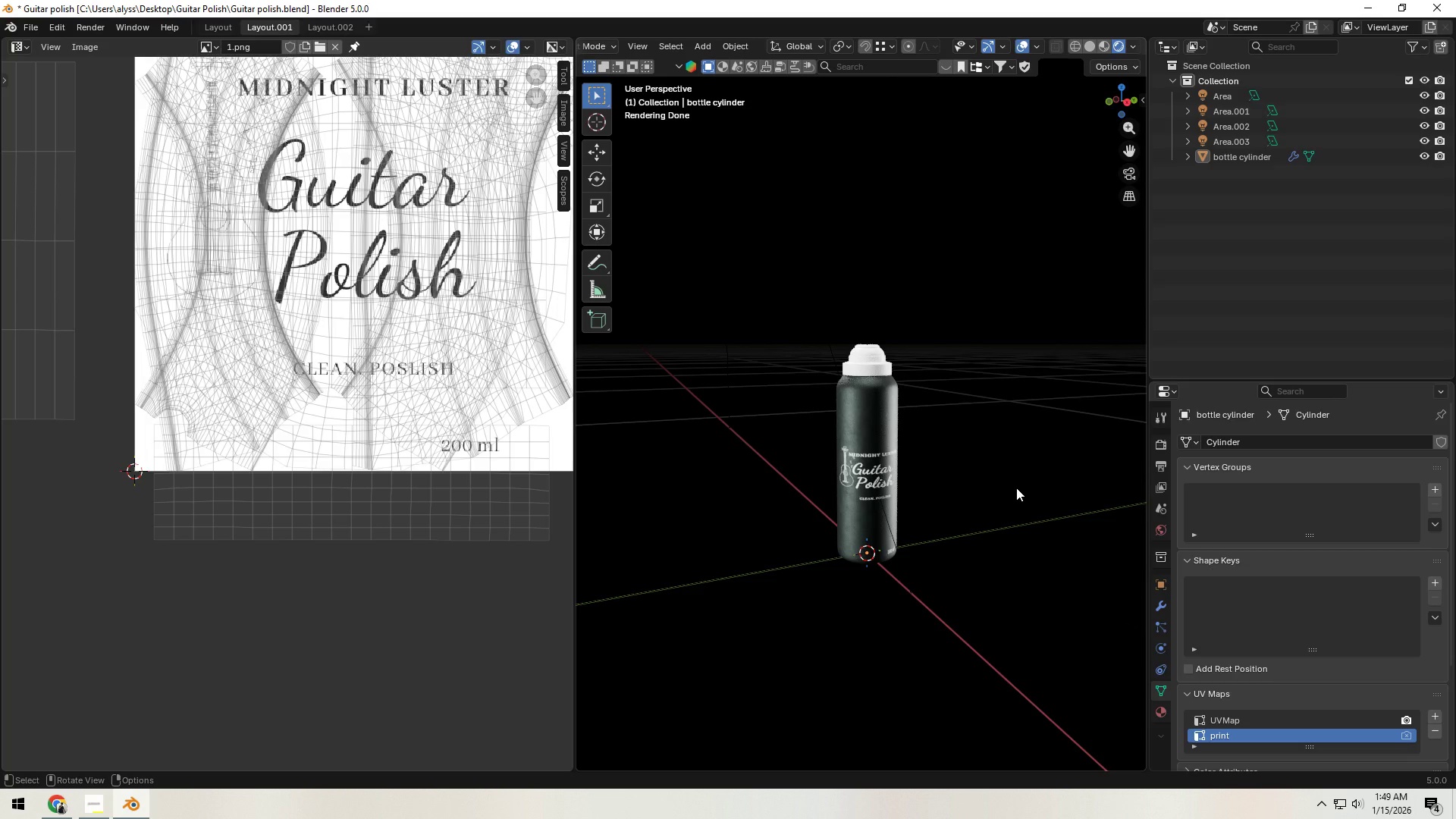 
wait(19.14)
 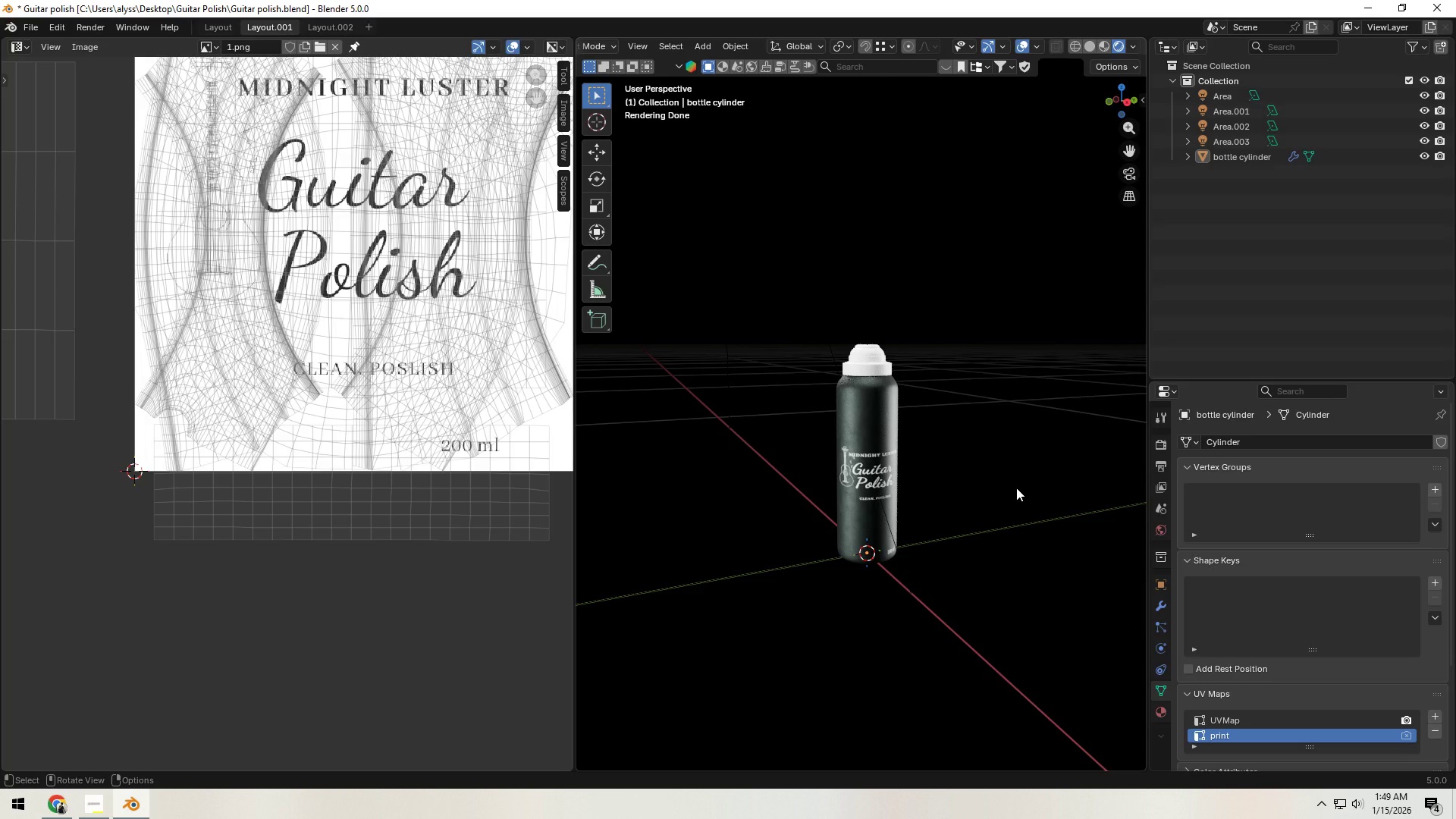 
left_click([1087, 48])
 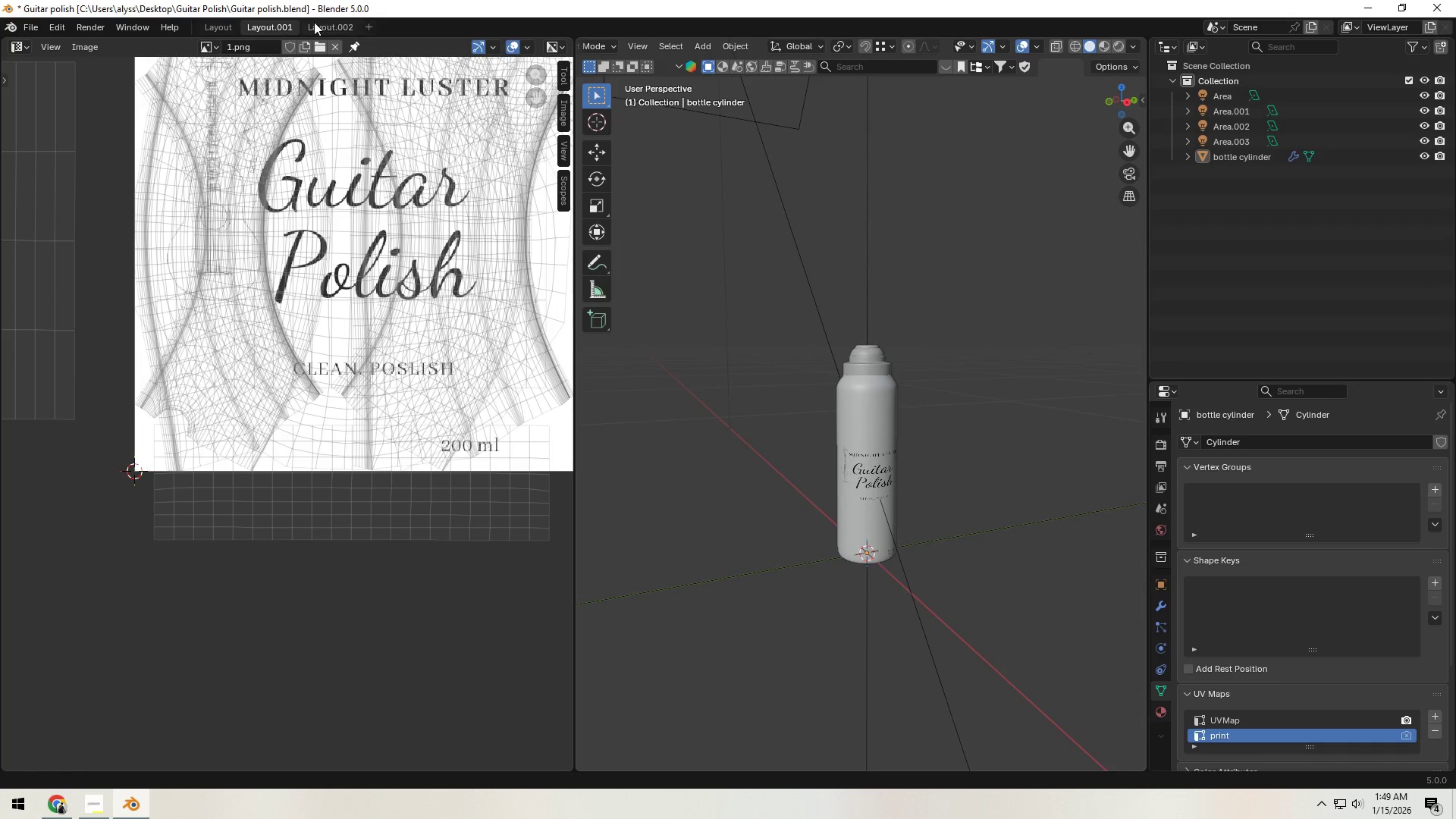 
left_click([314, 25])
 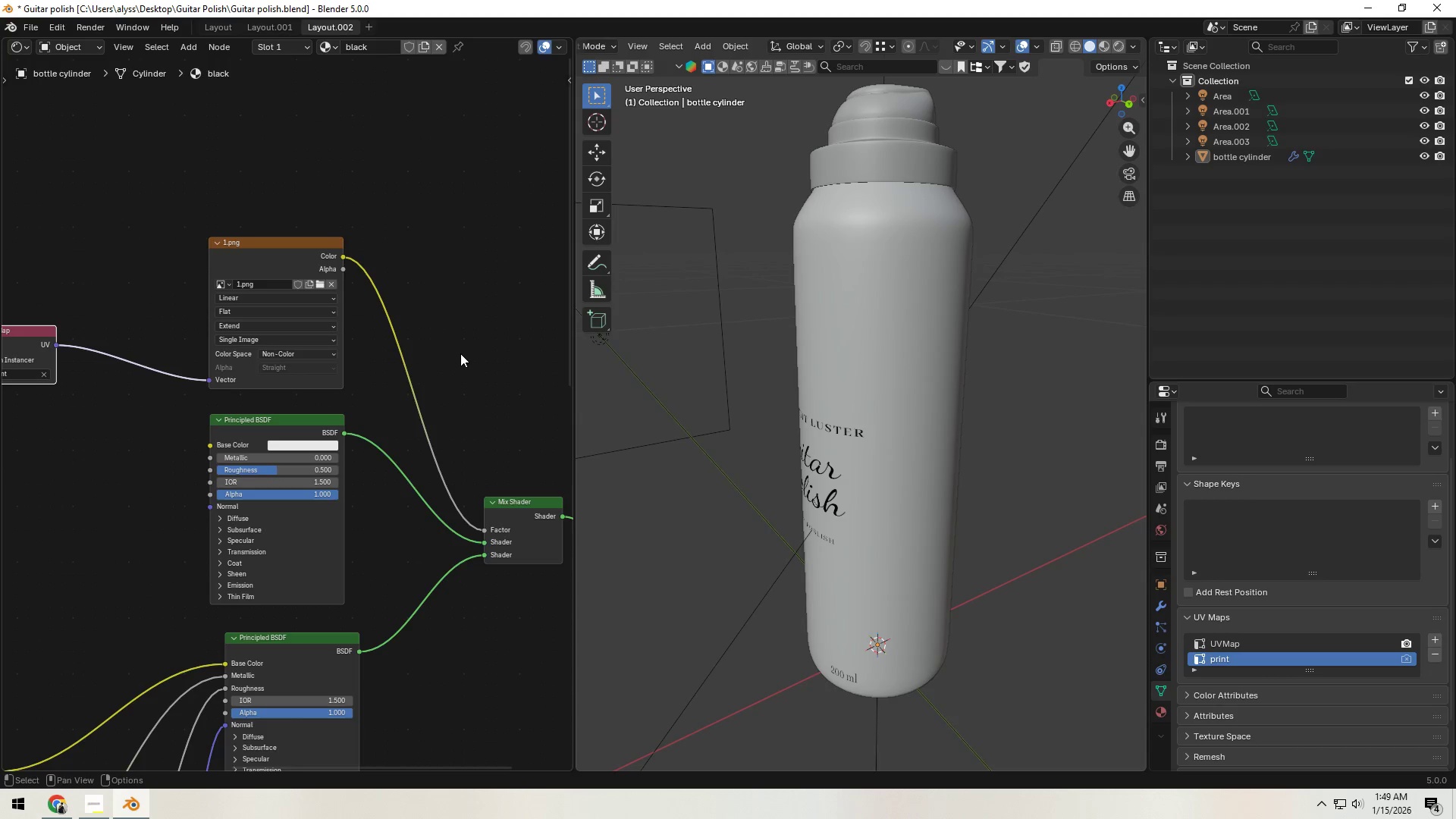 
scroll: coordinate [460, 363], scroll_direction: down, amount: 4.0
 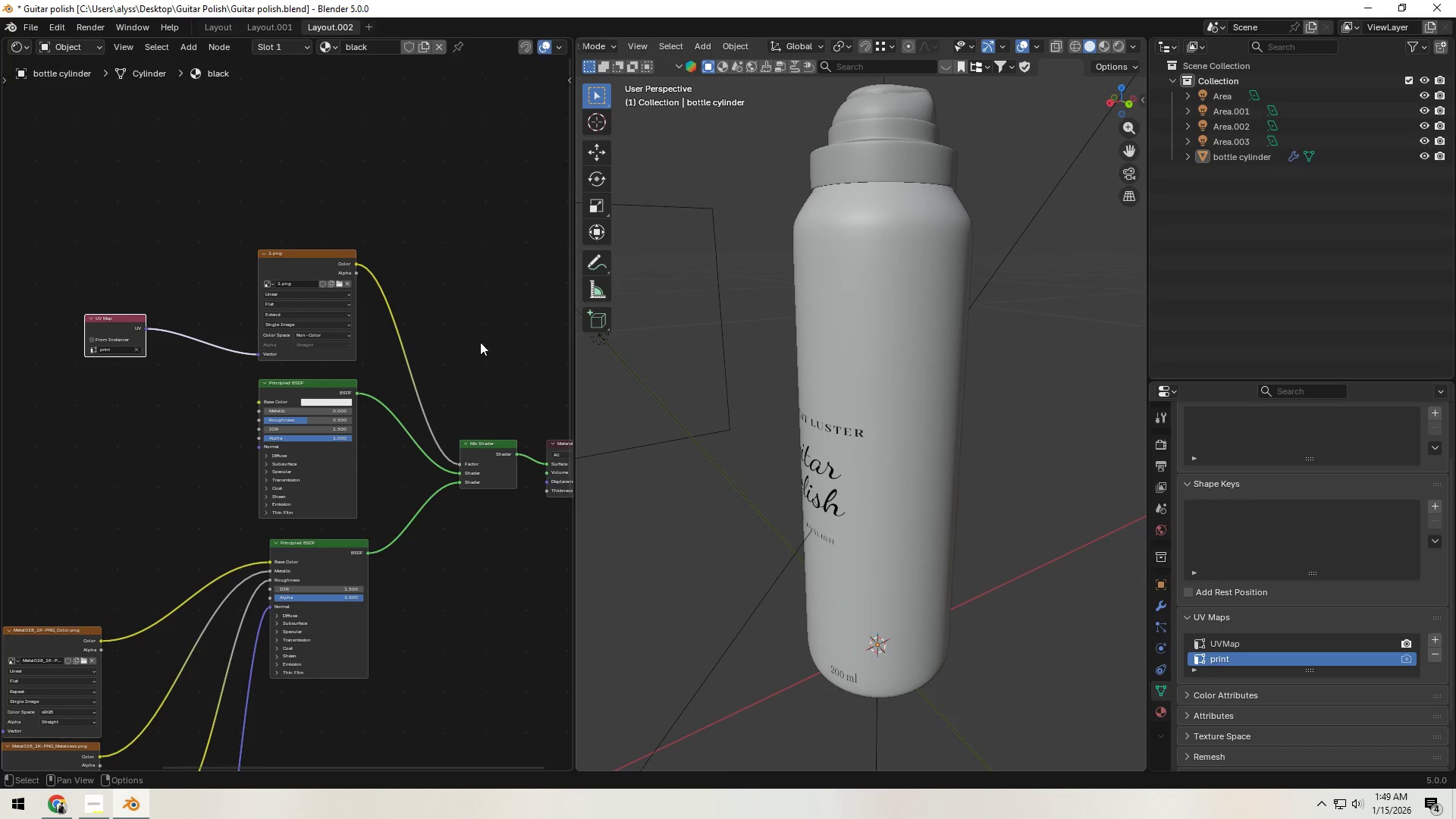 
scroll: coordinate [373, 390], scroll_direction: up, amount: 10.0
 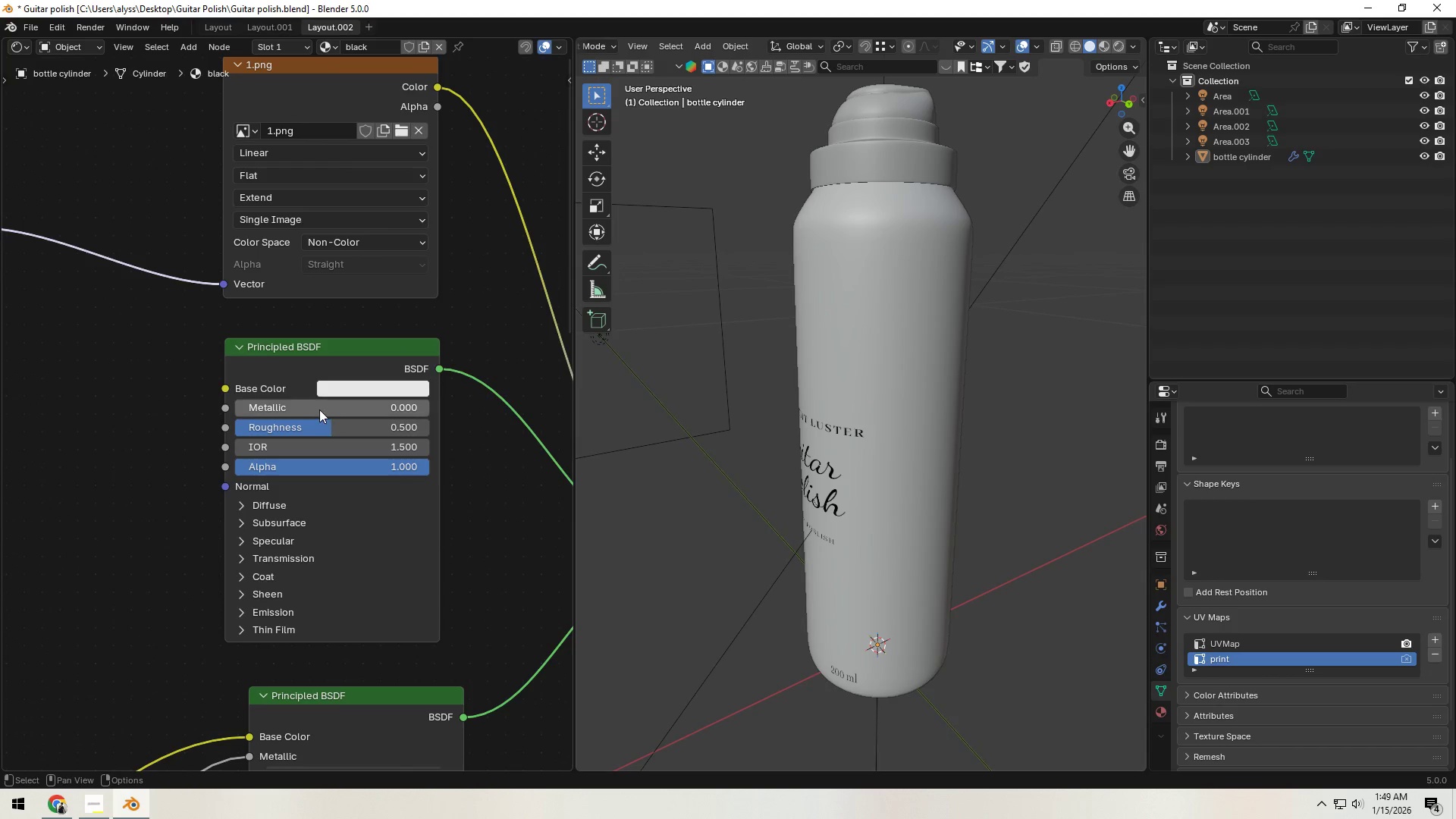 
left_click_drag(start_coordinate=[318, 409], to_coordinate=[585, 413])
 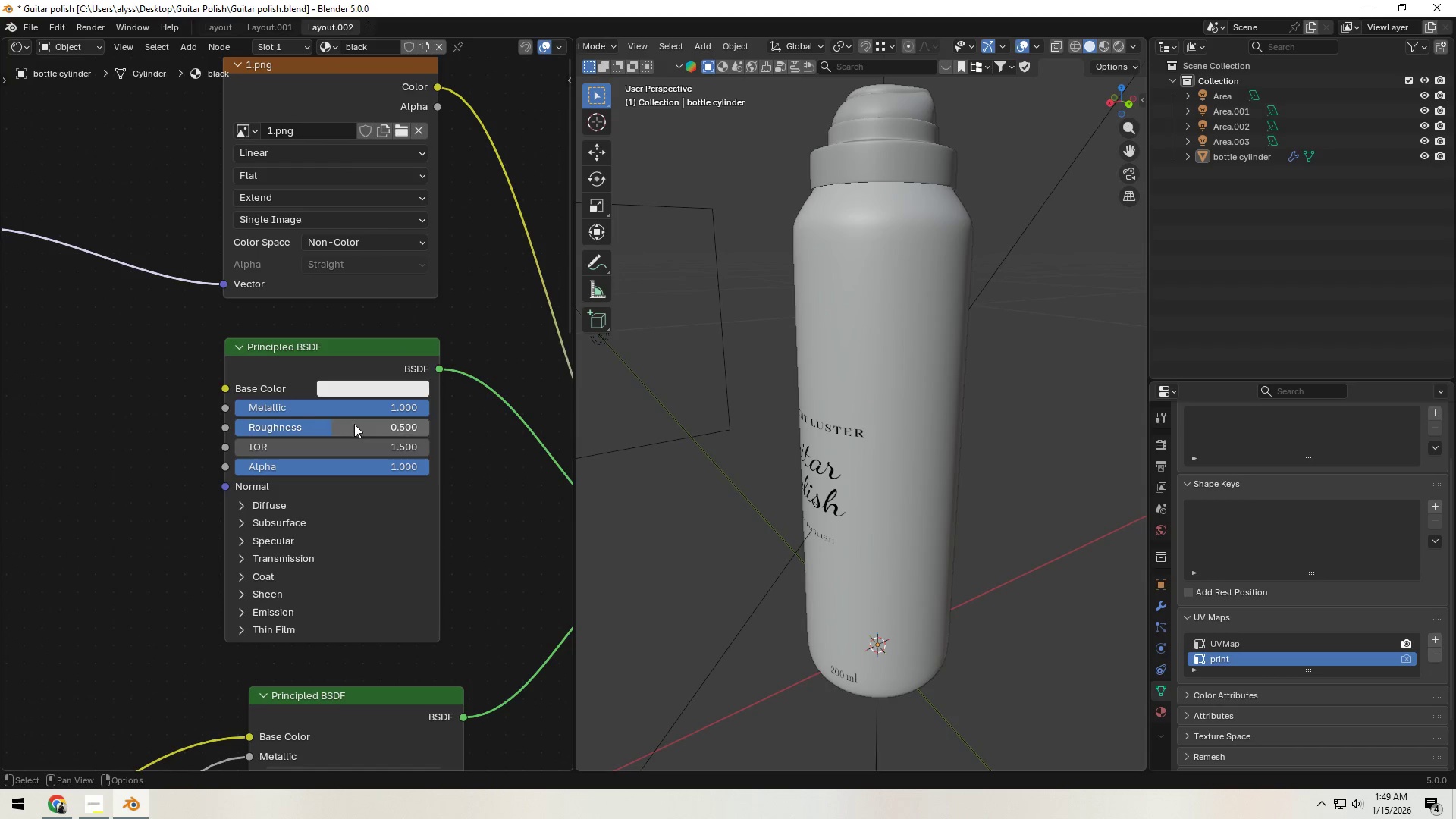 
left_click_drag(start_coordinate=[354, 424], to_coordinate=[274, 433])
 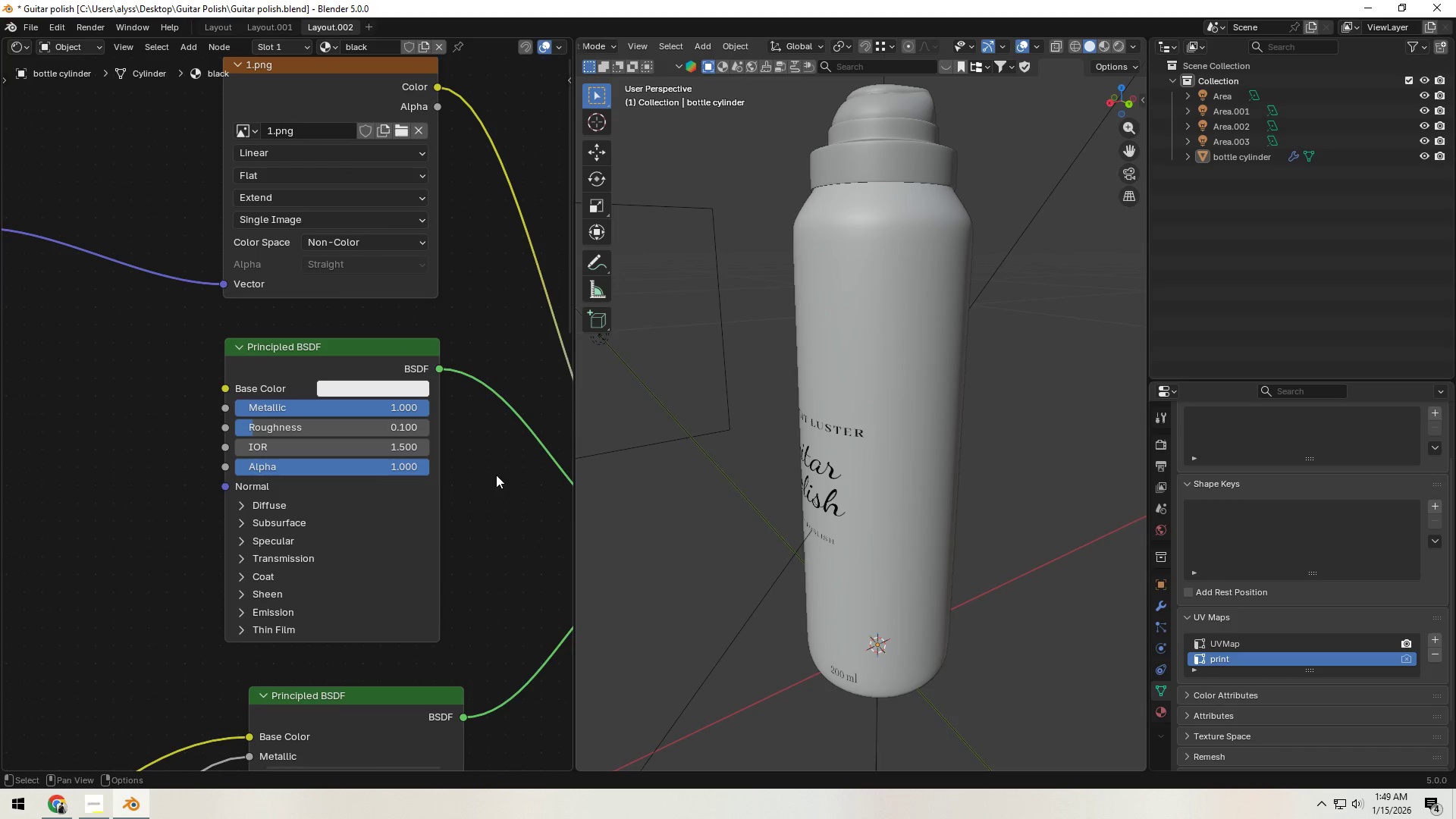 
scroll: coordinate [464, 525], scroll_direction: down, amount: 13.0
 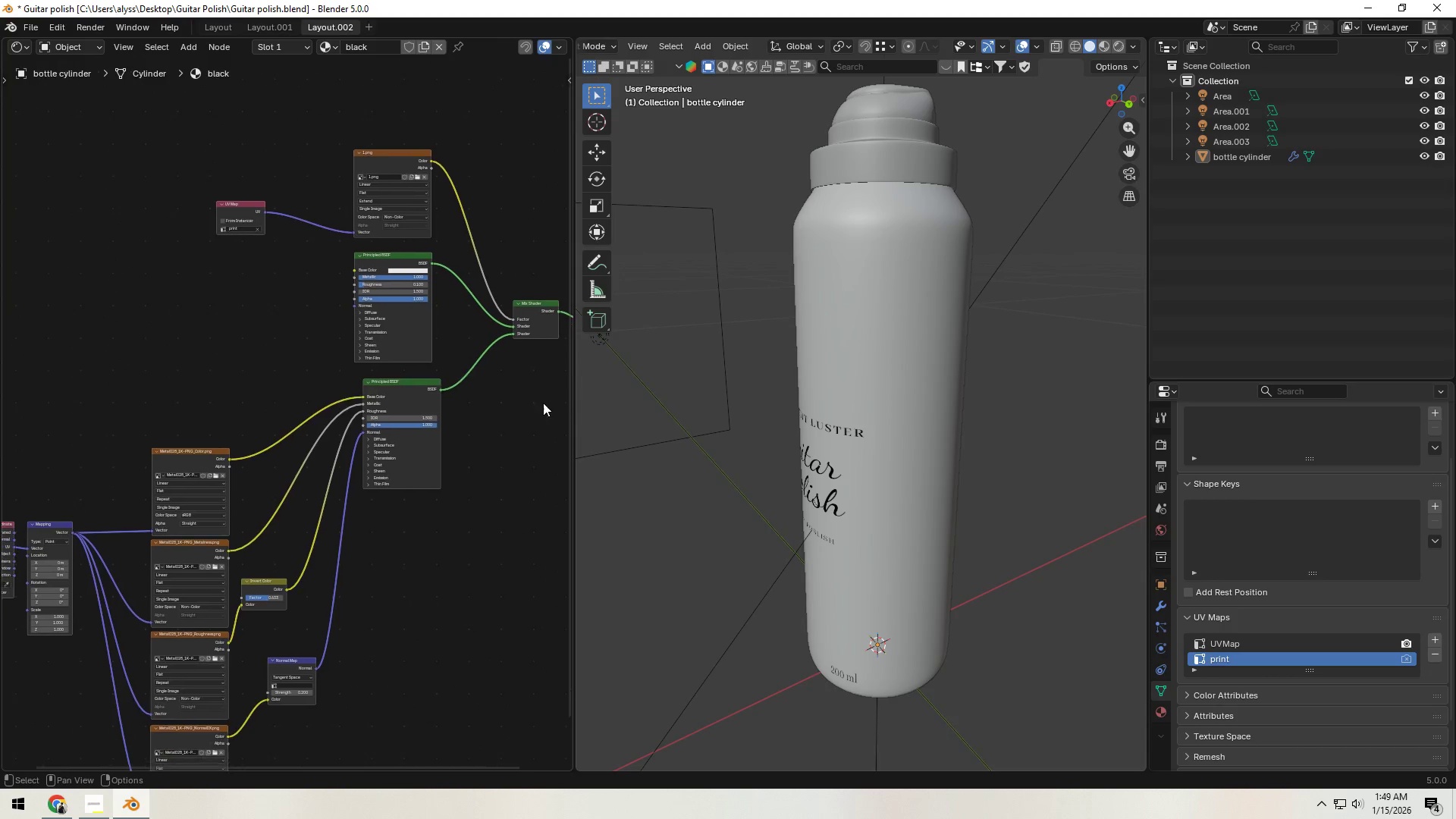 
scroll: coordinate [239, 512], scroll_direction: up, amount: 6.0
 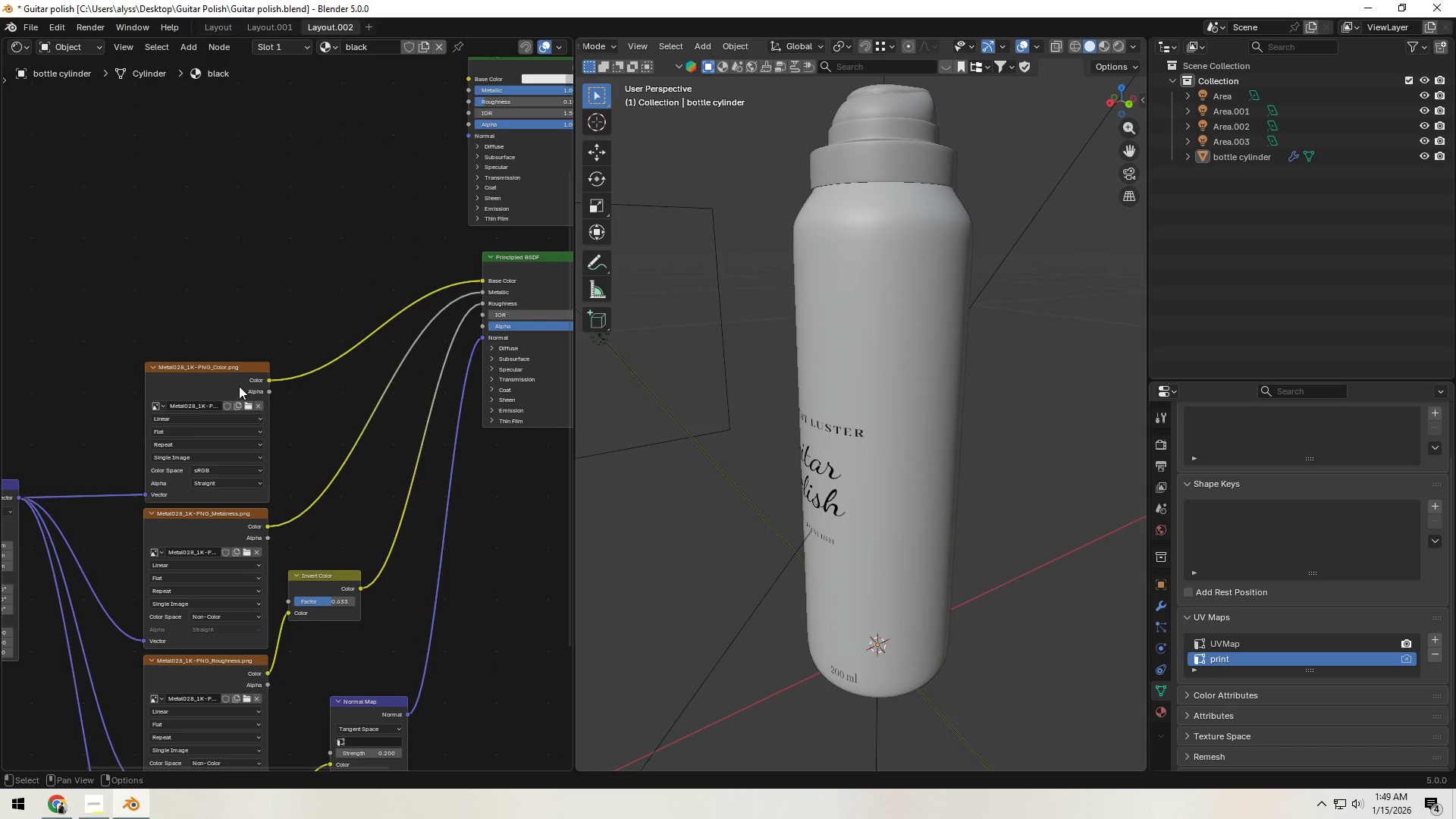 
left_click_drag(start_coordinate=[226, 371], to_coordinate=[211, 350])
 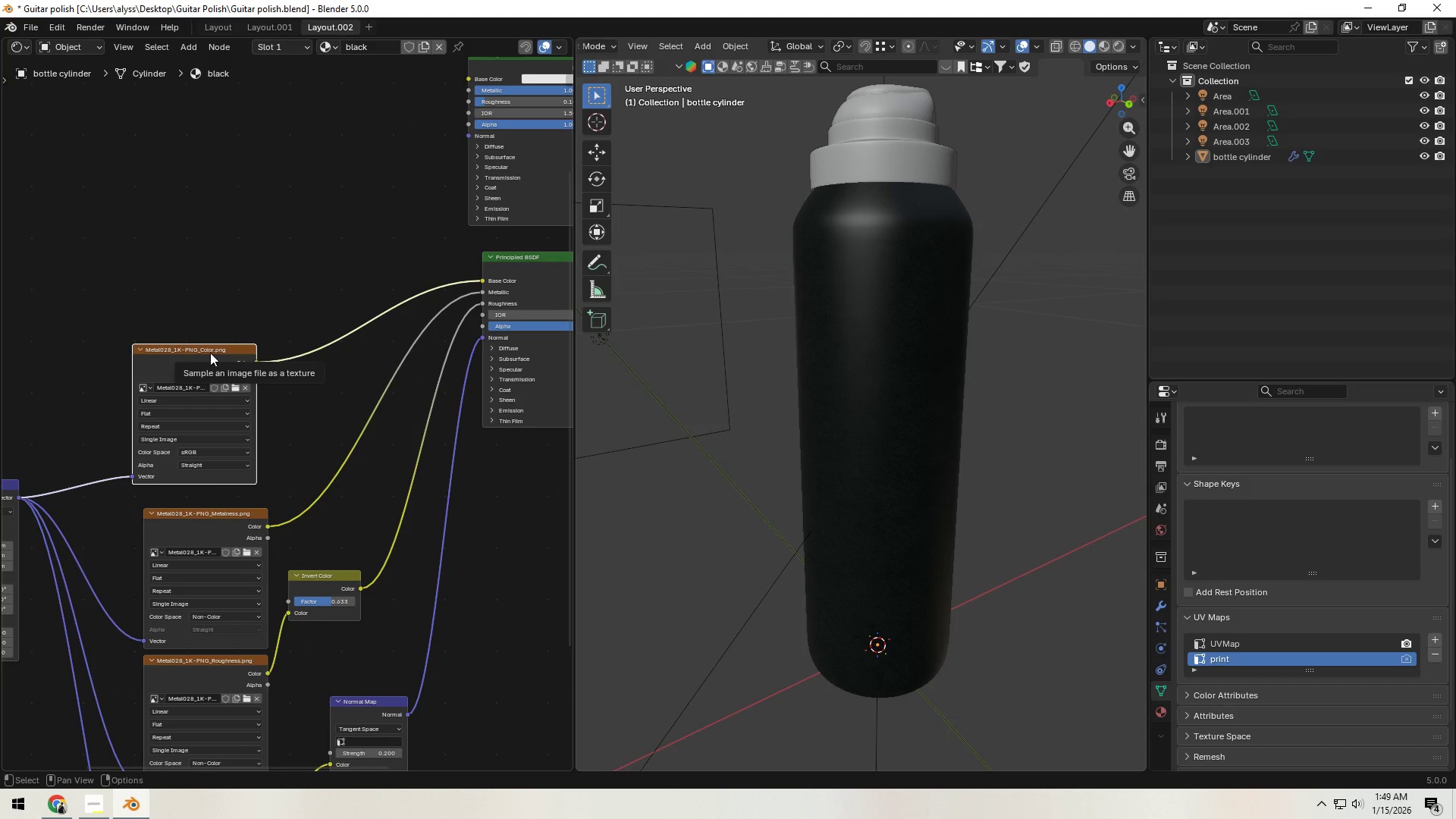 
key(X)
 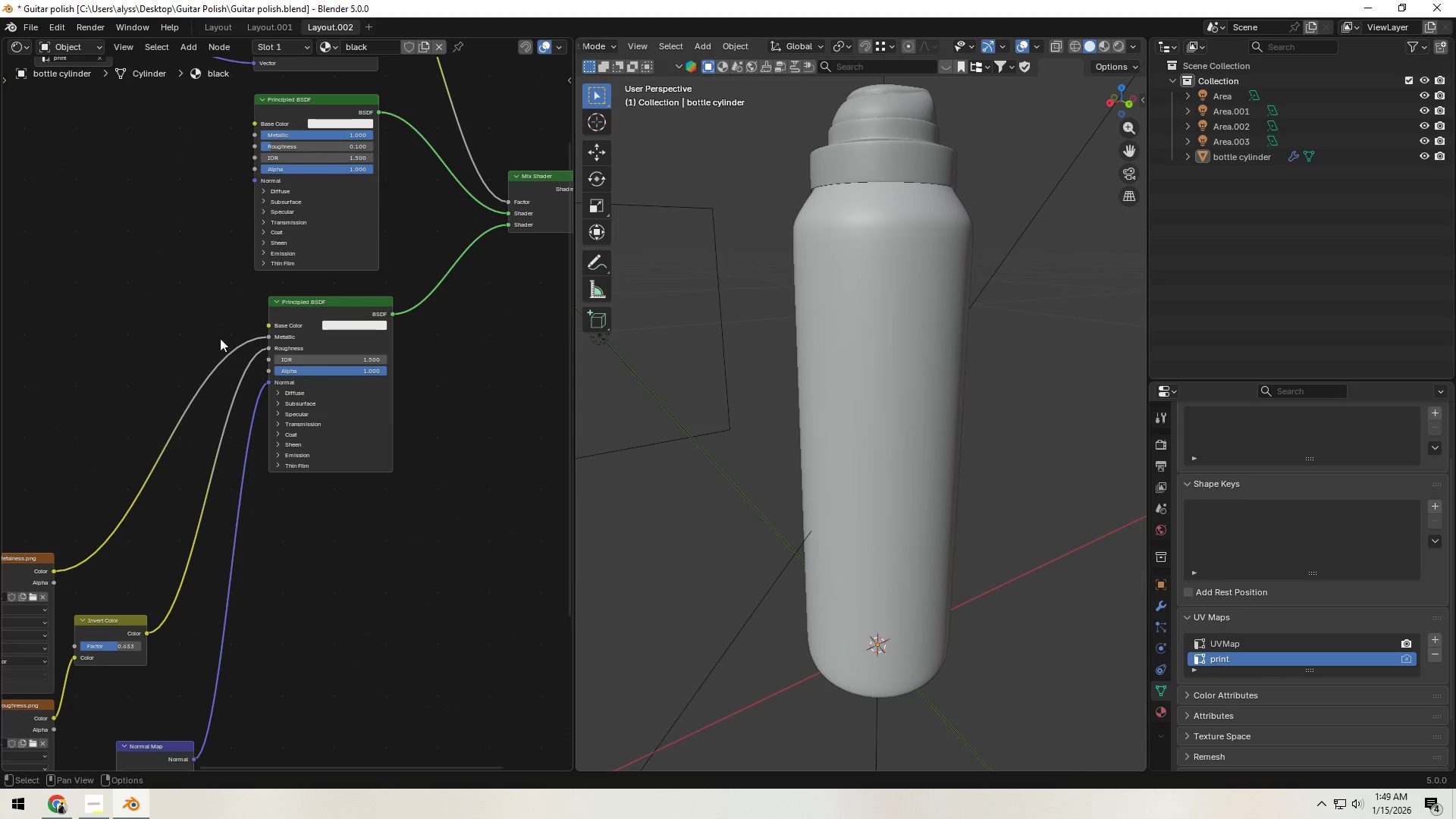 
left_click([348, 321])
 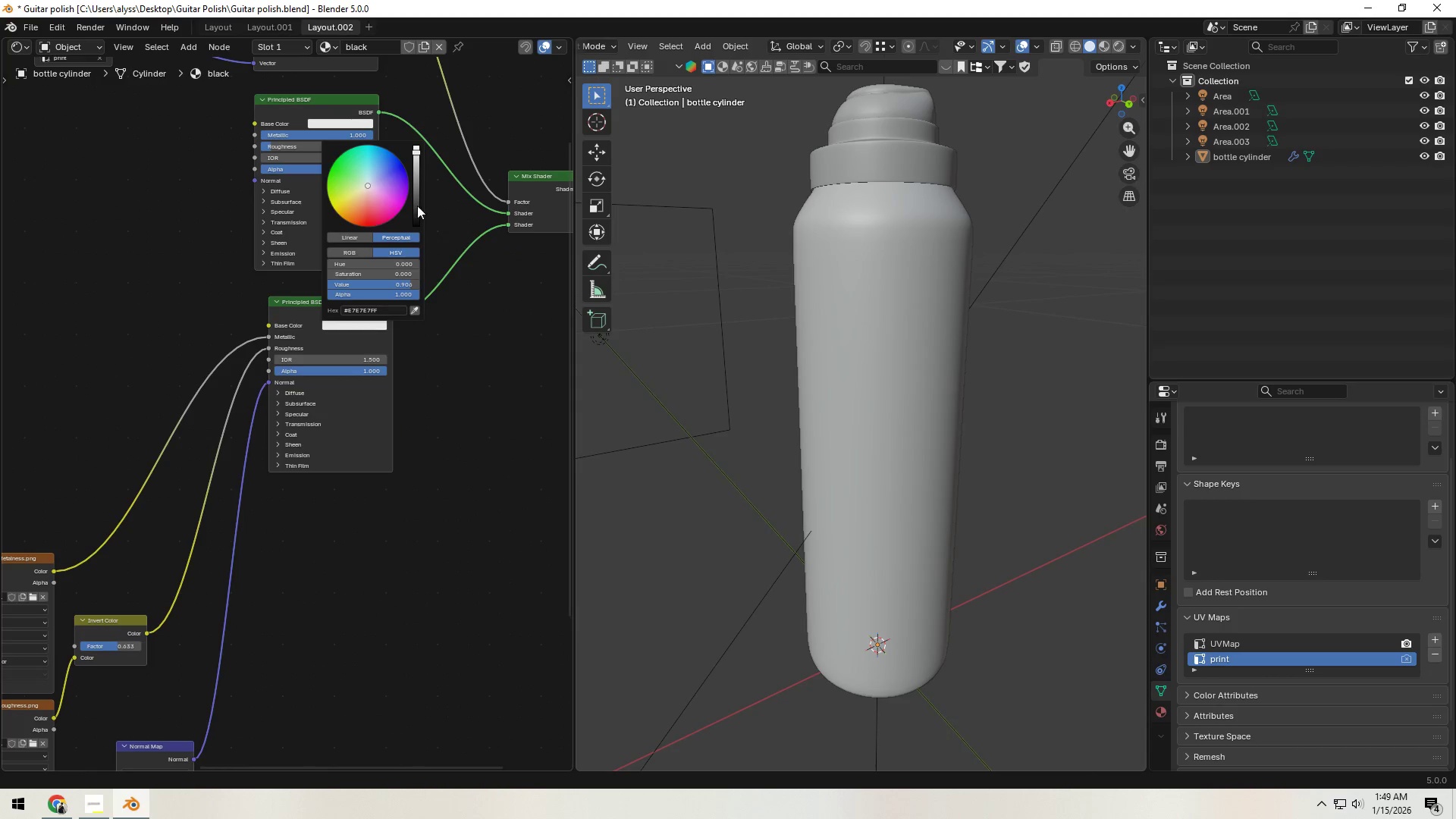 
left_click_drag(start_coordinate=[415, 209], to_coordinate=[417, 164])
 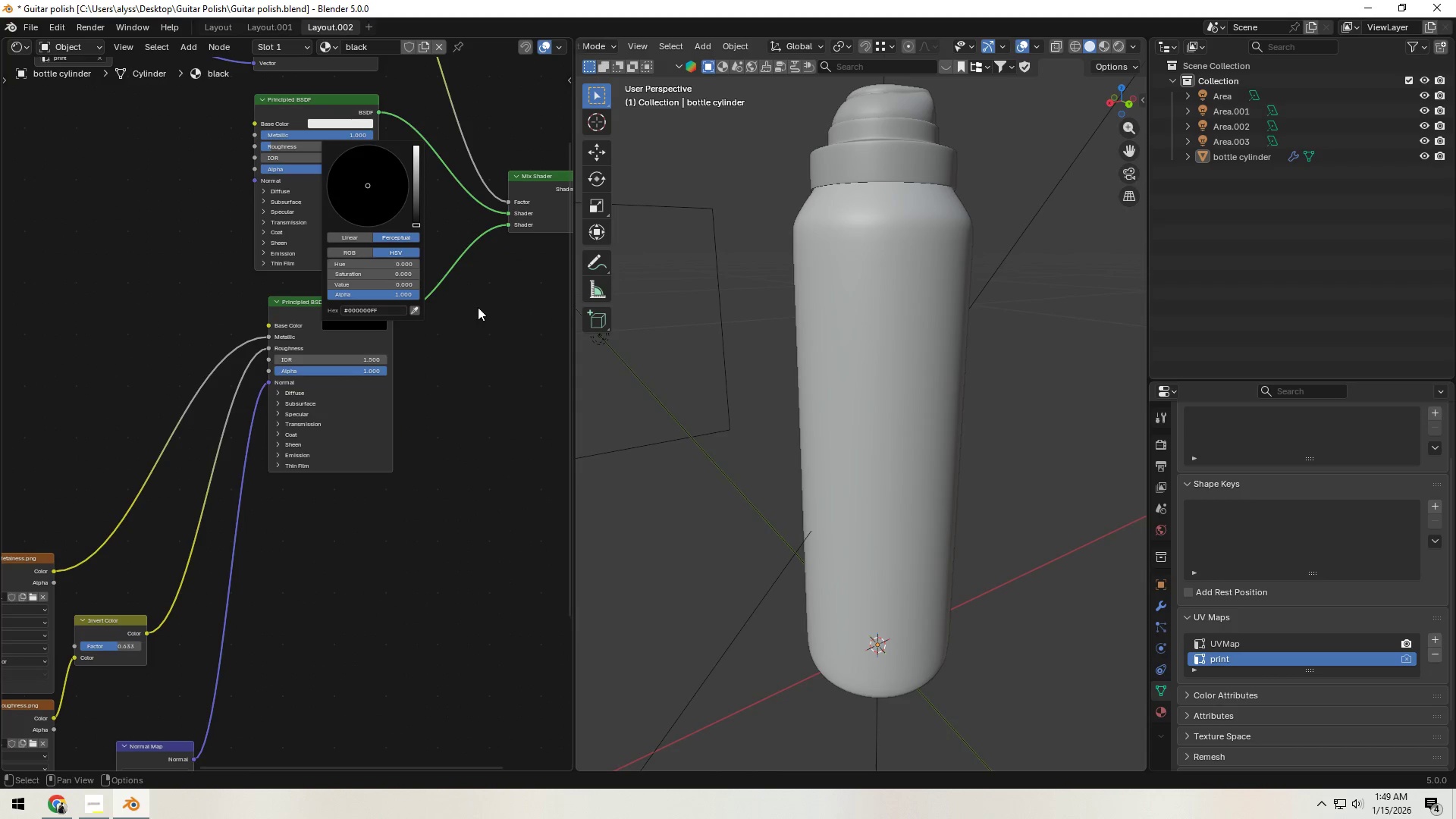 
left_click([478, 309])
 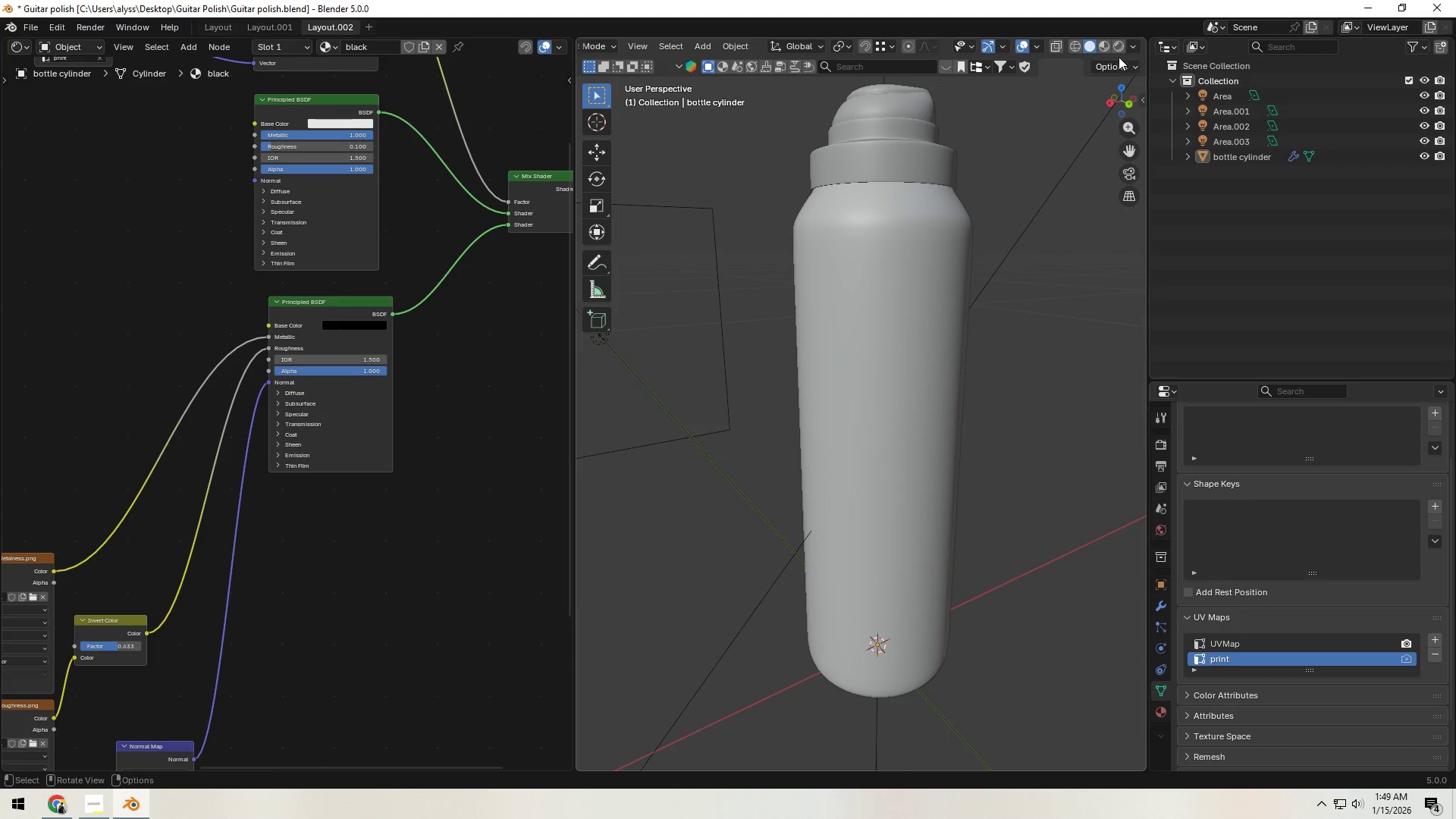 
left_click([1119, 52])
 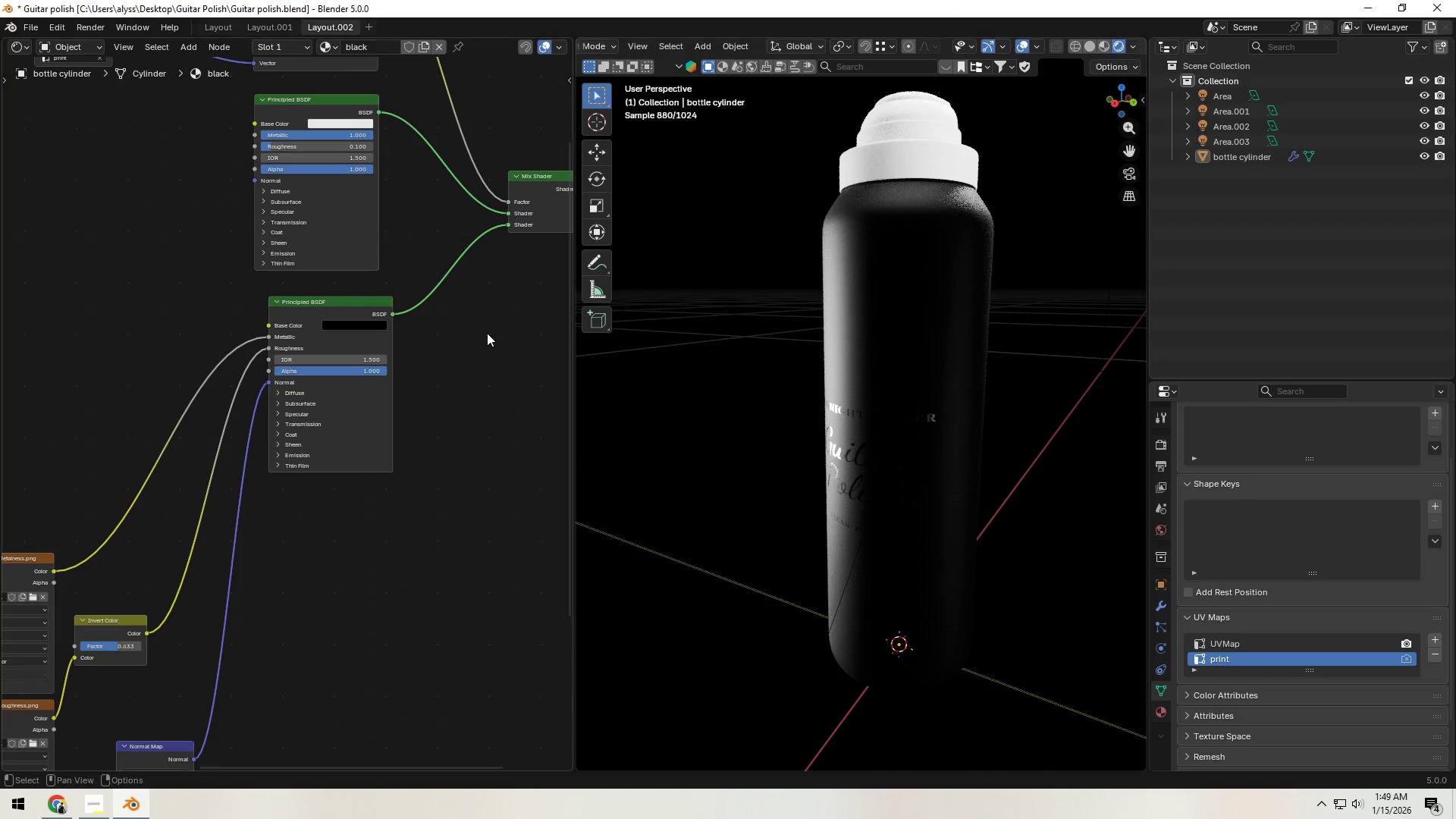 
wait(11.97)
 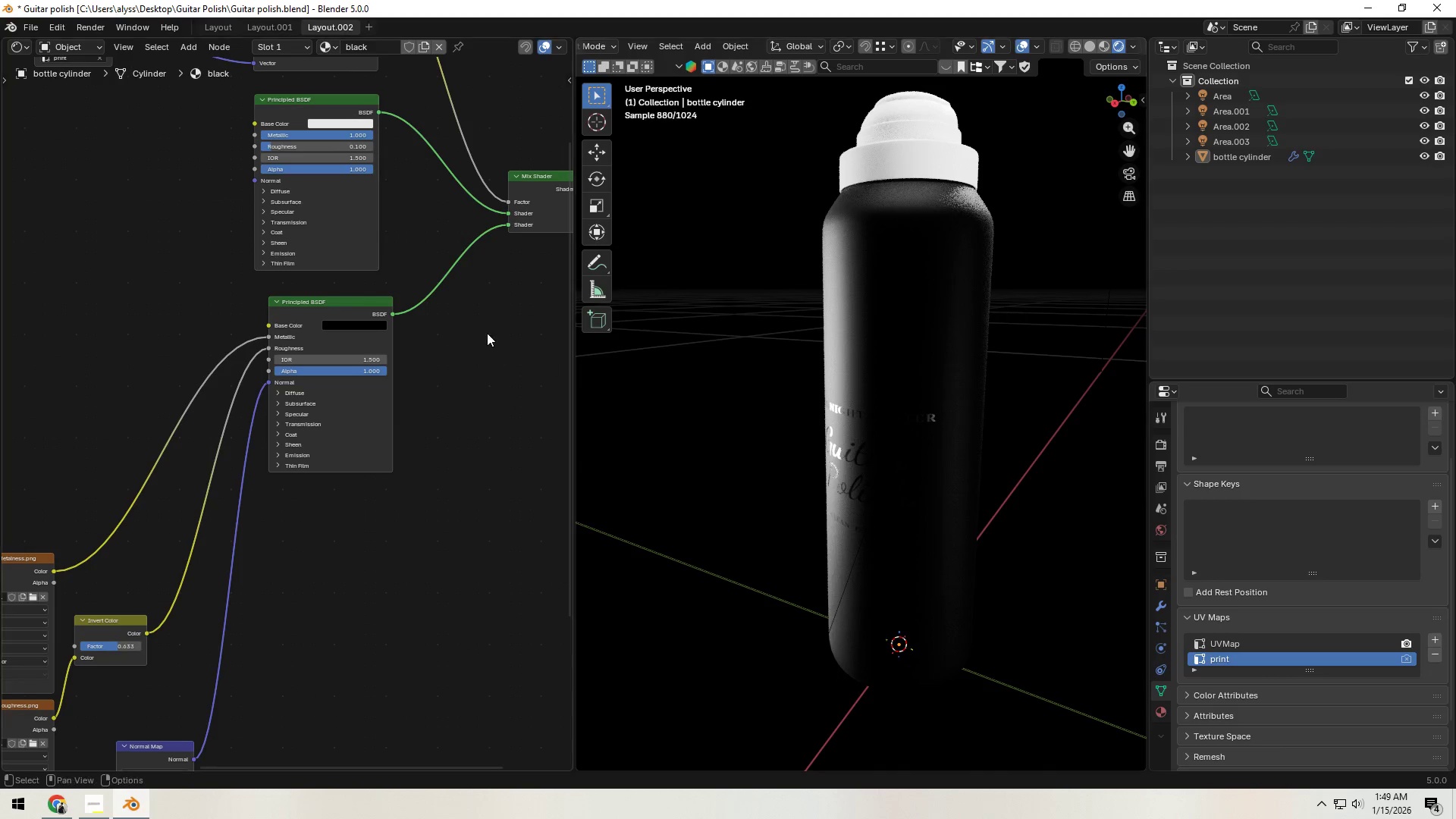 
scroll: coordinate [283, 274], scroll_direction: up, amount: 4.0
 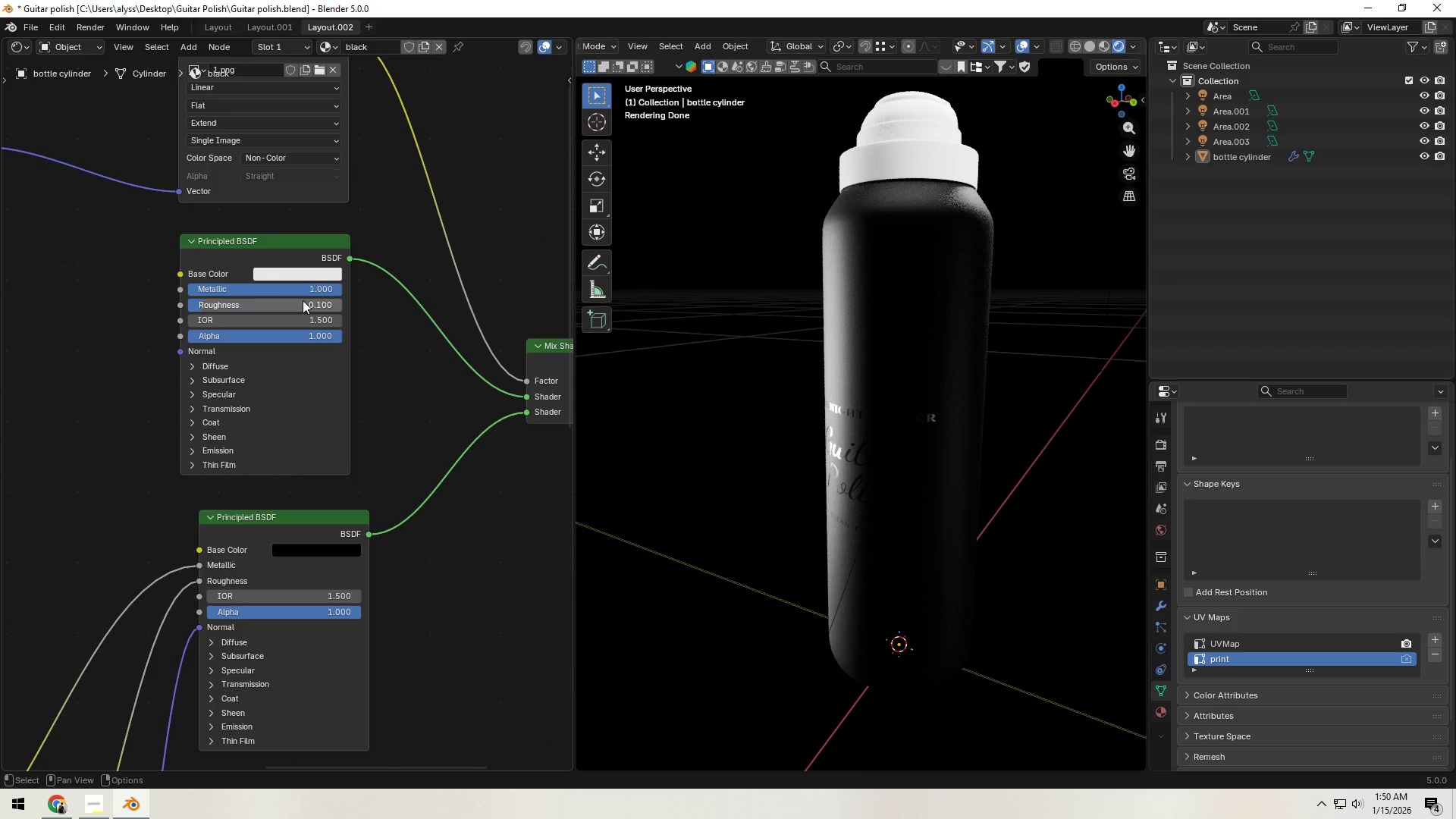 
left_click([308, 276])
 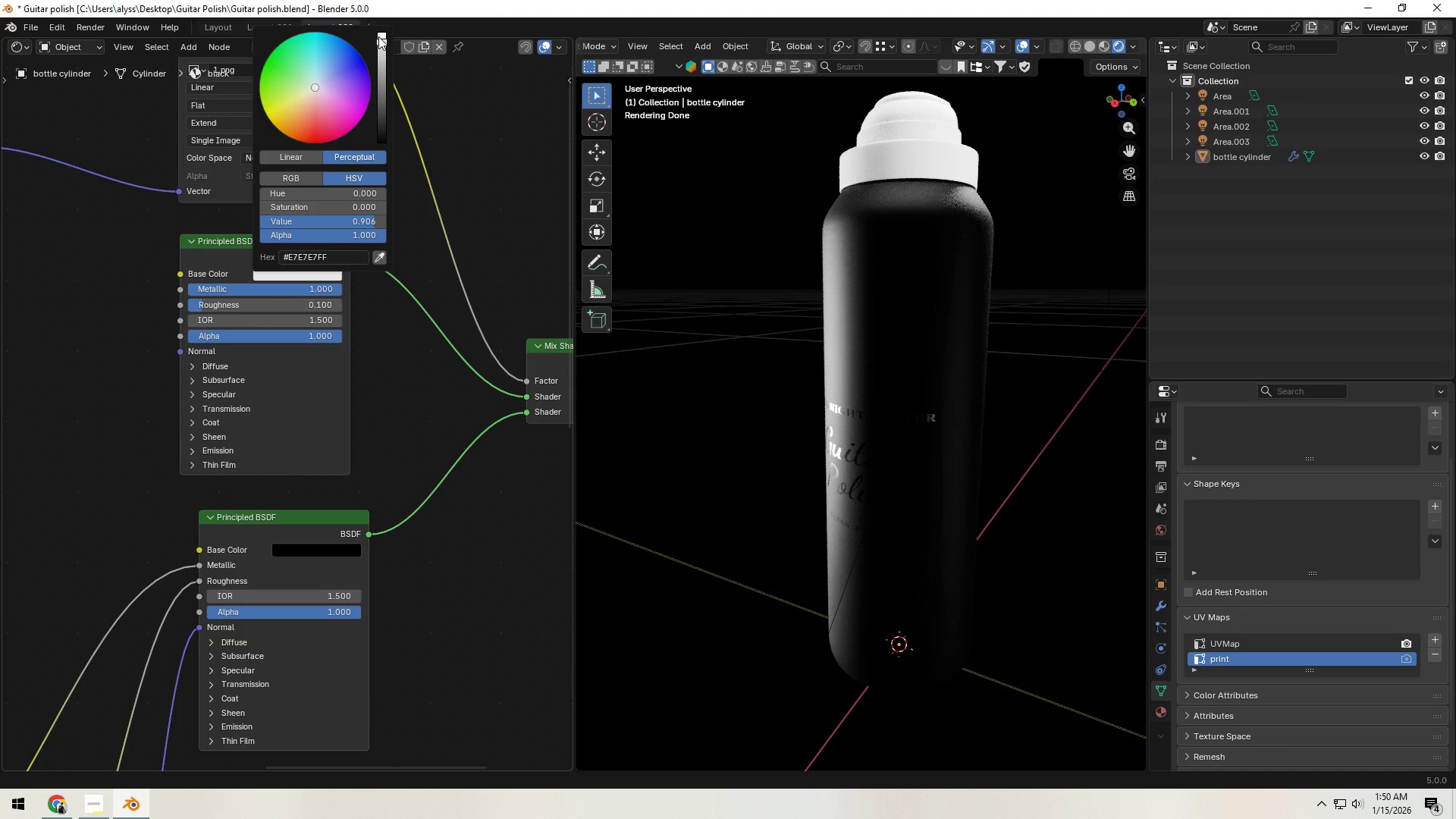 
left_click_drag(start_coordinate=[381, 37], to_coordinate=[381, 18])
 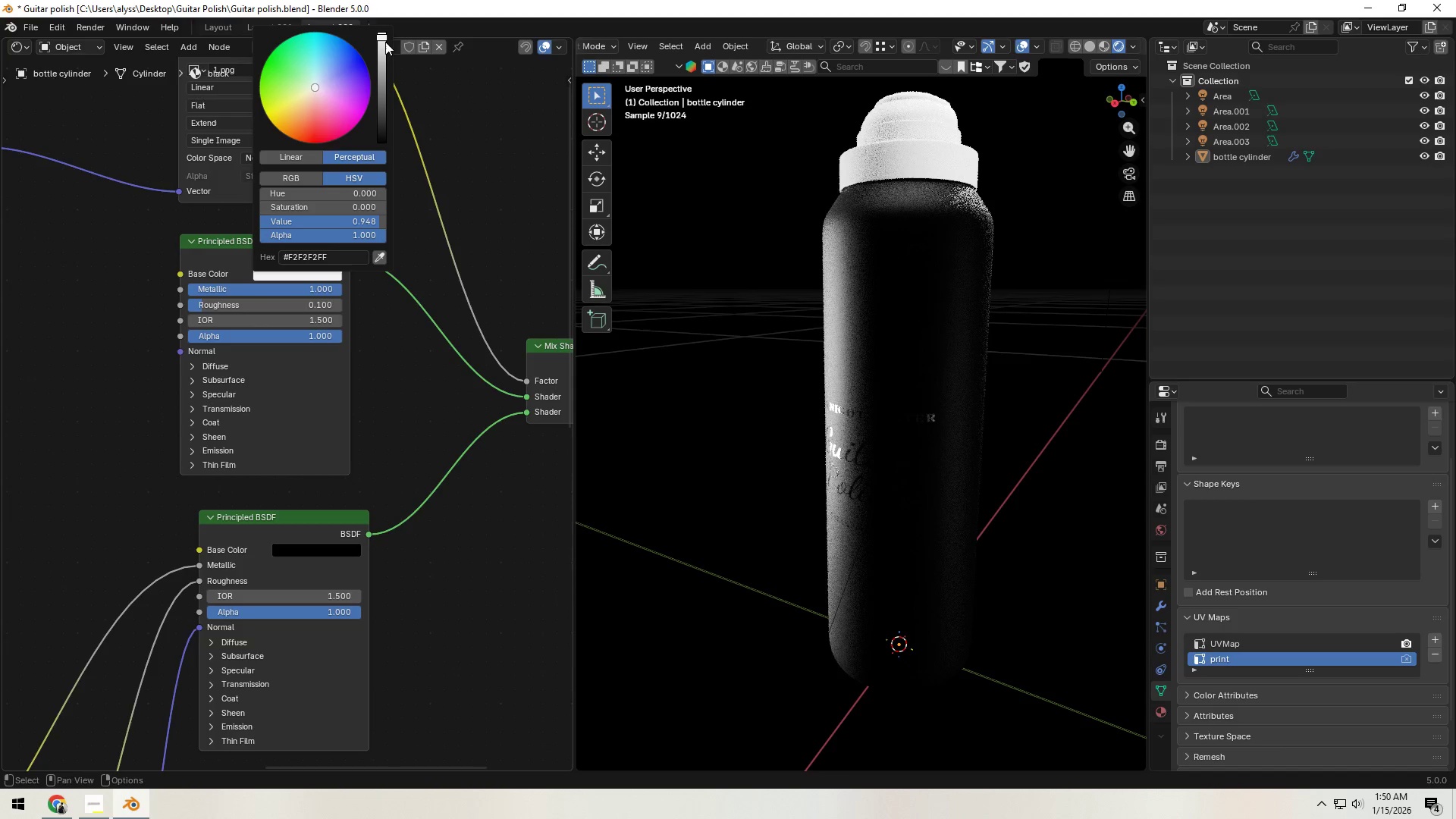 
left_click_drag(start_coordinate=[385, 37], to_coordinate=[383, 22])
 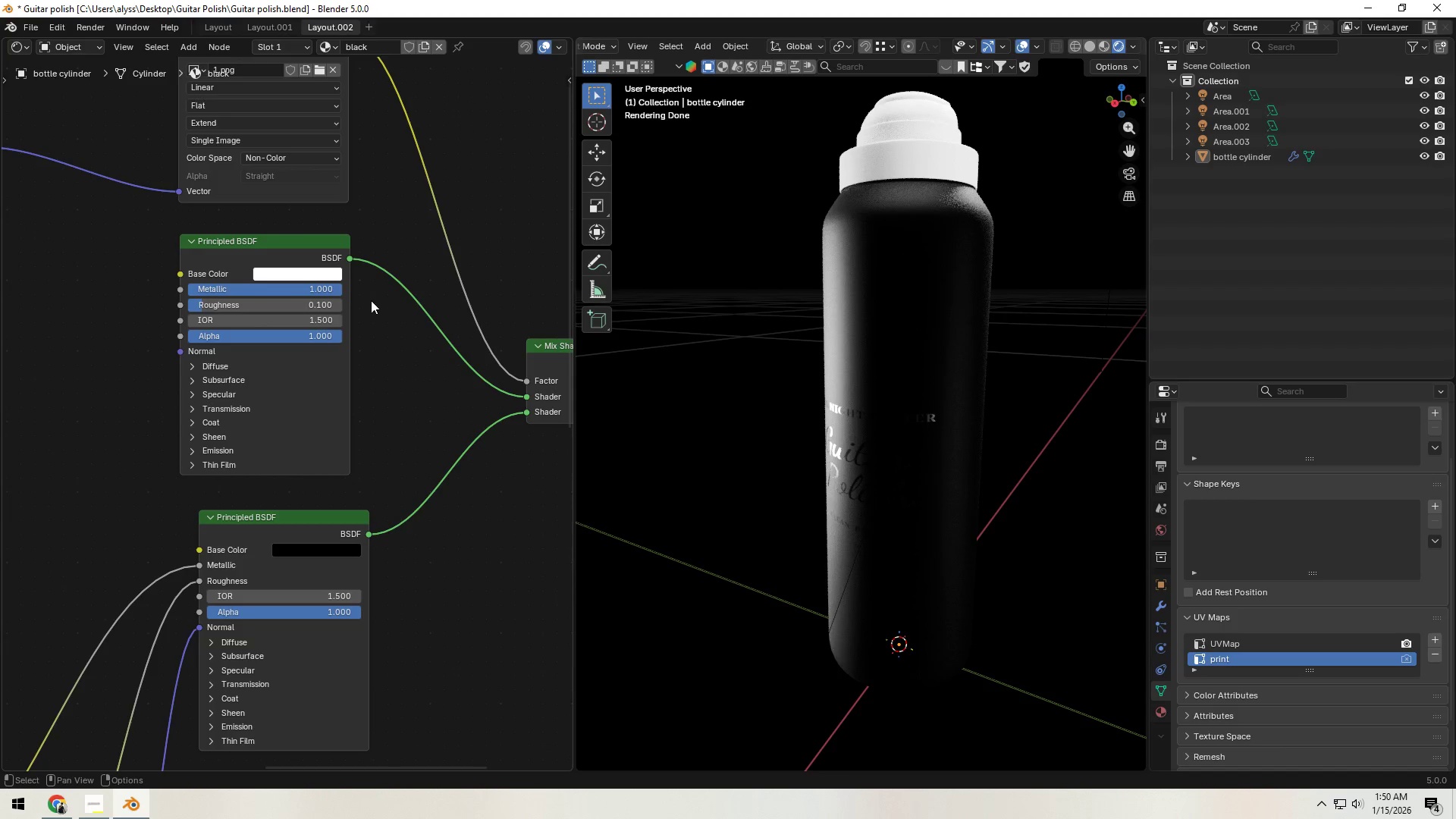 
wait(6.86)
 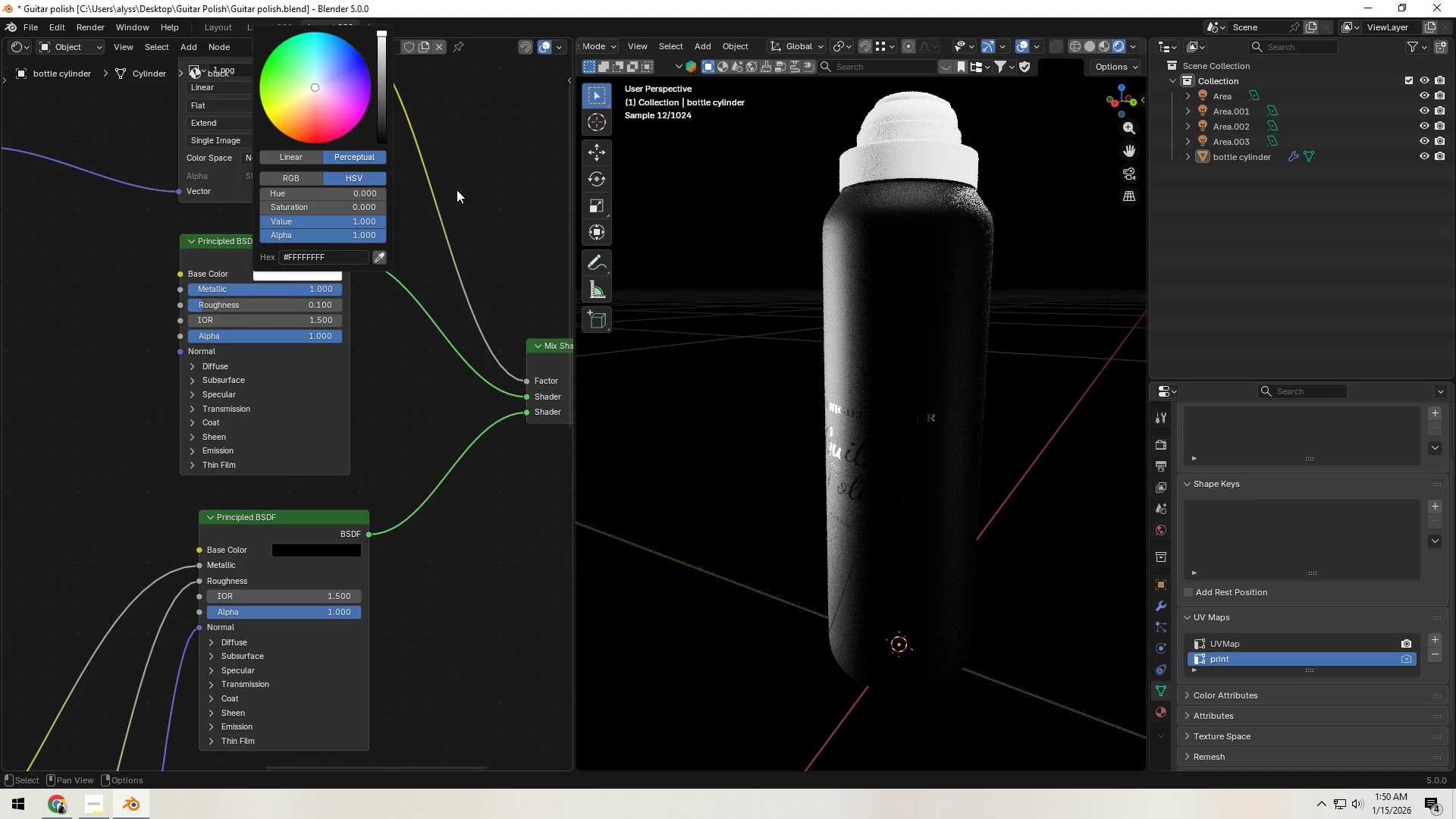 
left_click([1101, 49])
 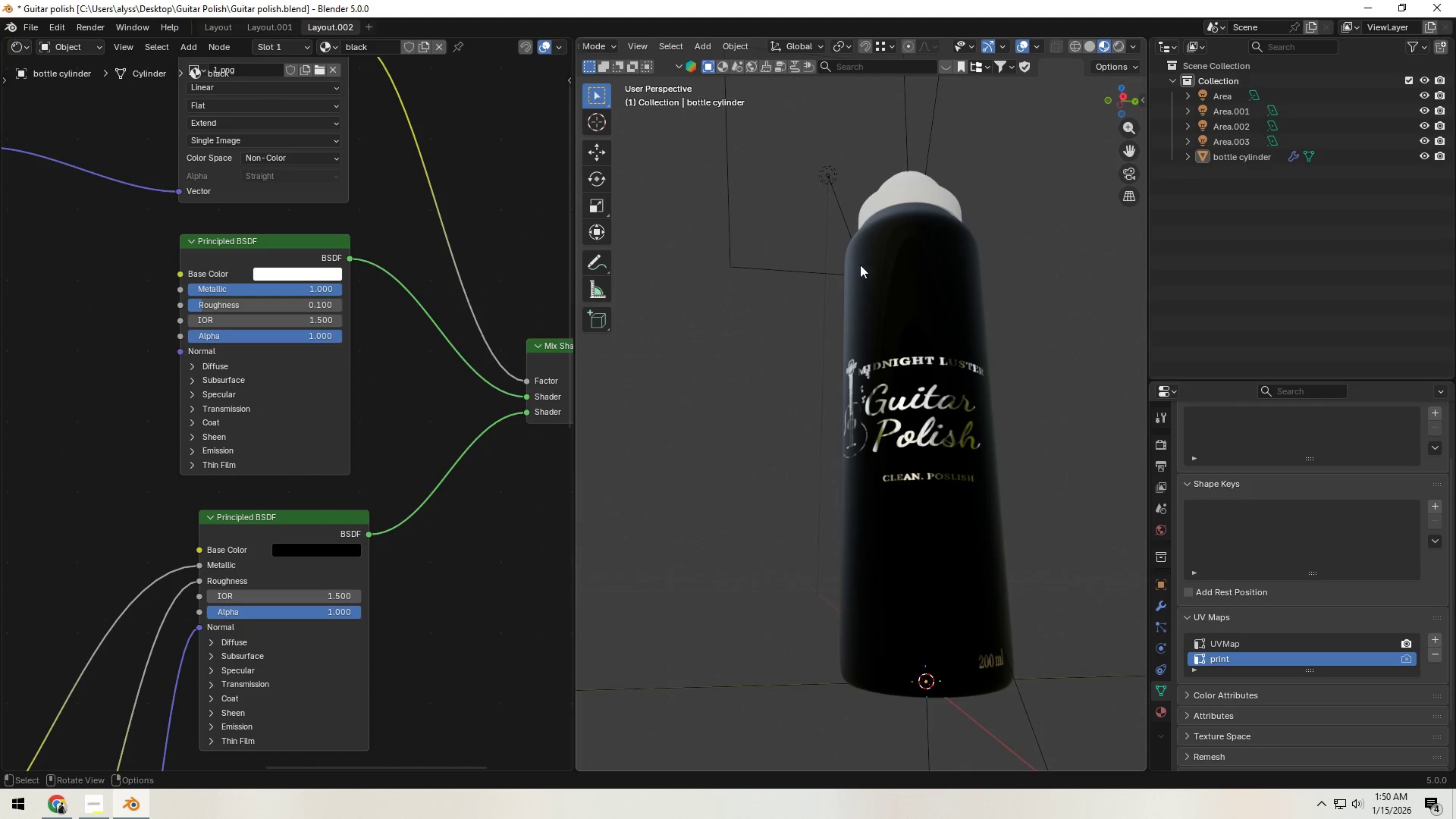 
scroll: coordinate [929, 334], scroll_direction: up, amount: 4.0
 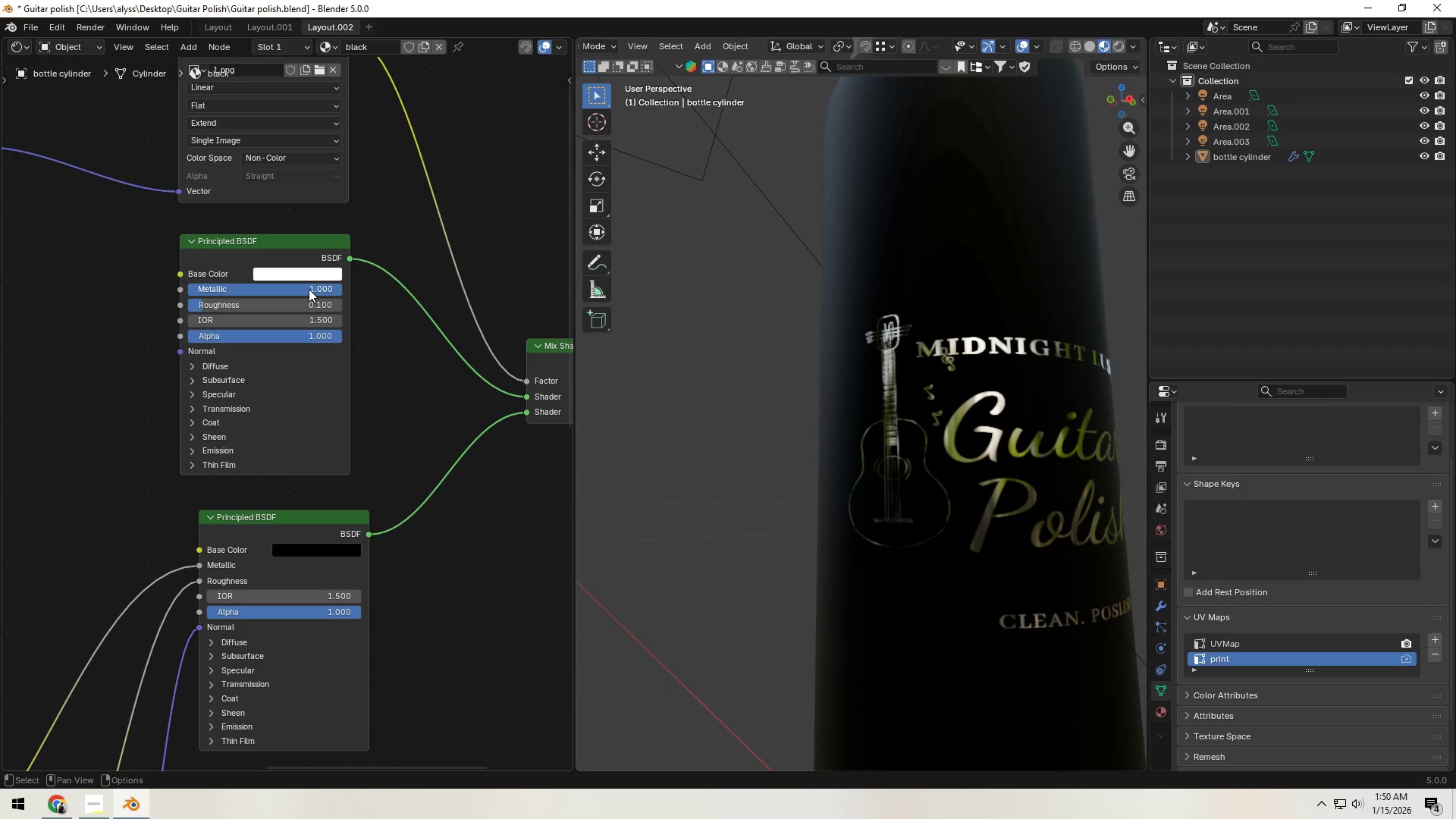 
left_click_drag(start_coordinate=[309, 289], to_coordinate=[188, 303])
 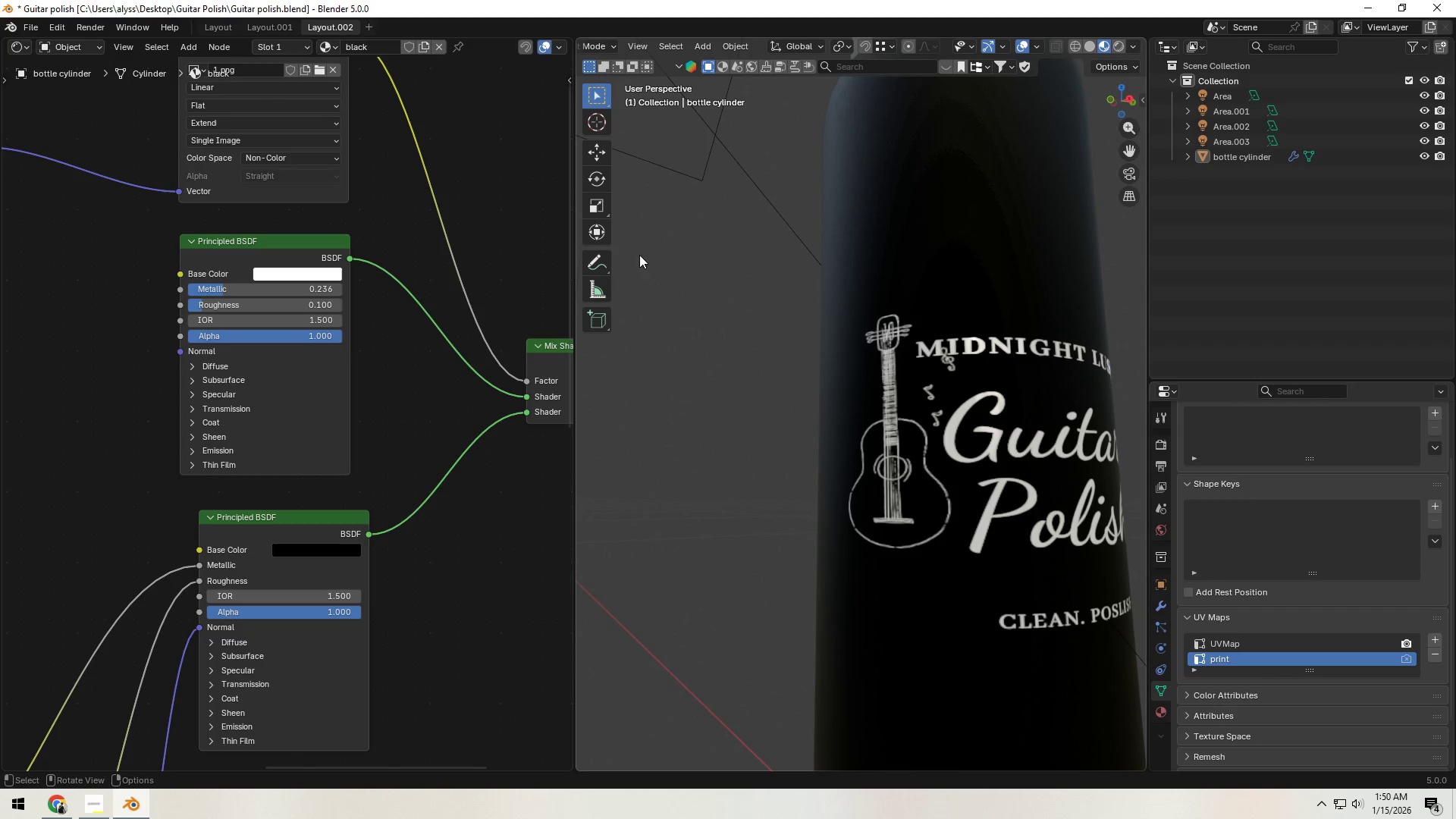 
left_click([751, 244])
 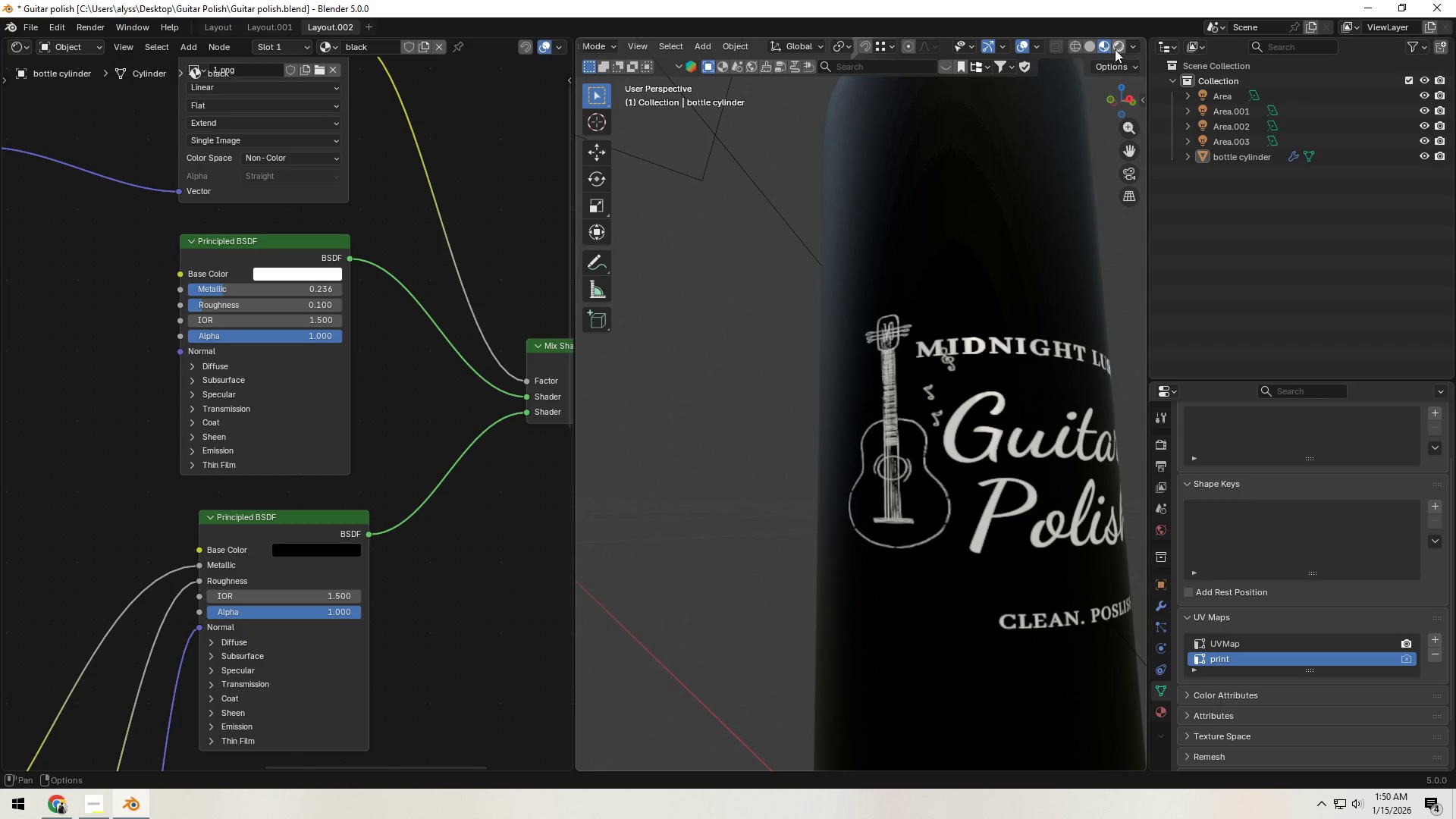 
left_click([1115, 46])
 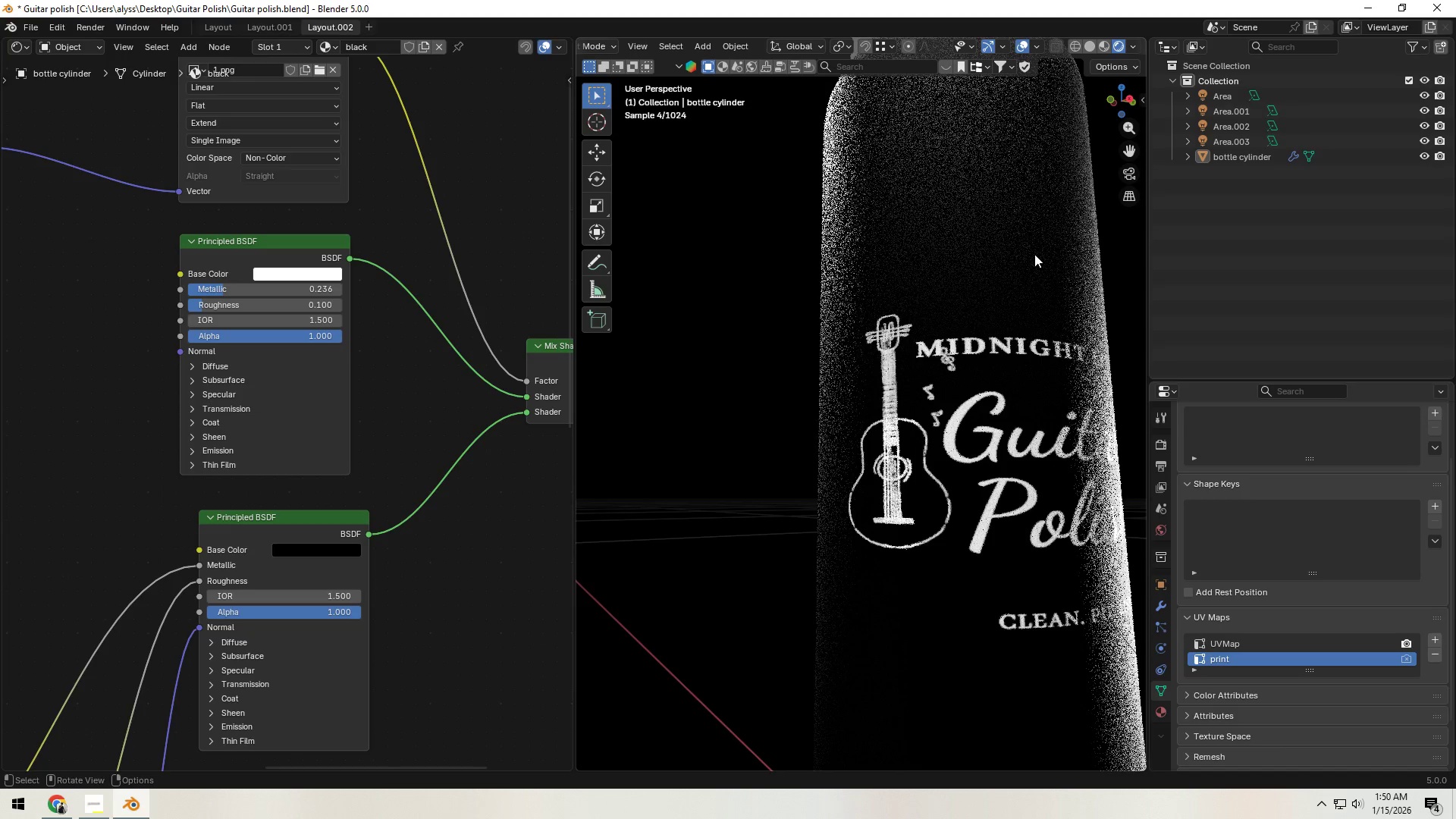 
scroll: coordinate [1036, 254], scroll_direction: down, amount: 6.0
 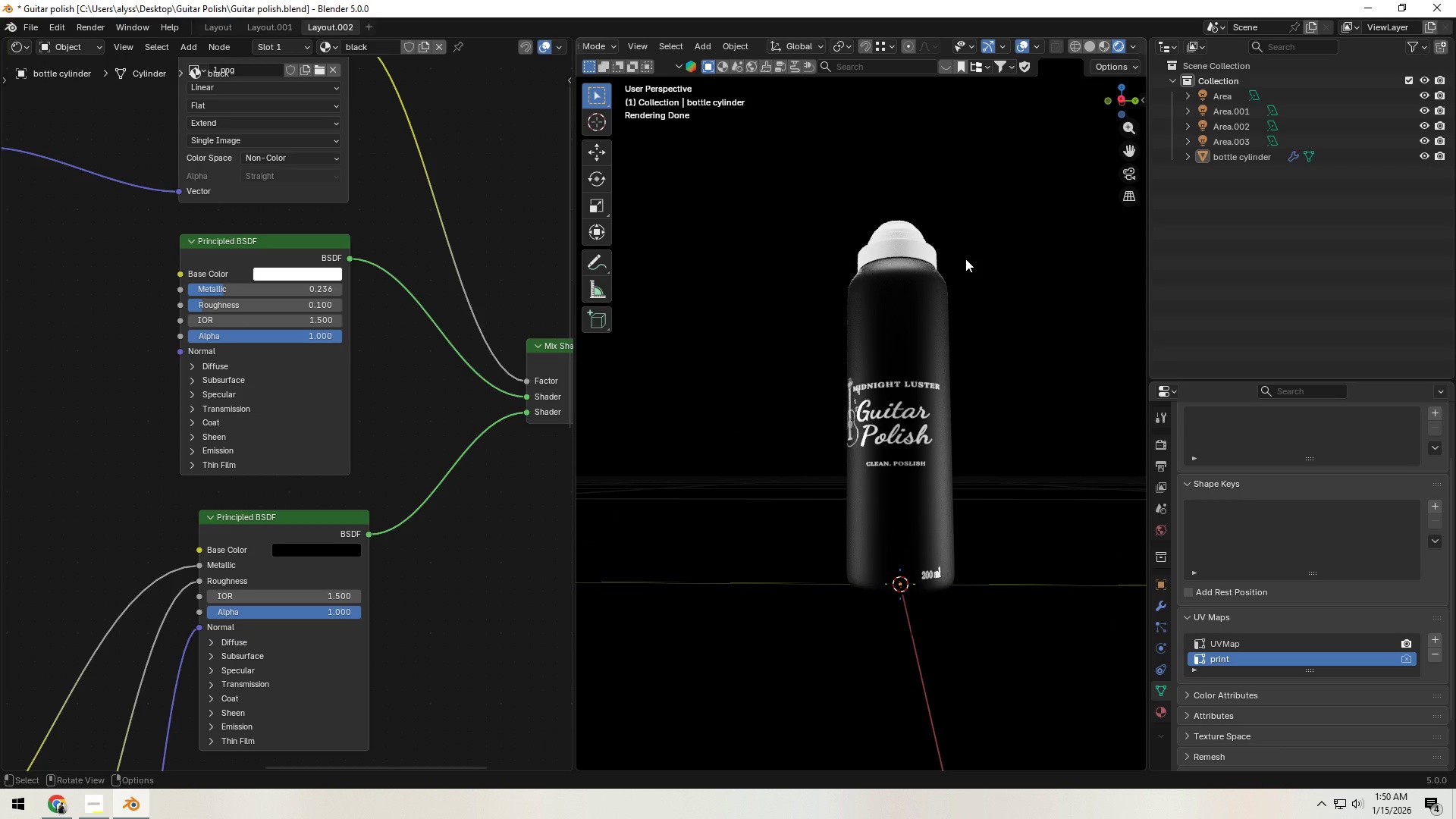 
wait(18.67)
 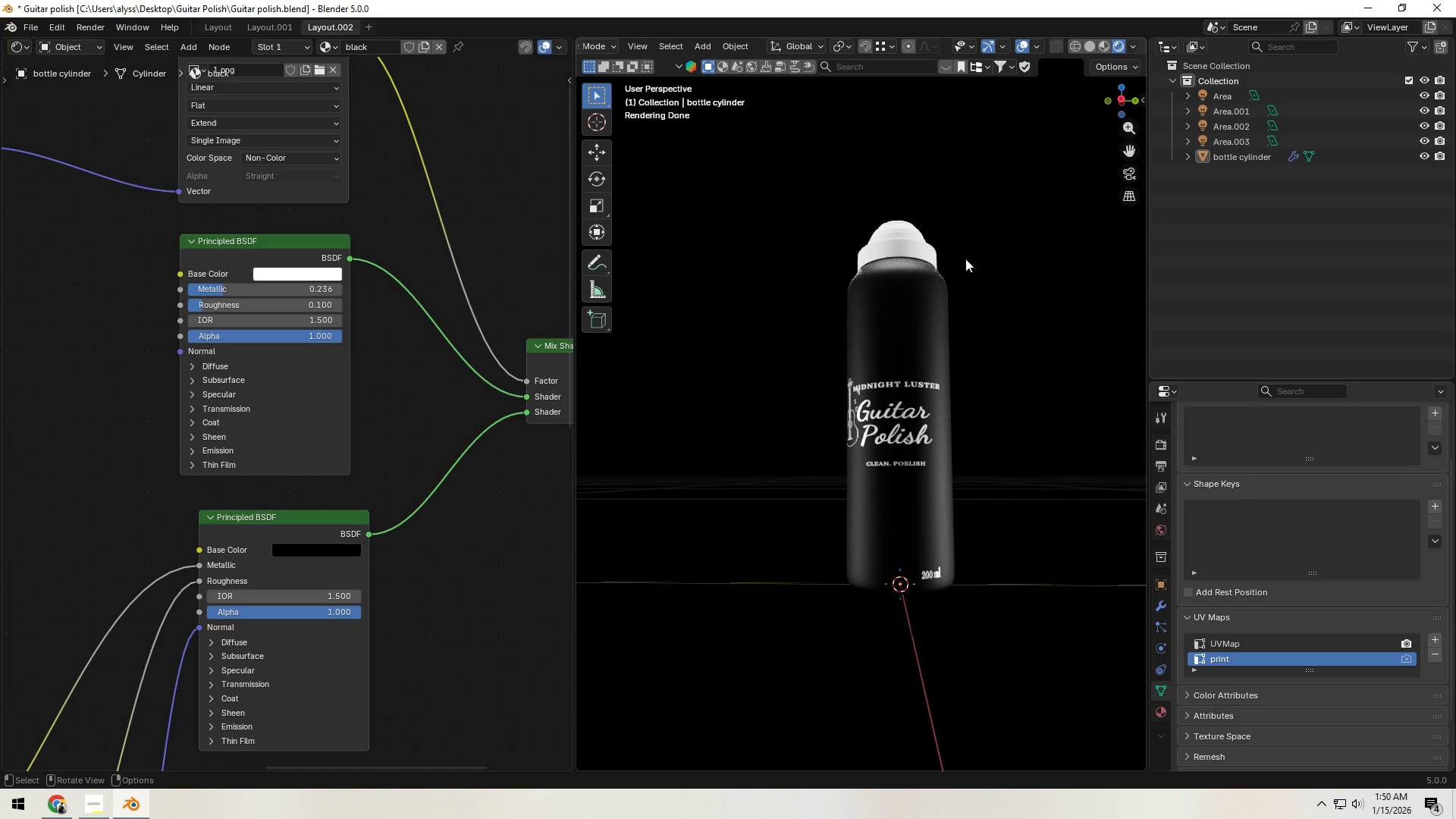 
key(Control+S)
 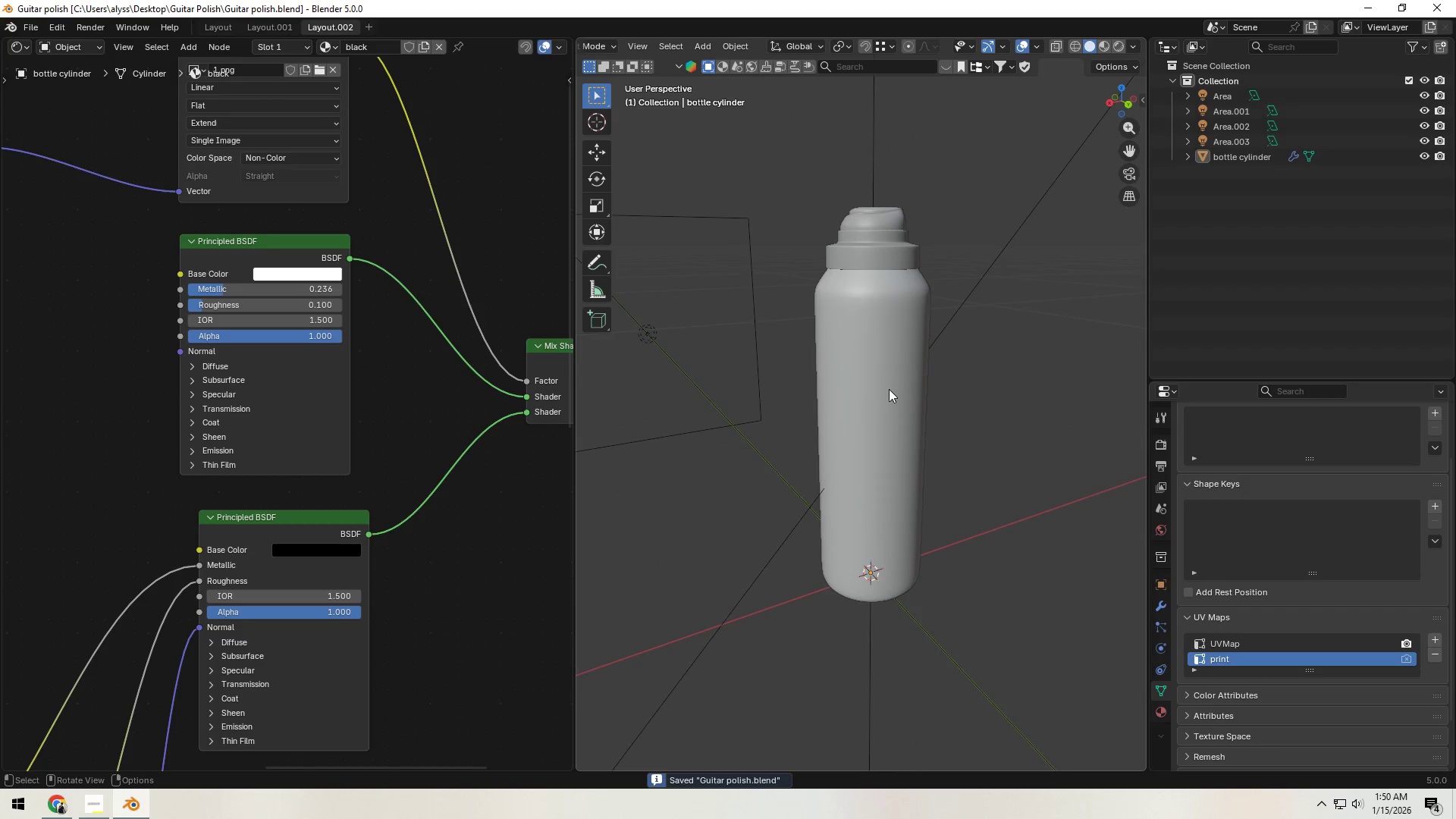 
left_click([888, 390])
 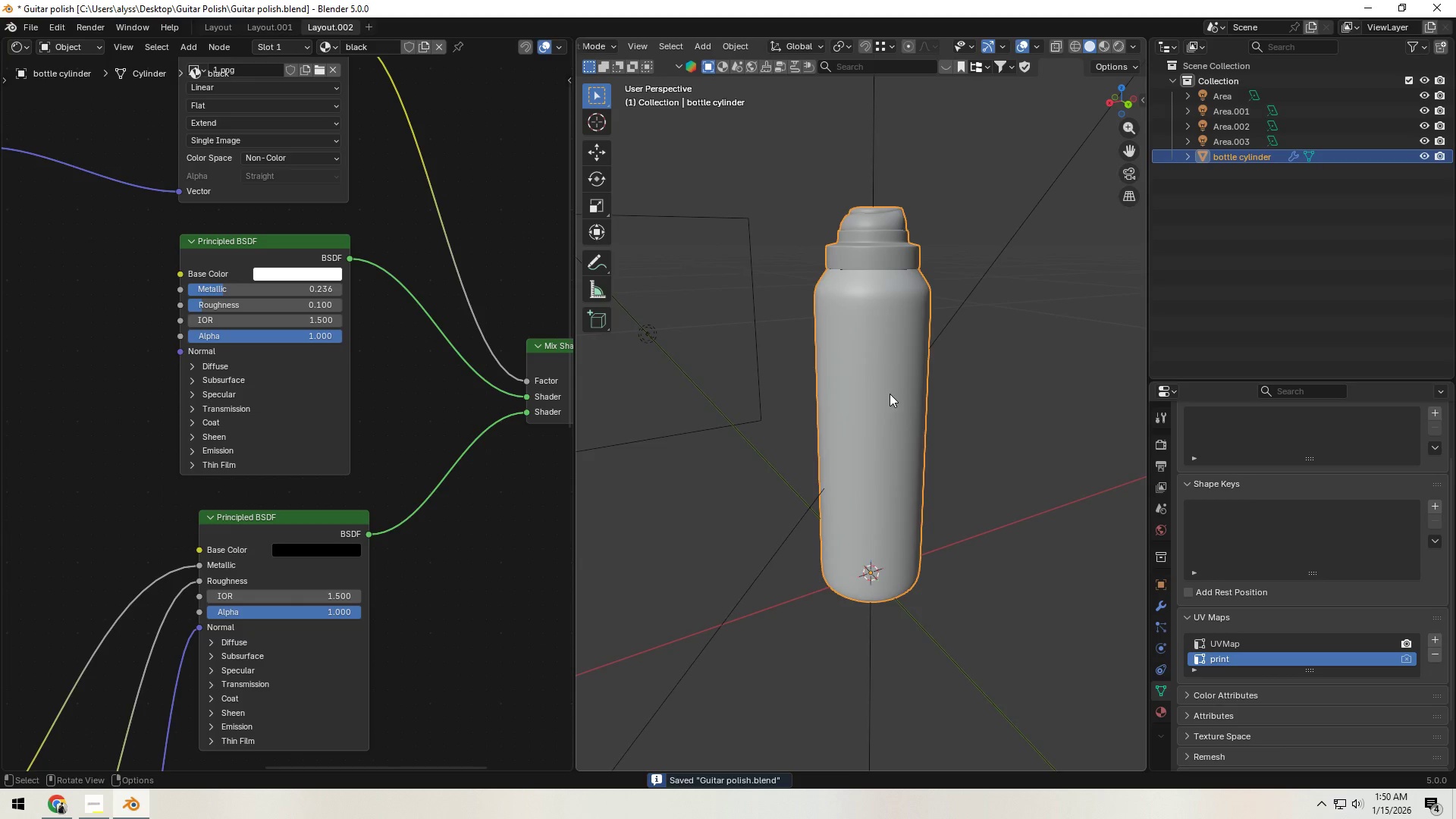 
key(Tab)
 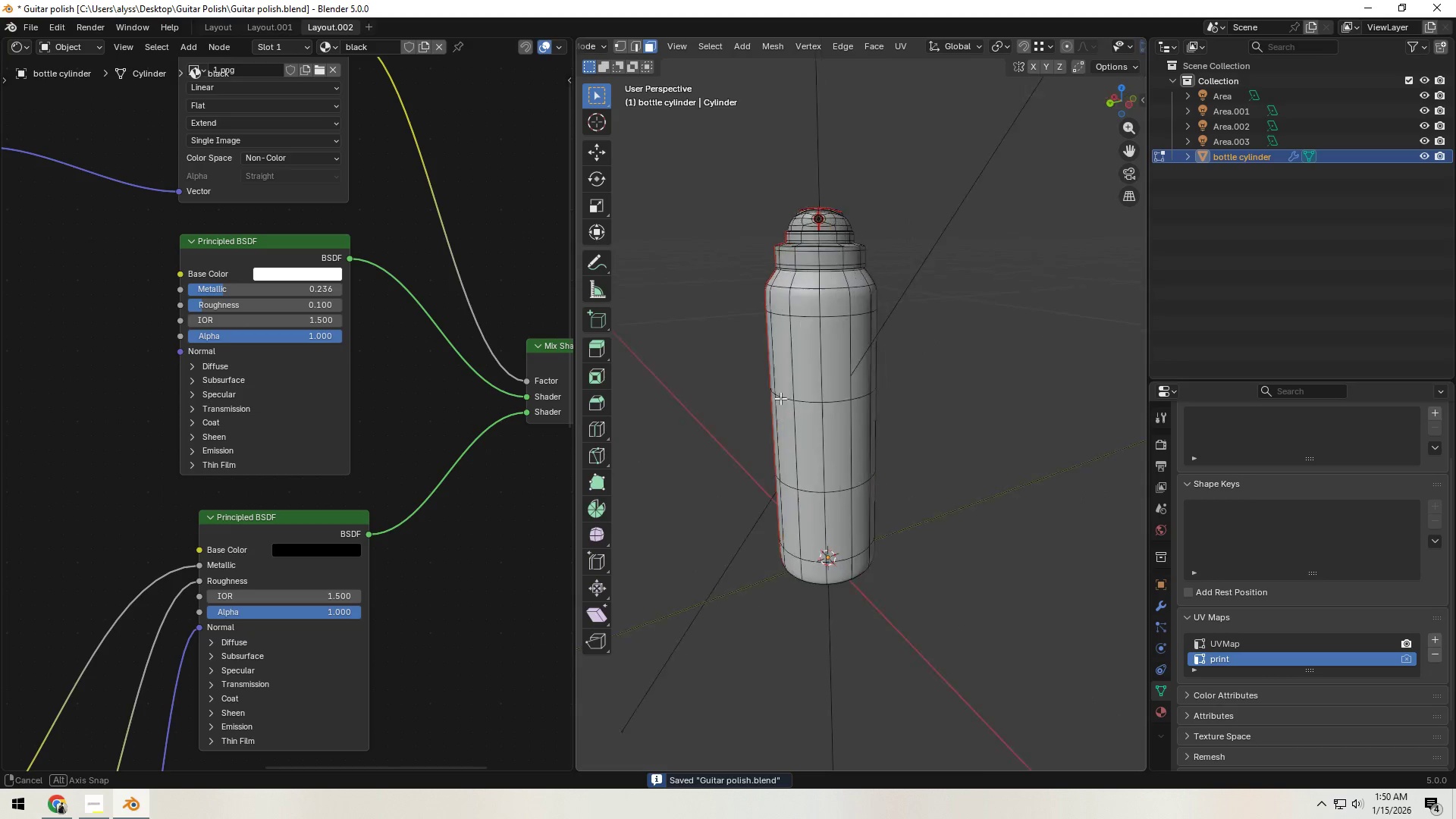 
key(Tab)
 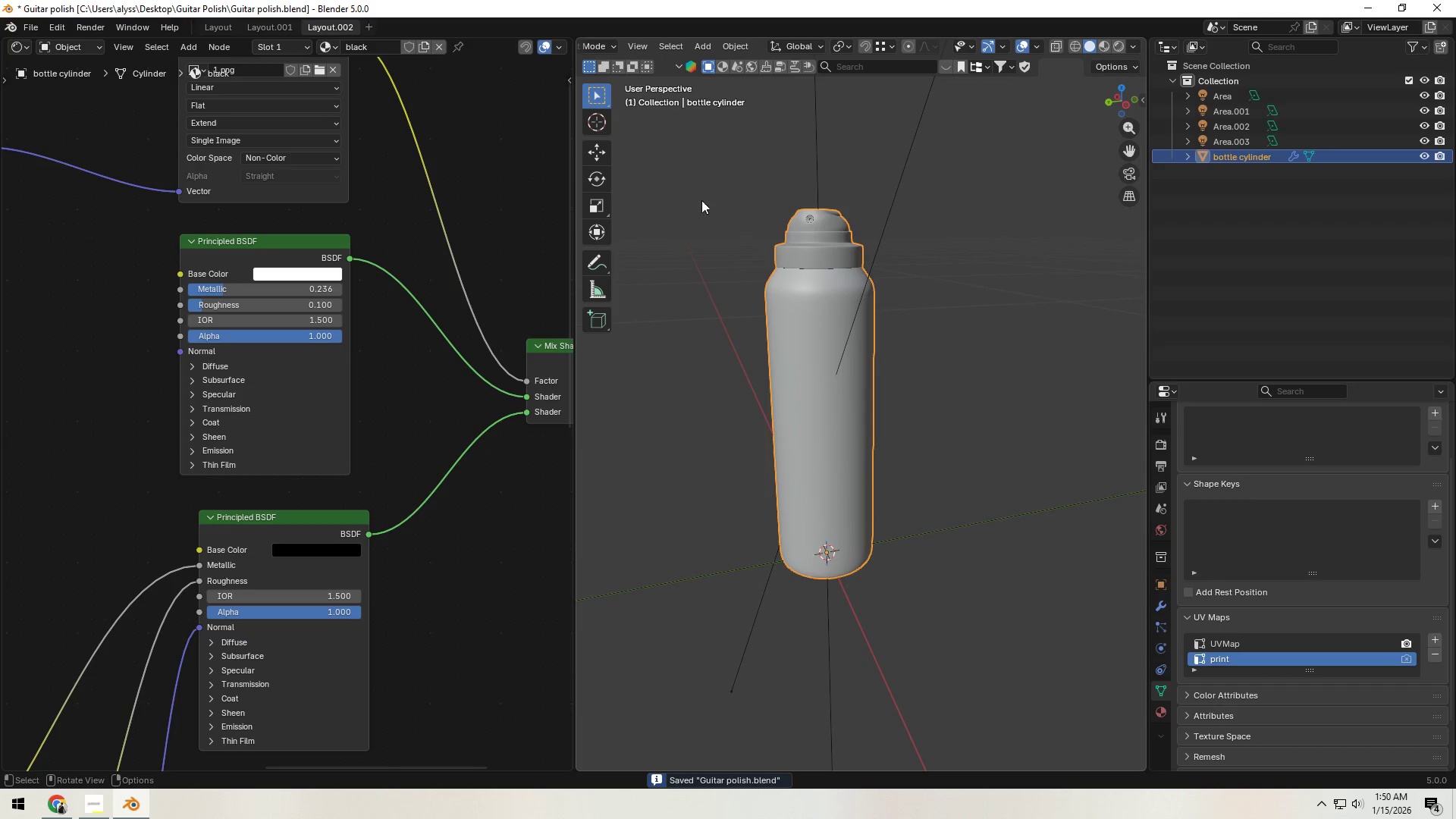 
scroll: coordinate [359, 521], scroll_direction: down, amount: 11.0
 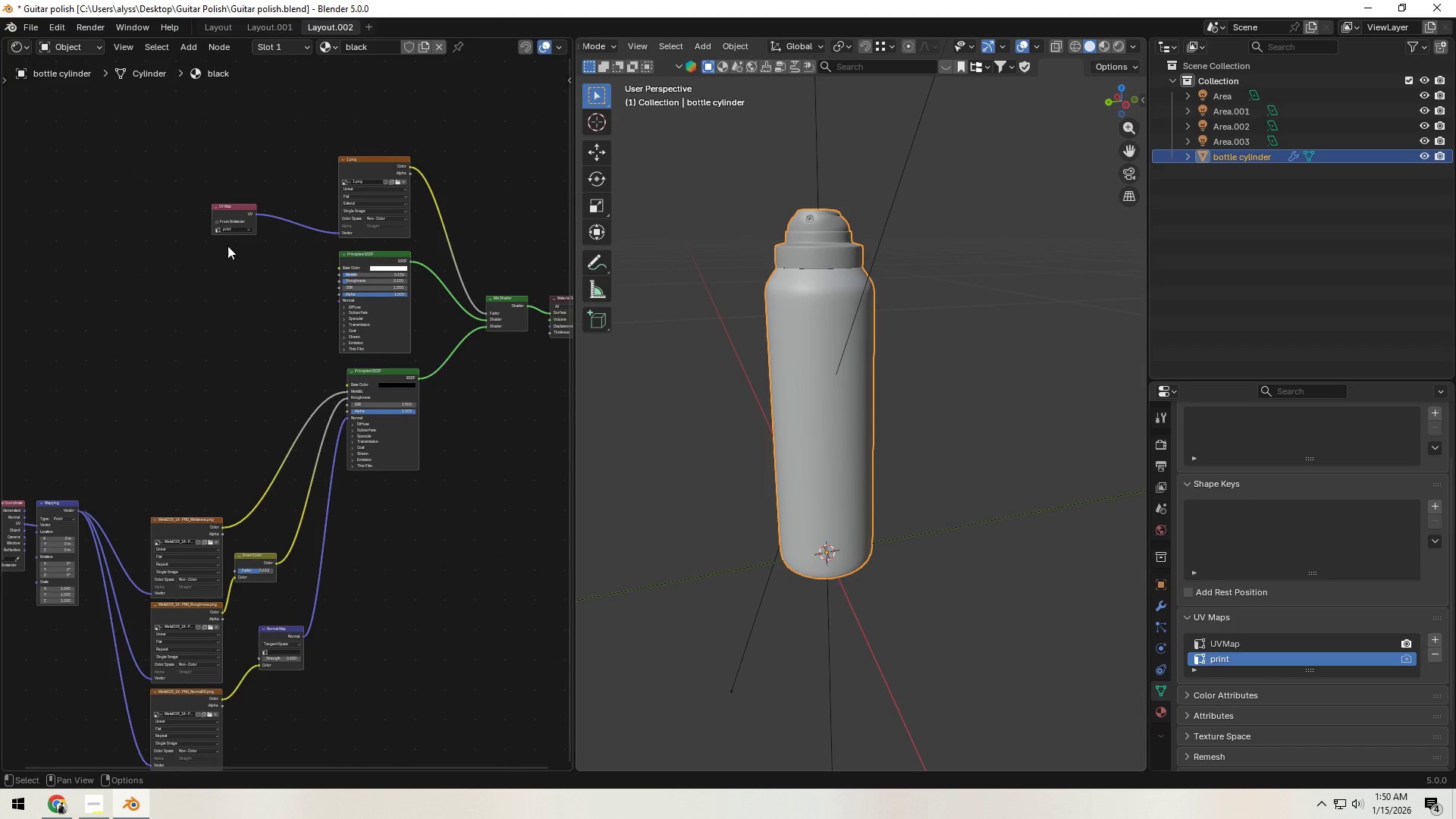 
left_click([384, 160])
 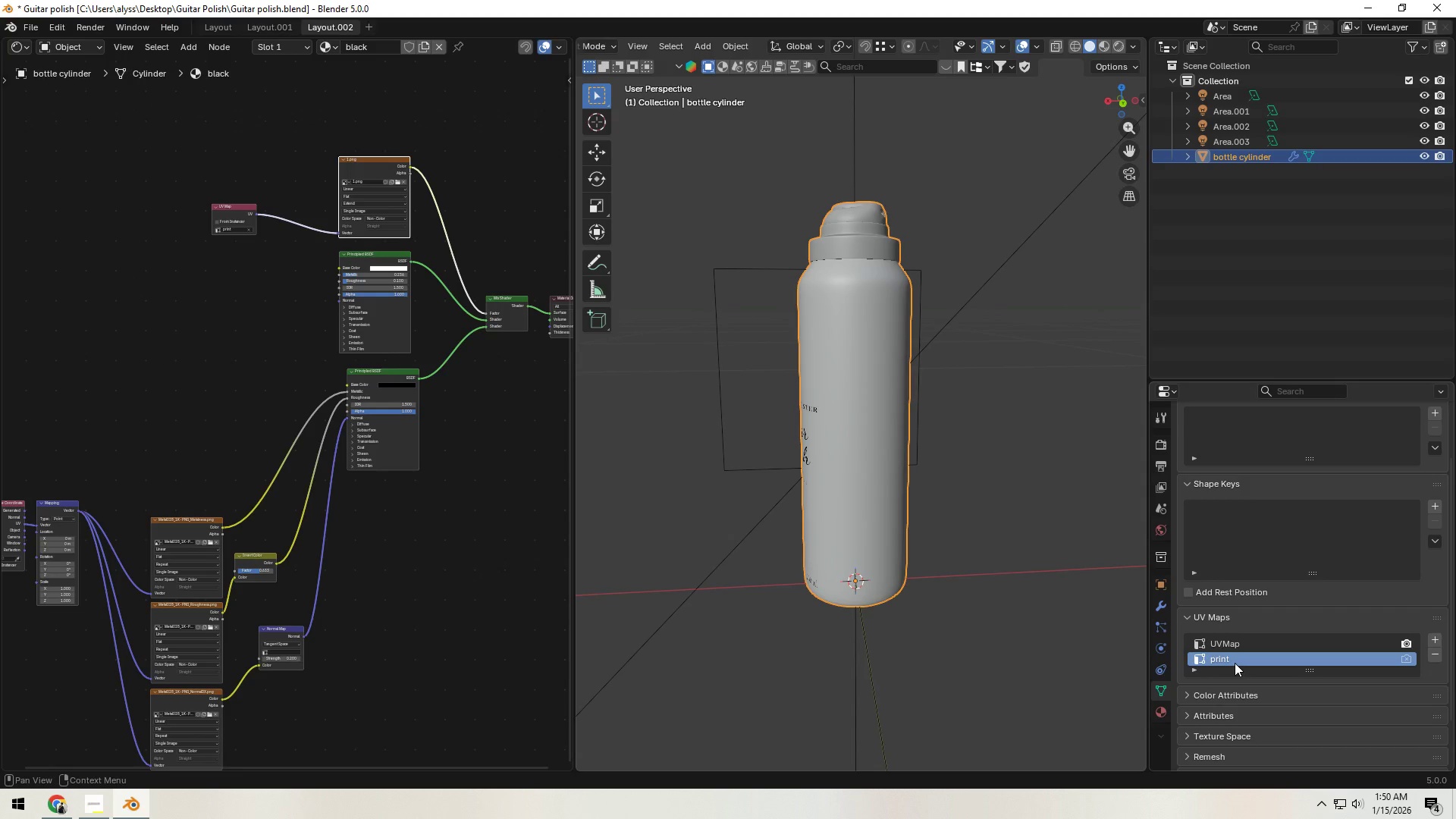 
wait(6.55)
 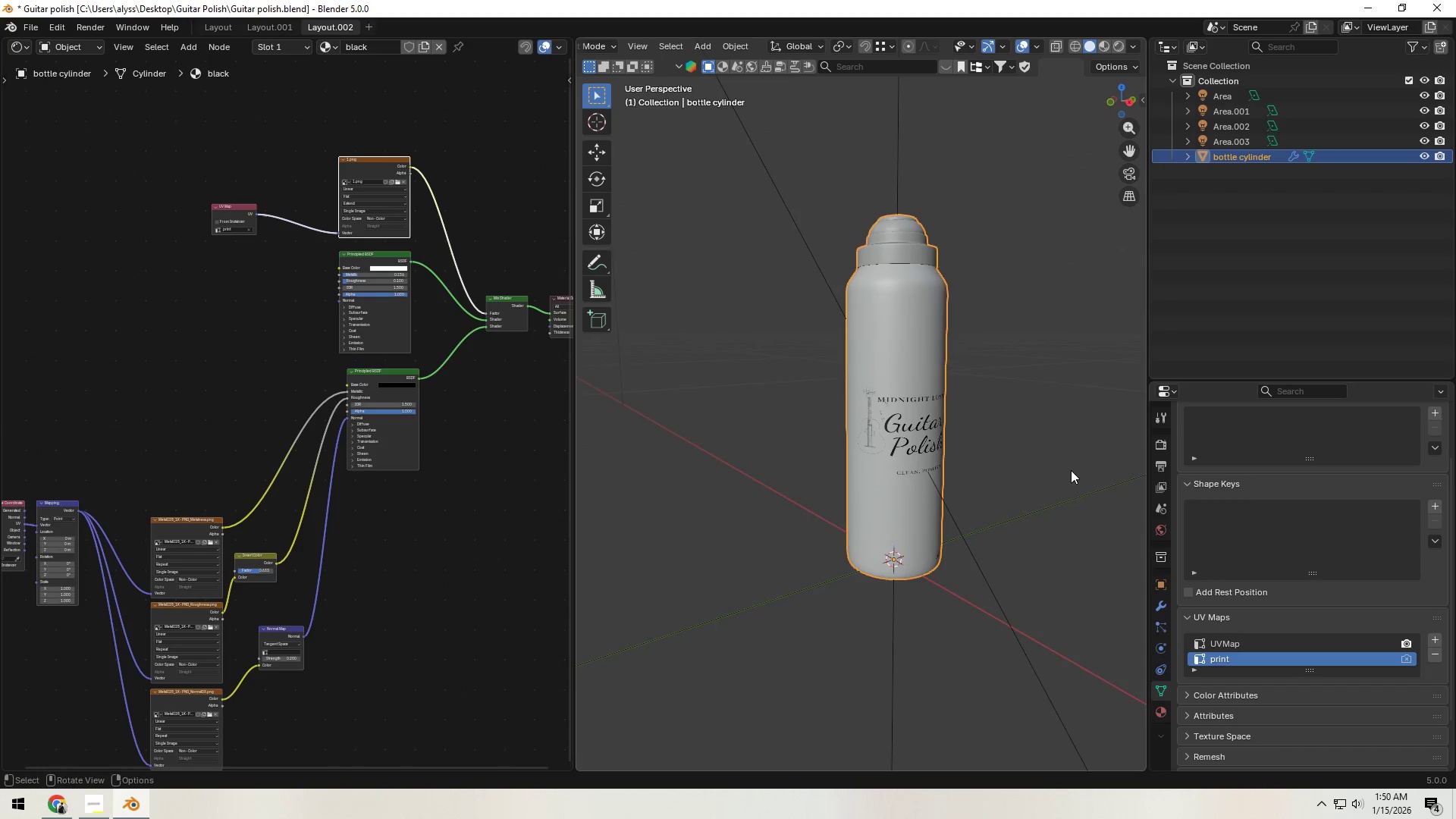 
left_click([1159, 707])
 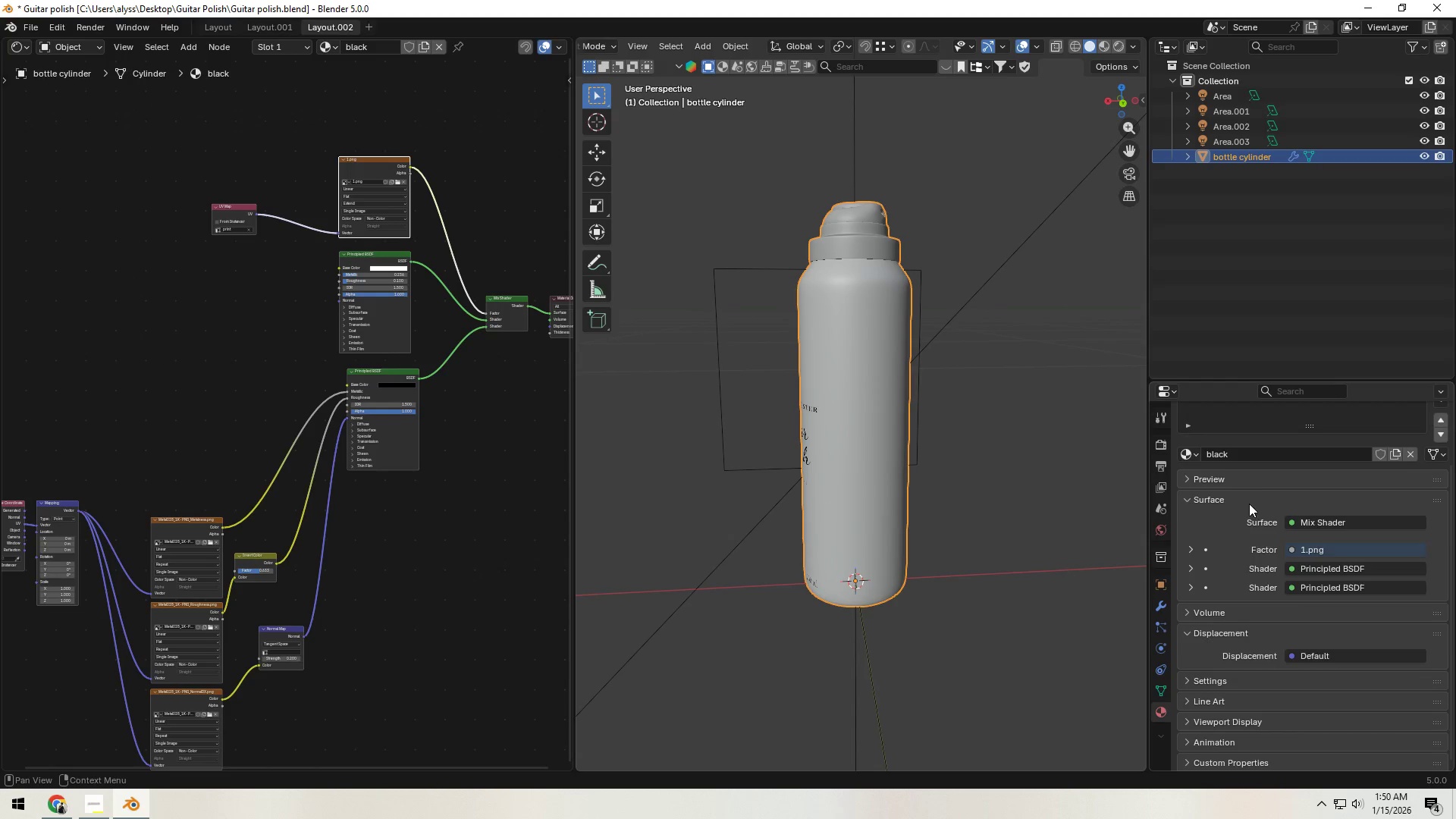 
scroll: coordinate [1263, 466], scroll_direction: up, amount: 4.0
 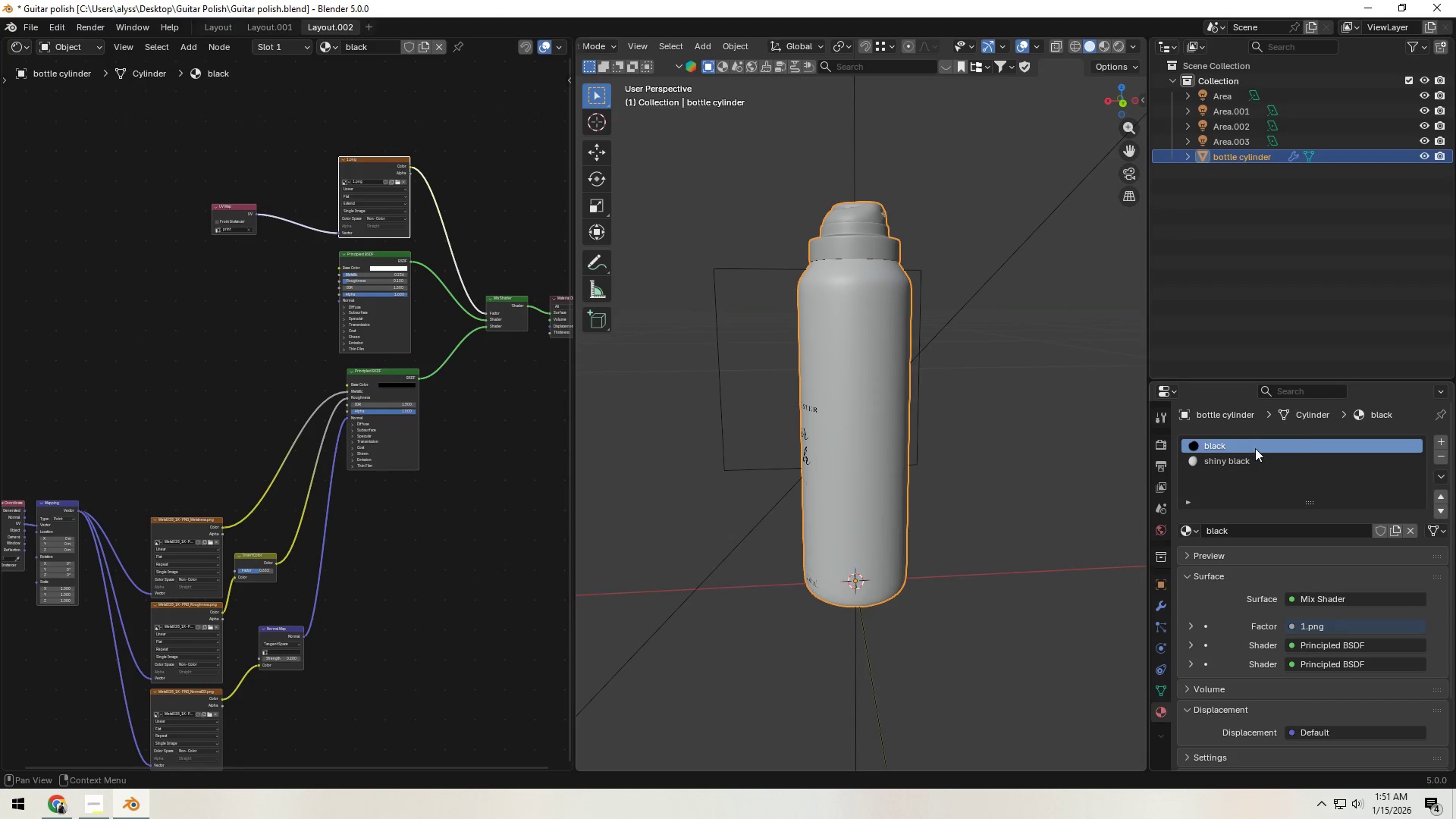 
left_click([1439, 438])
 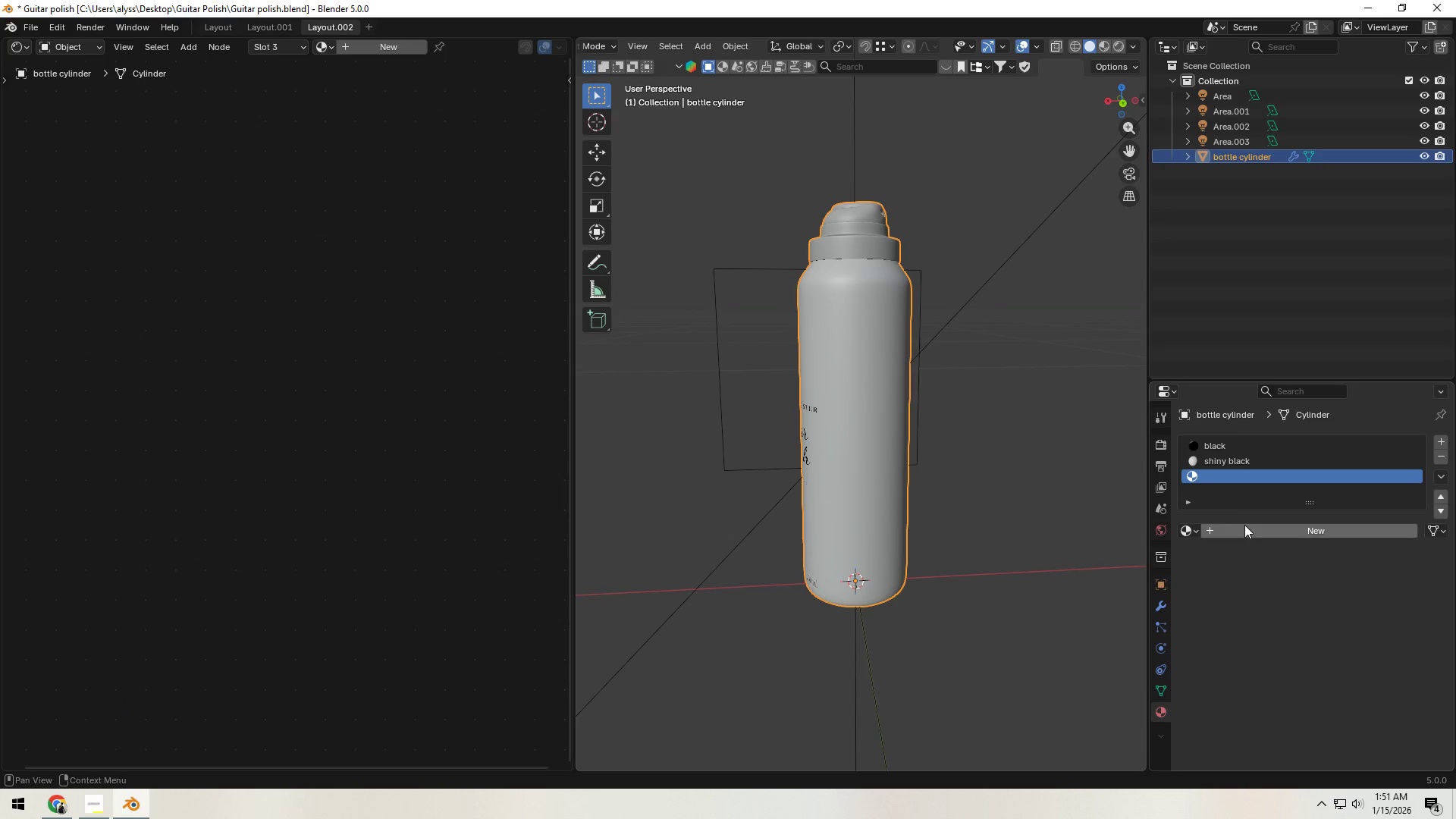 
left_click([1187, 531])
 